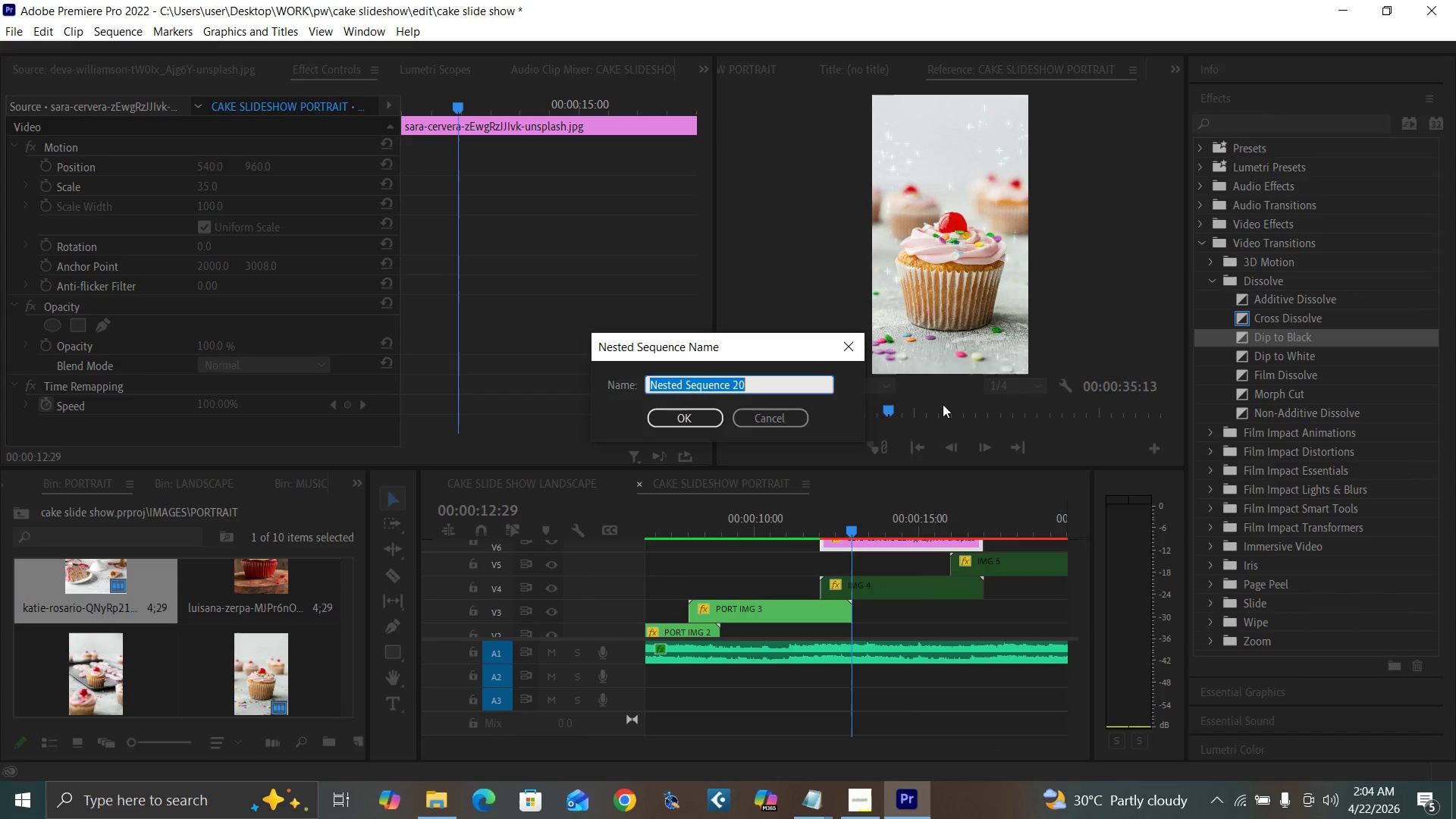 
type(PORT IMG 4)
 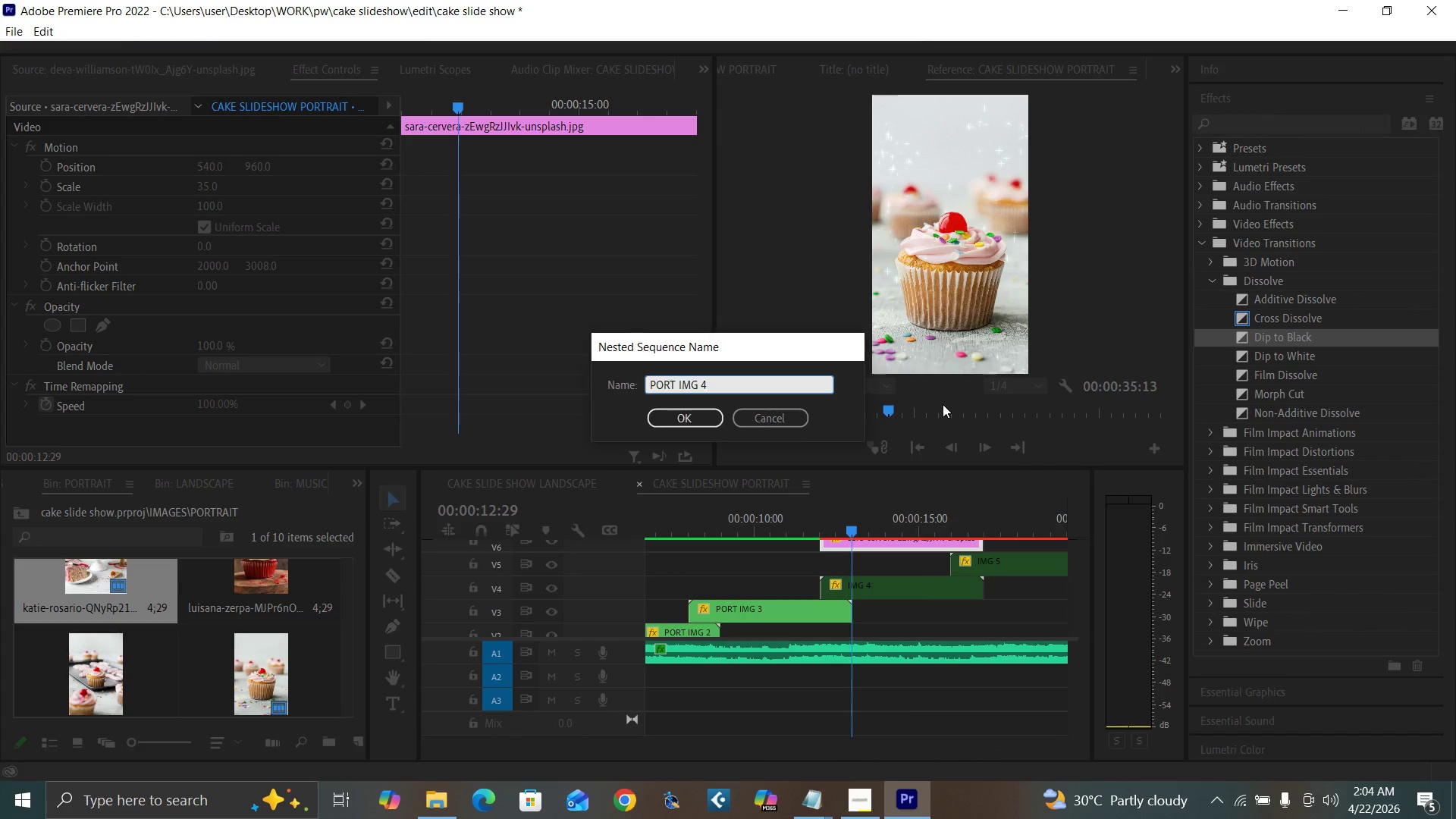 
key(Enter)
 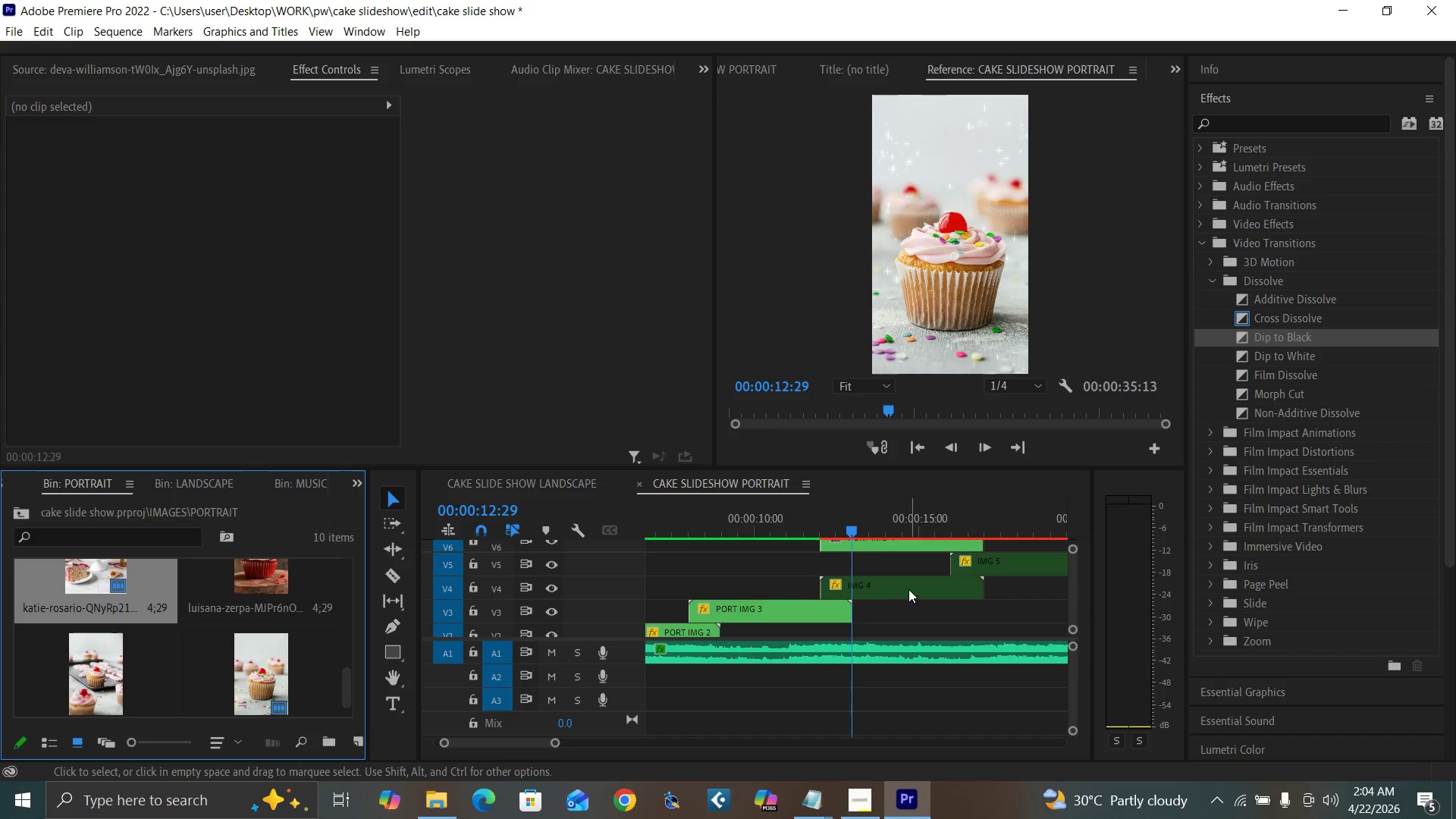 
left_click([868, 588])
 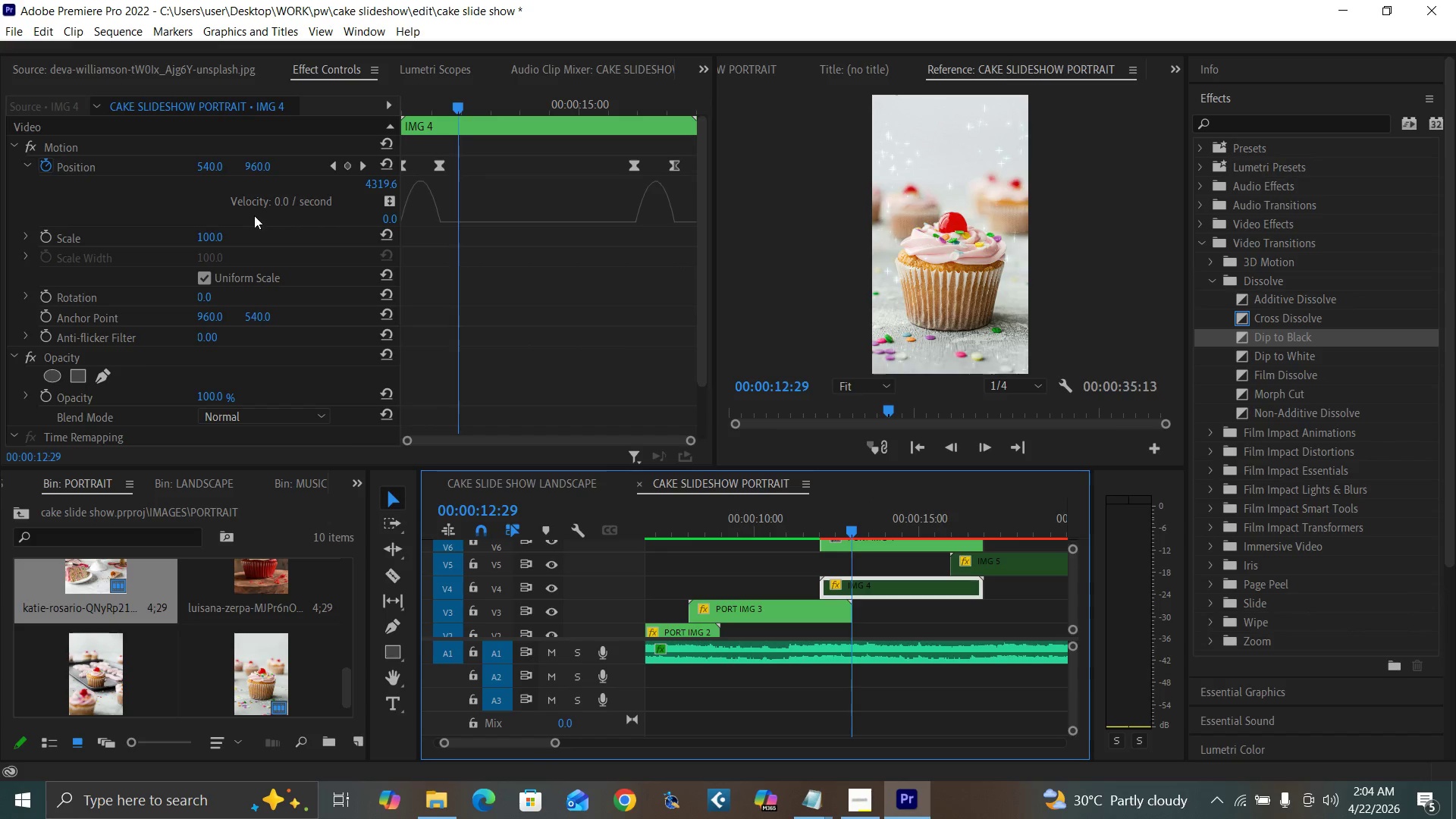 
left_click_drag(start_coordinate=[419, 108], to_coordinate=[398, 116])
 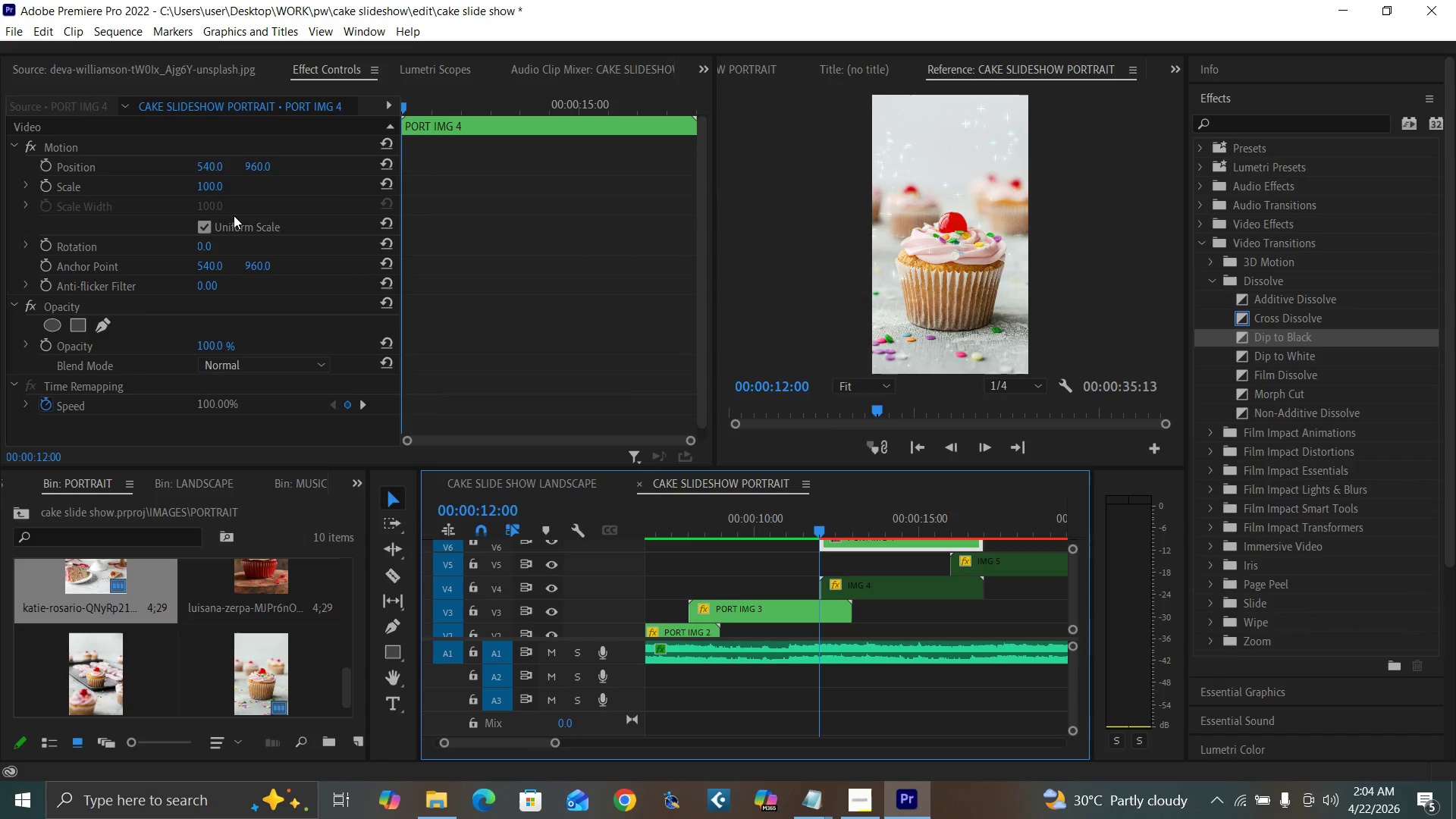 
left_click([209, 162])
 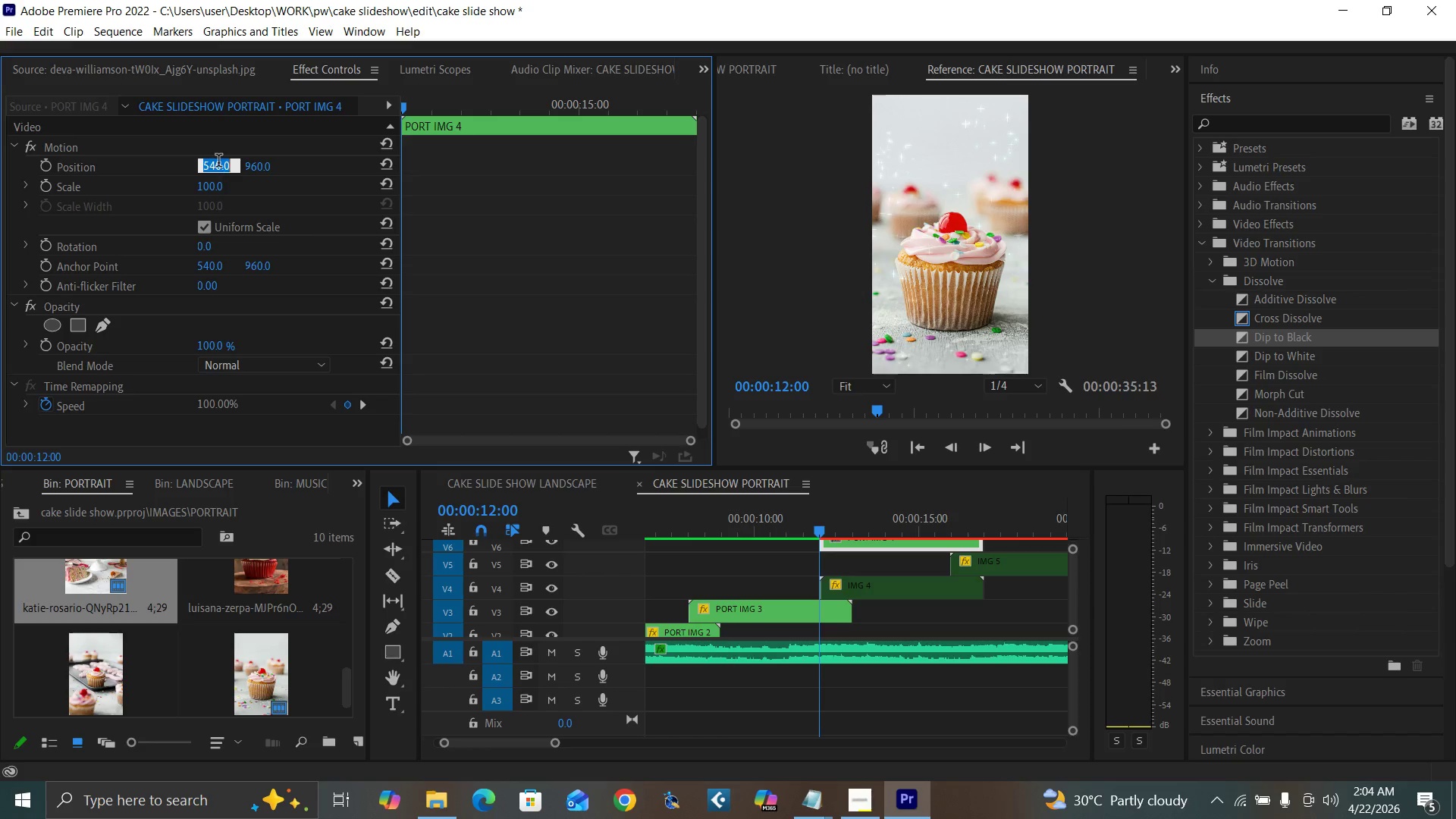 
type(1620)
 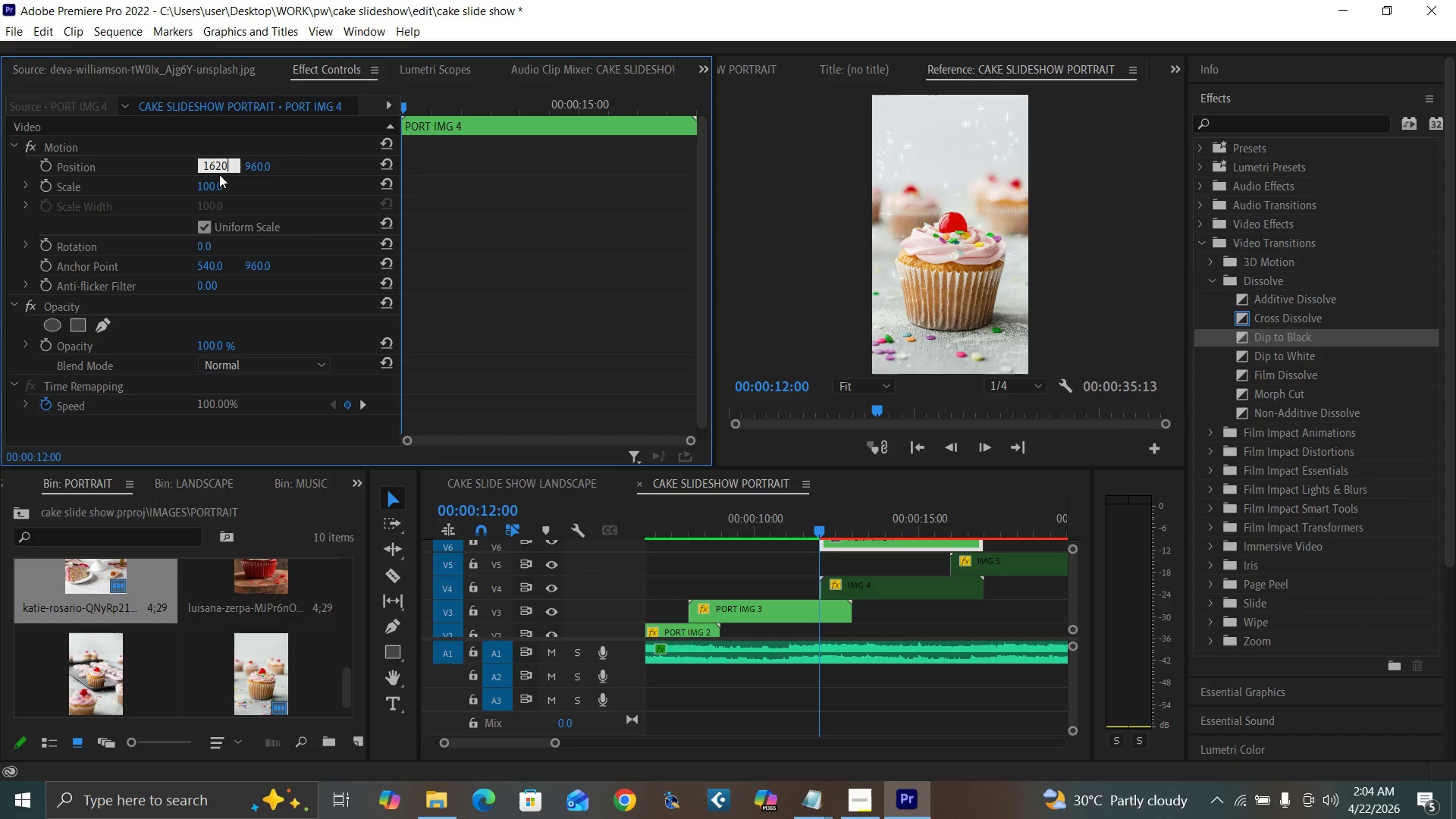 
key(Enter)
 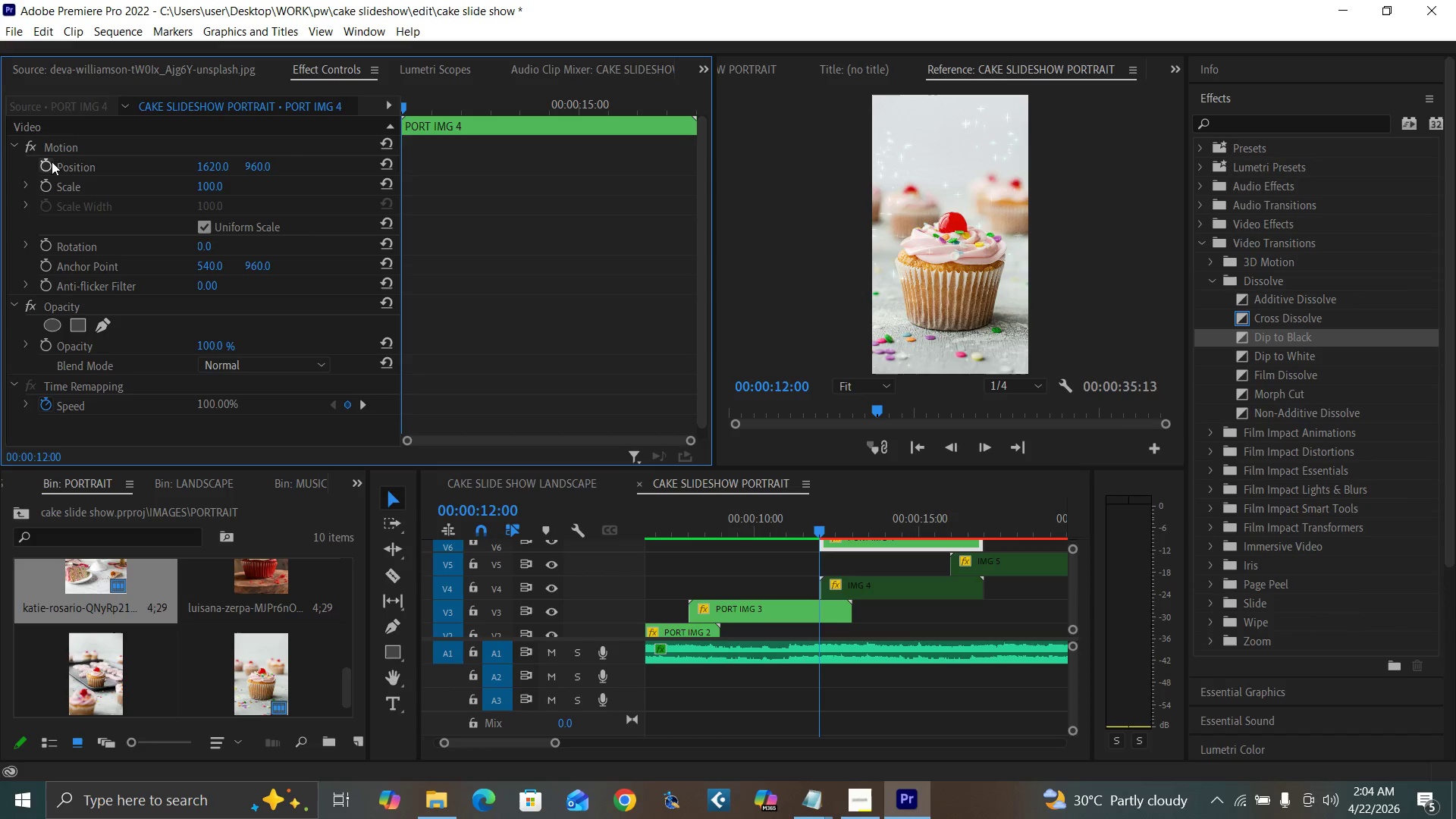 
left_click([43, 166])
 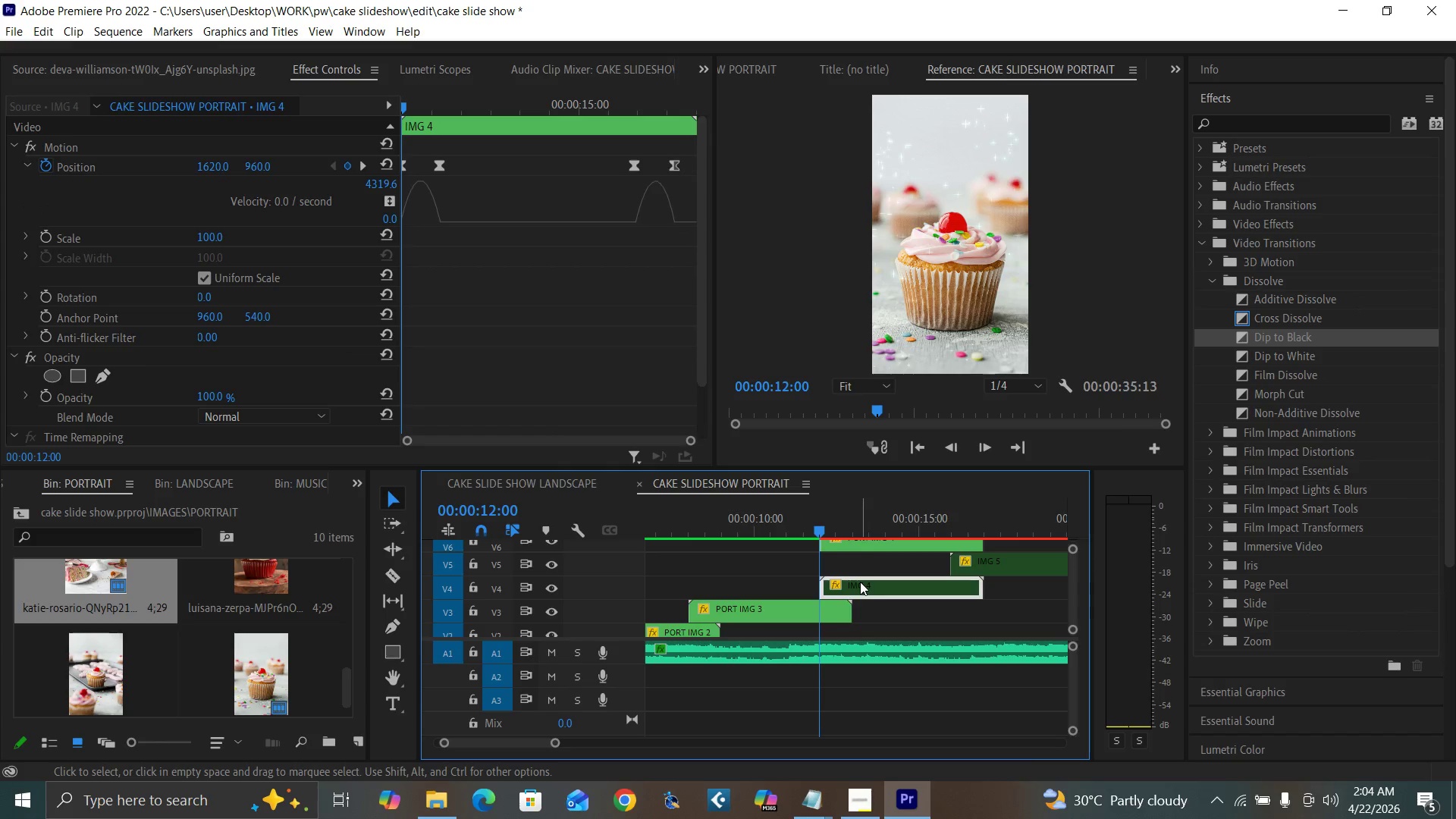 
key(ArrowRight)
 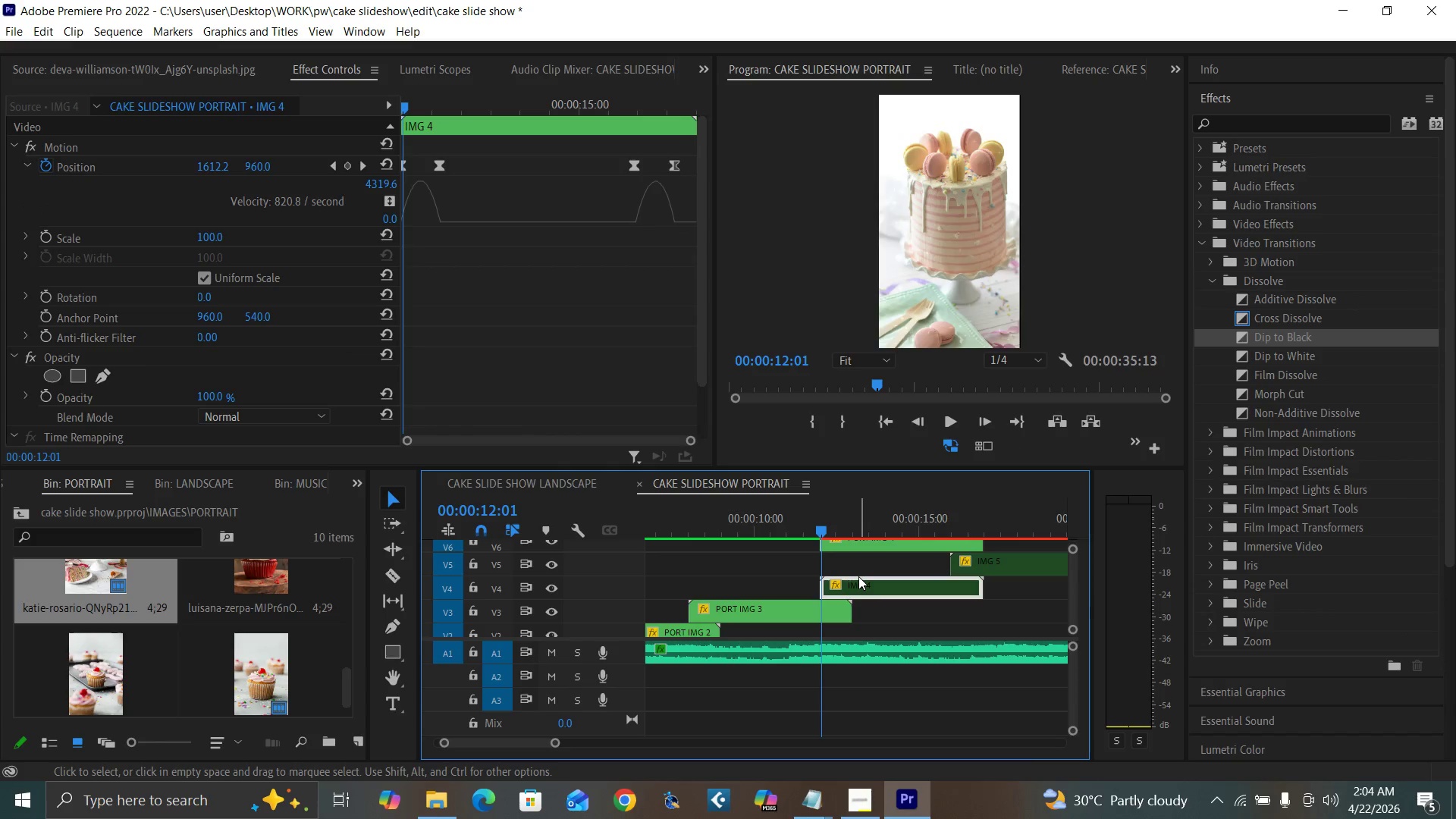 
key(ArrowRight)
 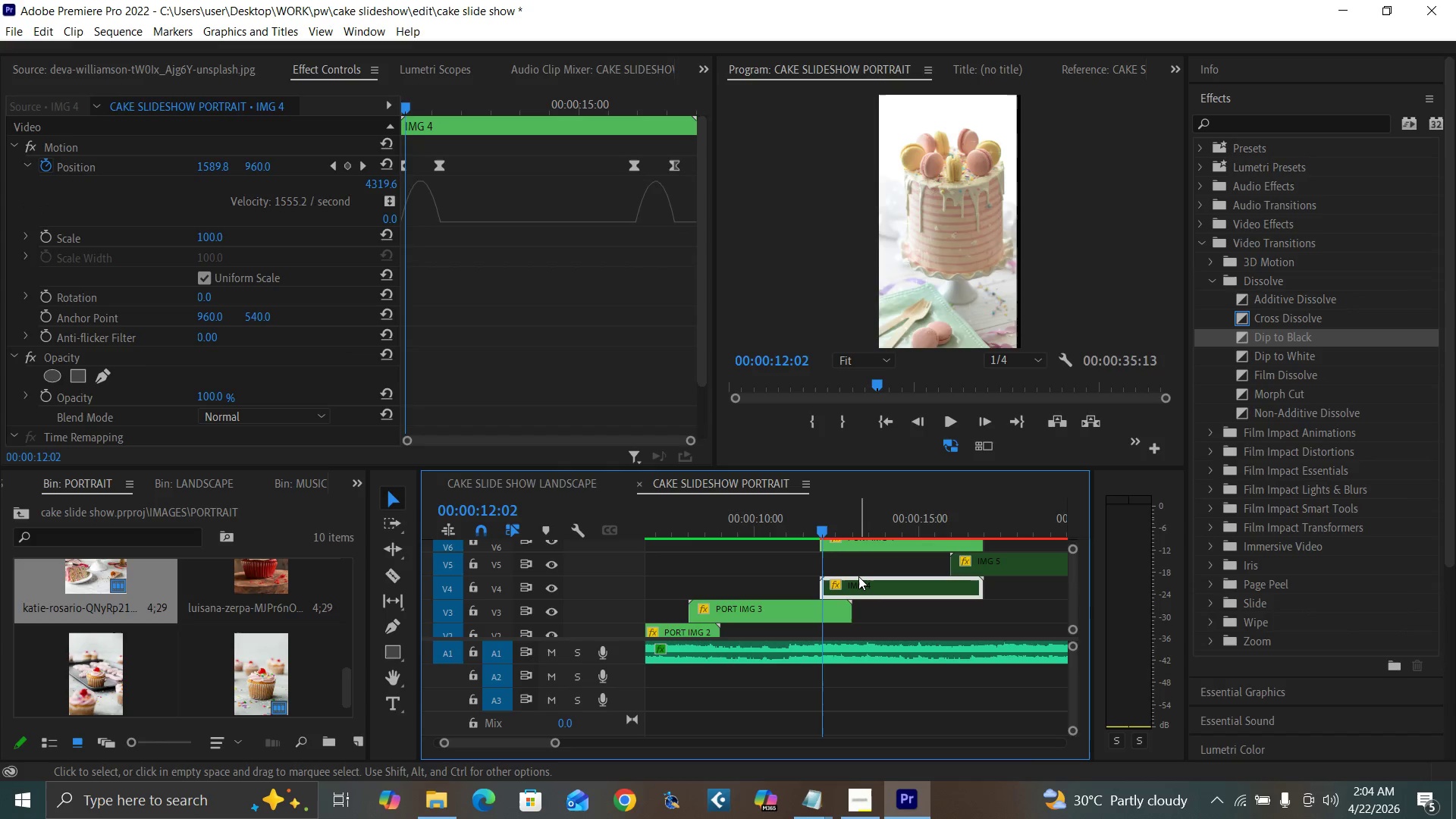 
key(ArrowRight)
 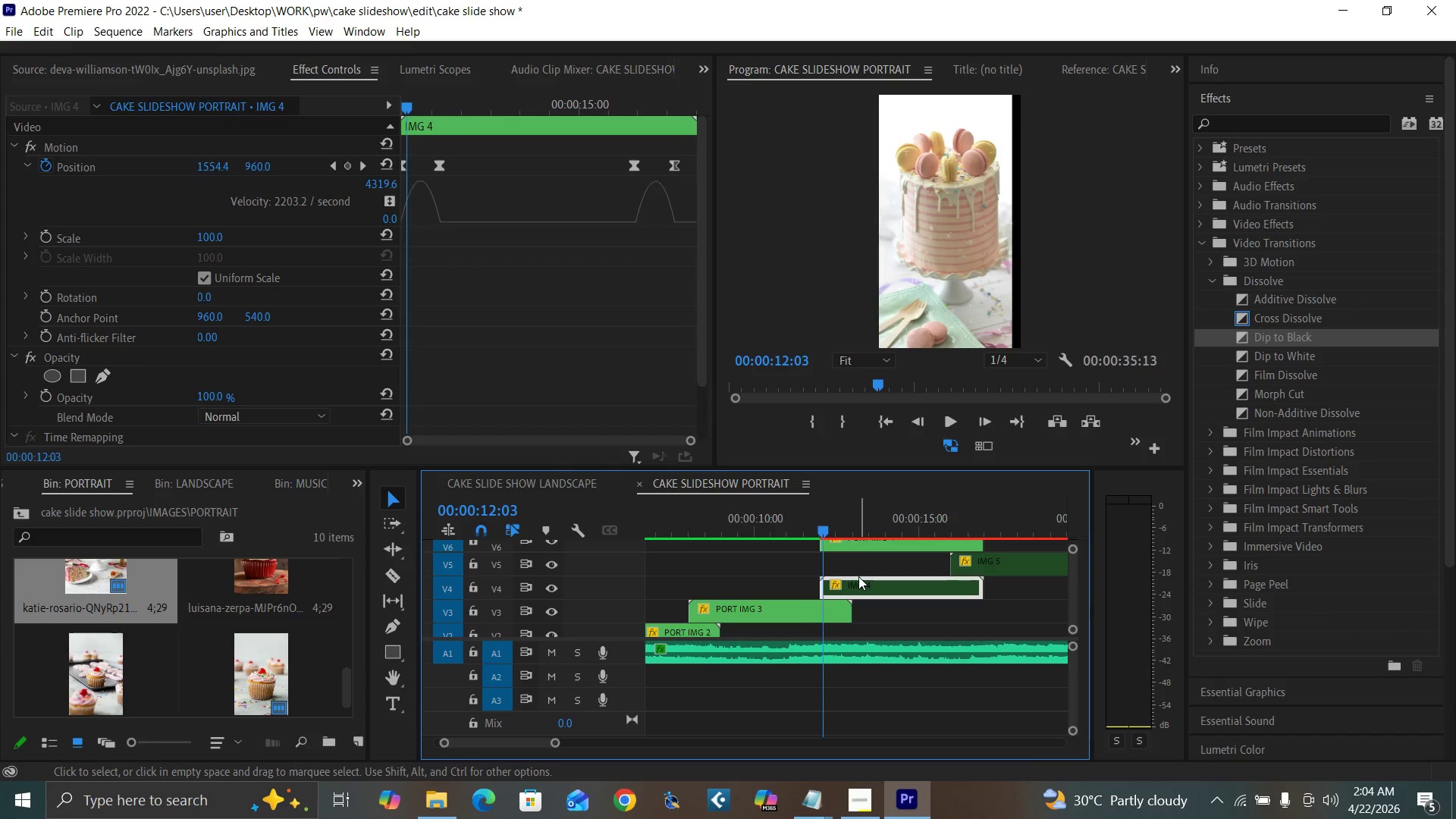 
key(ArrowRight)
 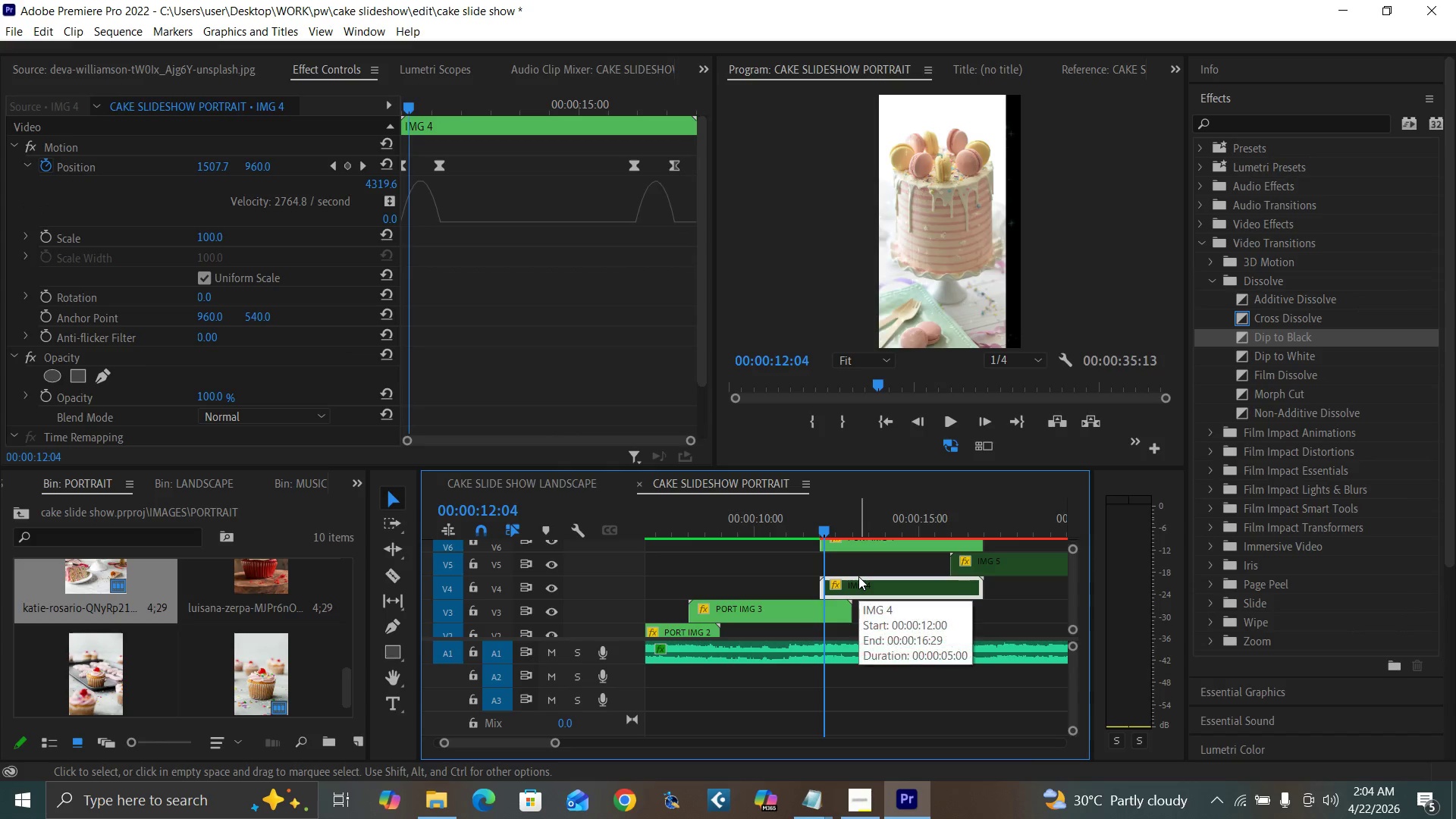 
key(ArrowRight)
 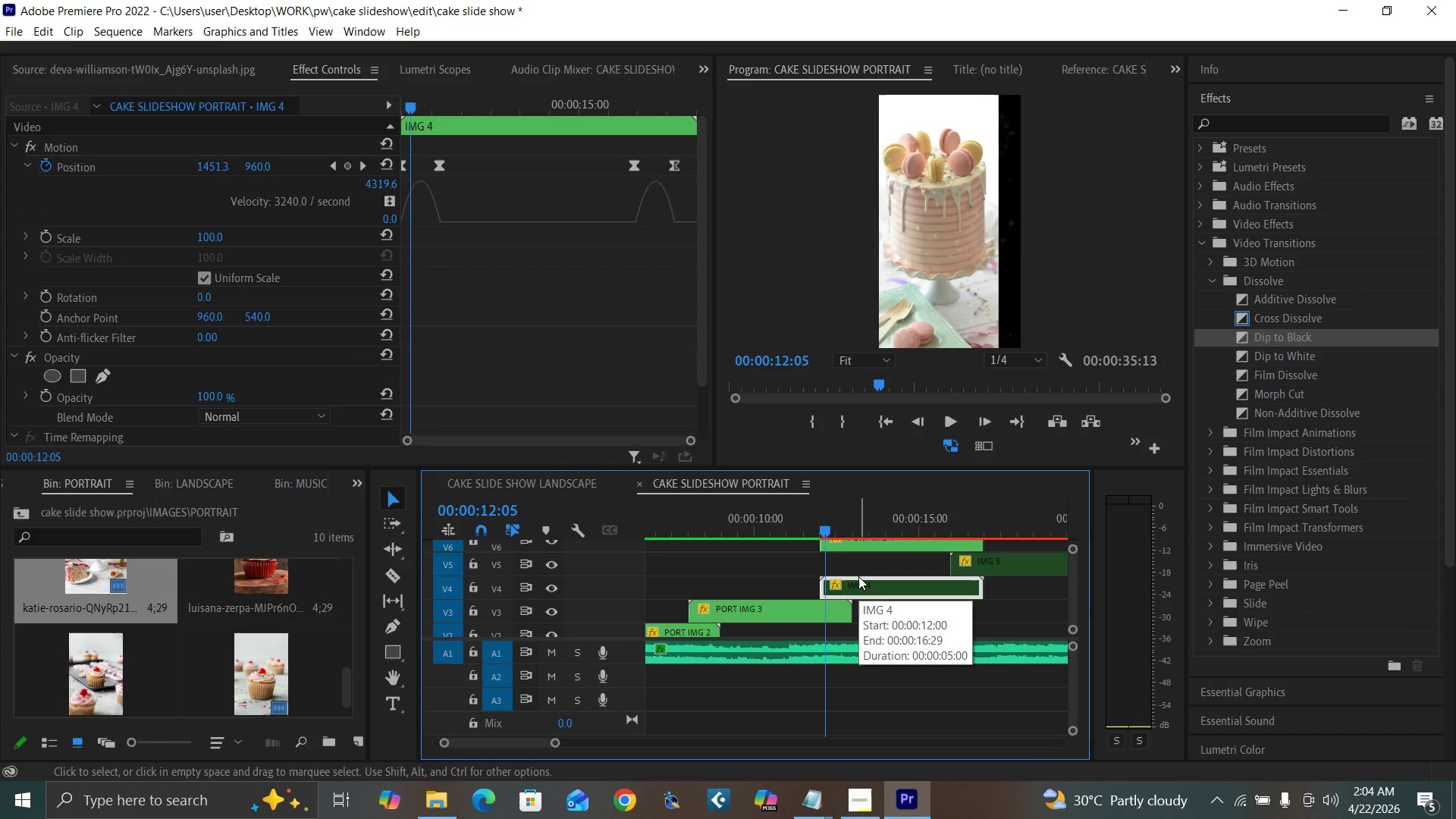 
key(ArrowRight)
 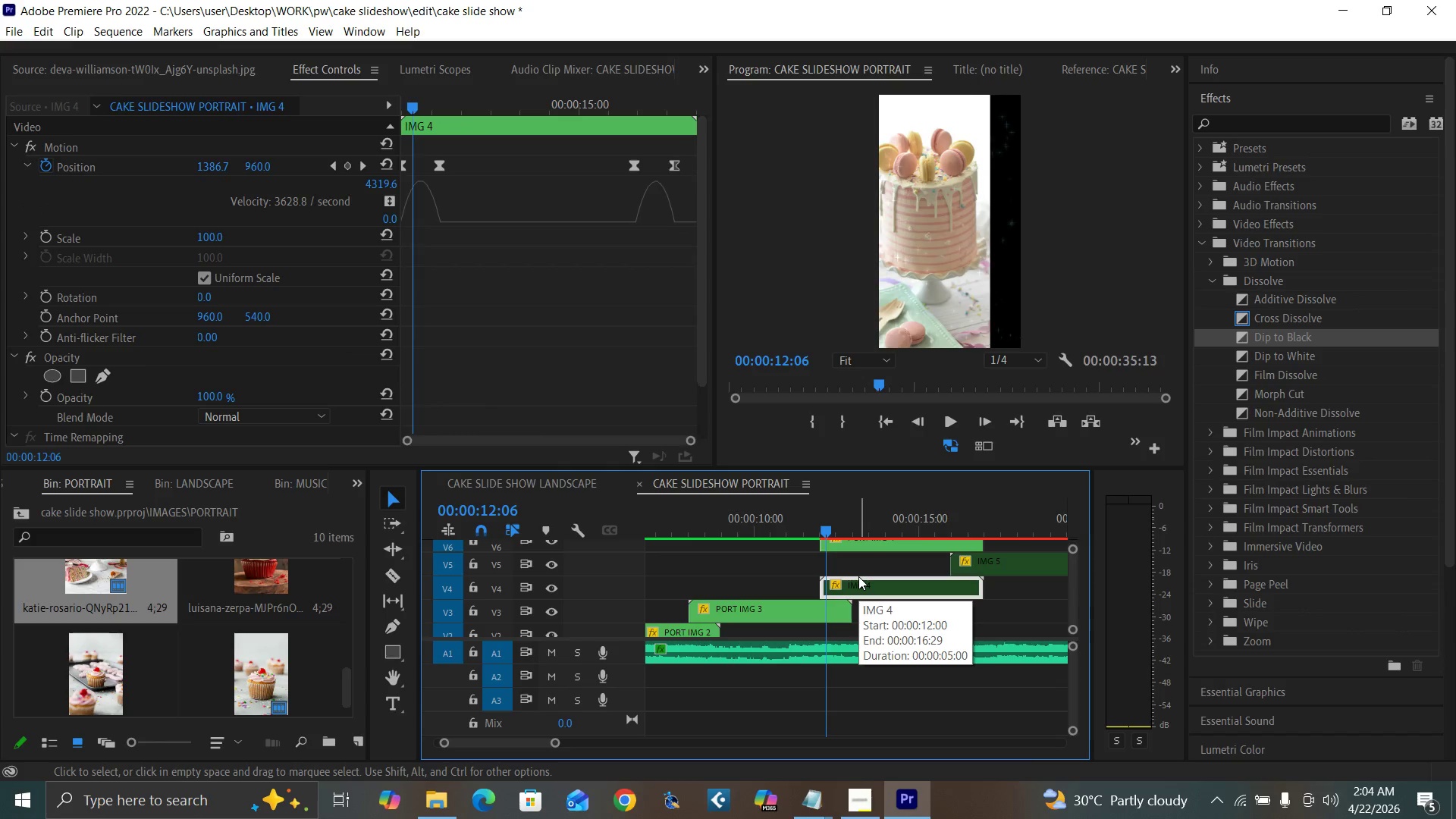 
key(ArrowRight)
 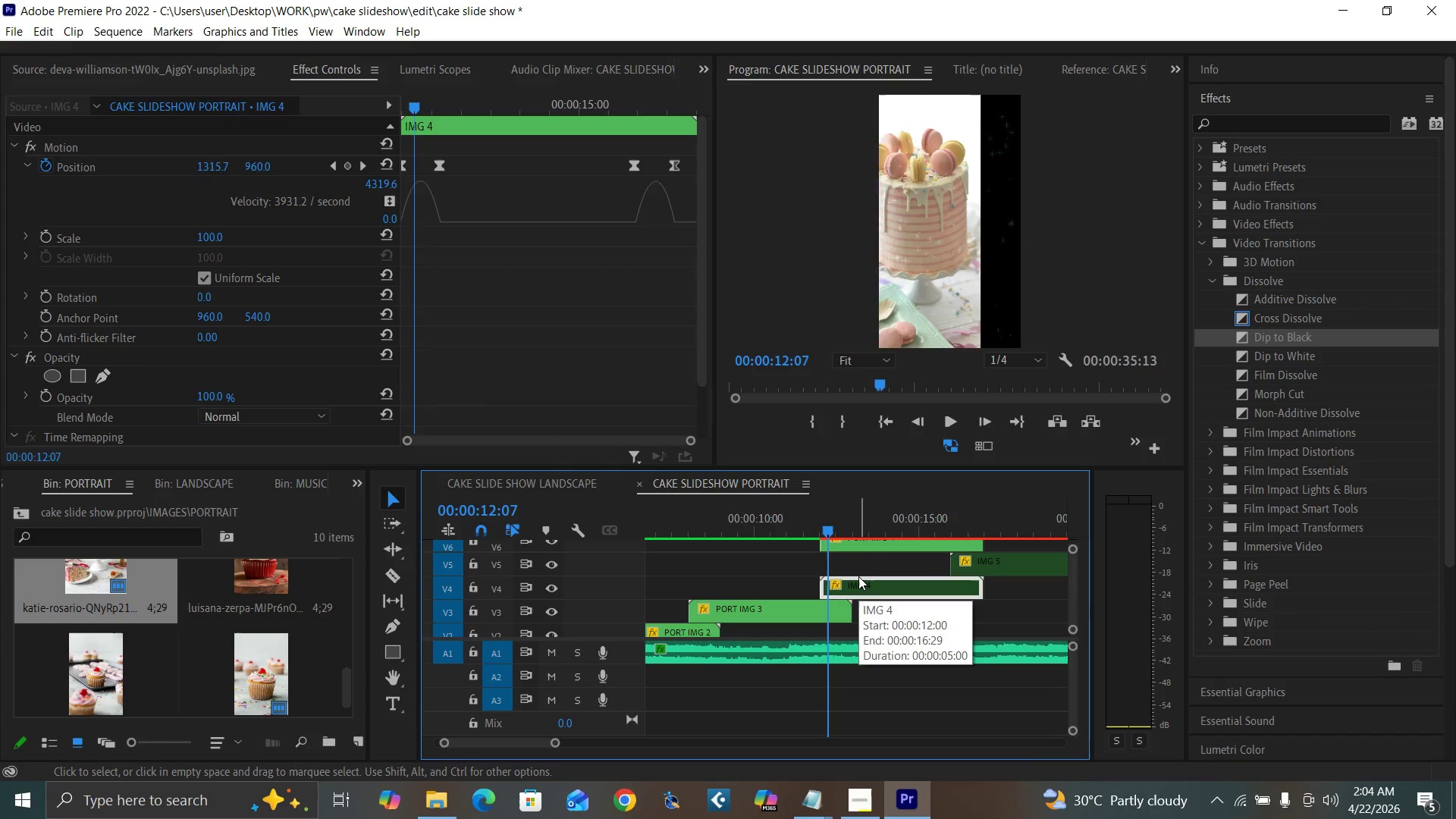 
key(ArrowRight)
 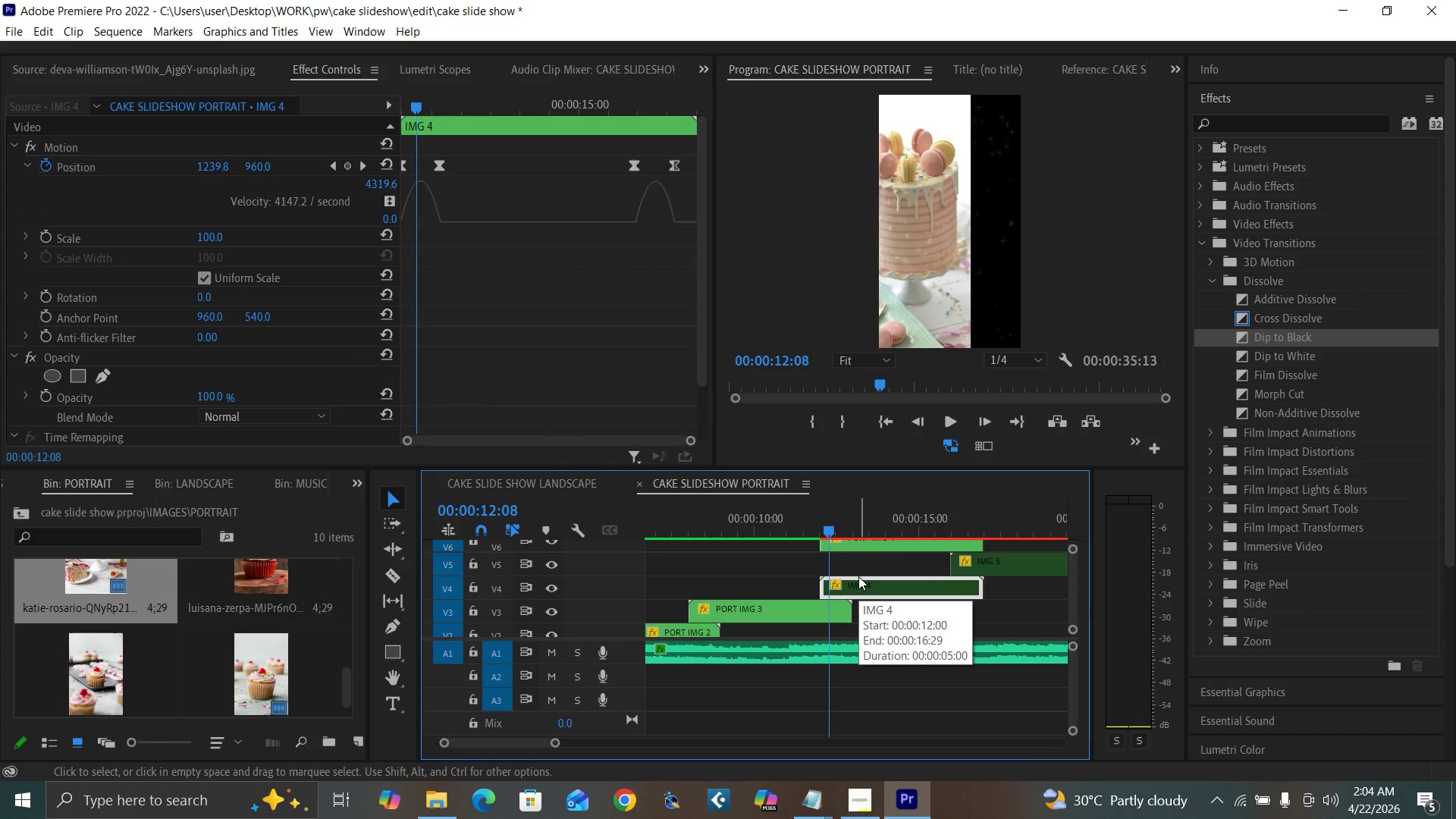 
key(ArrowRight)
 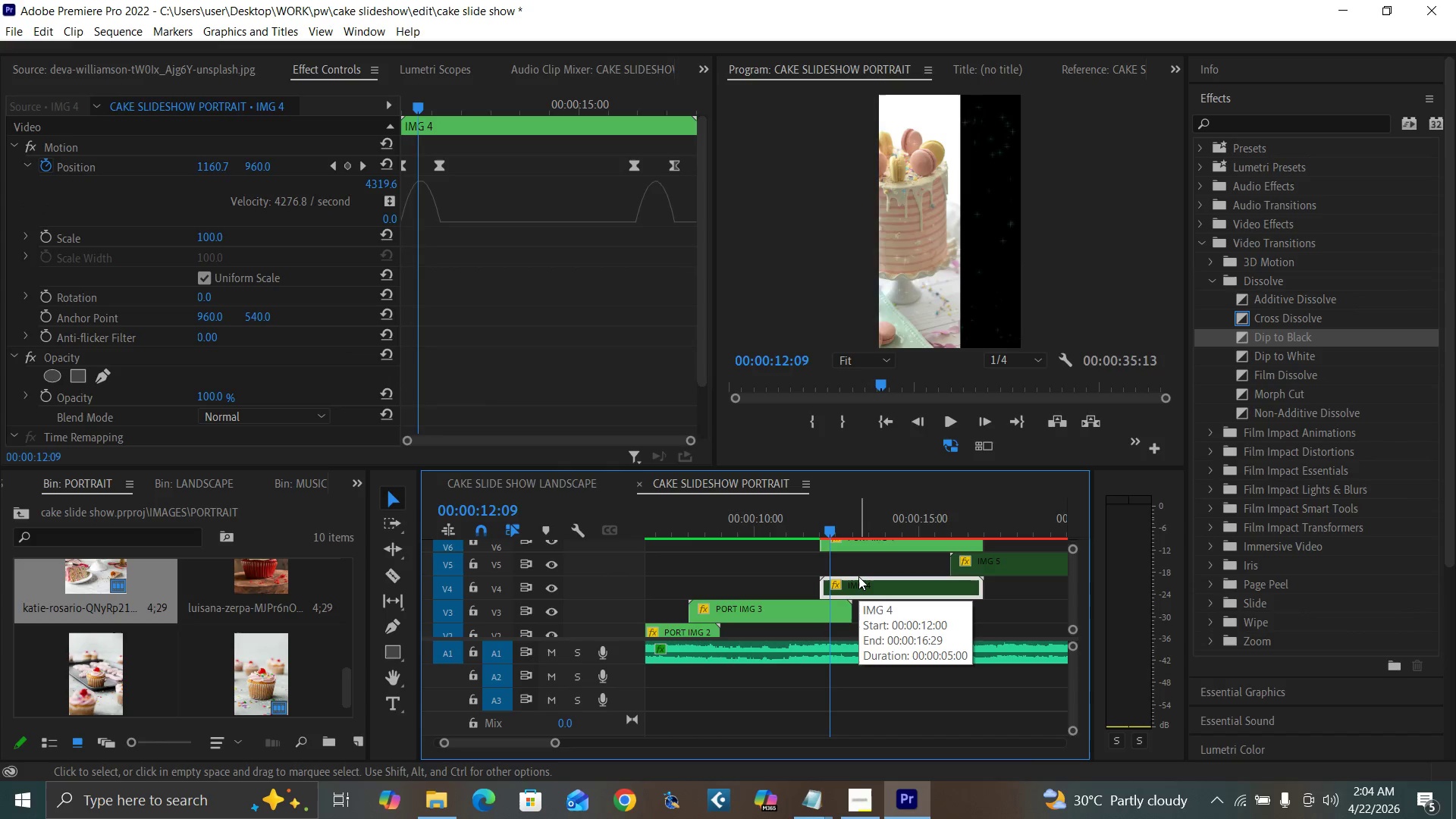 
key(ArrowRight)
 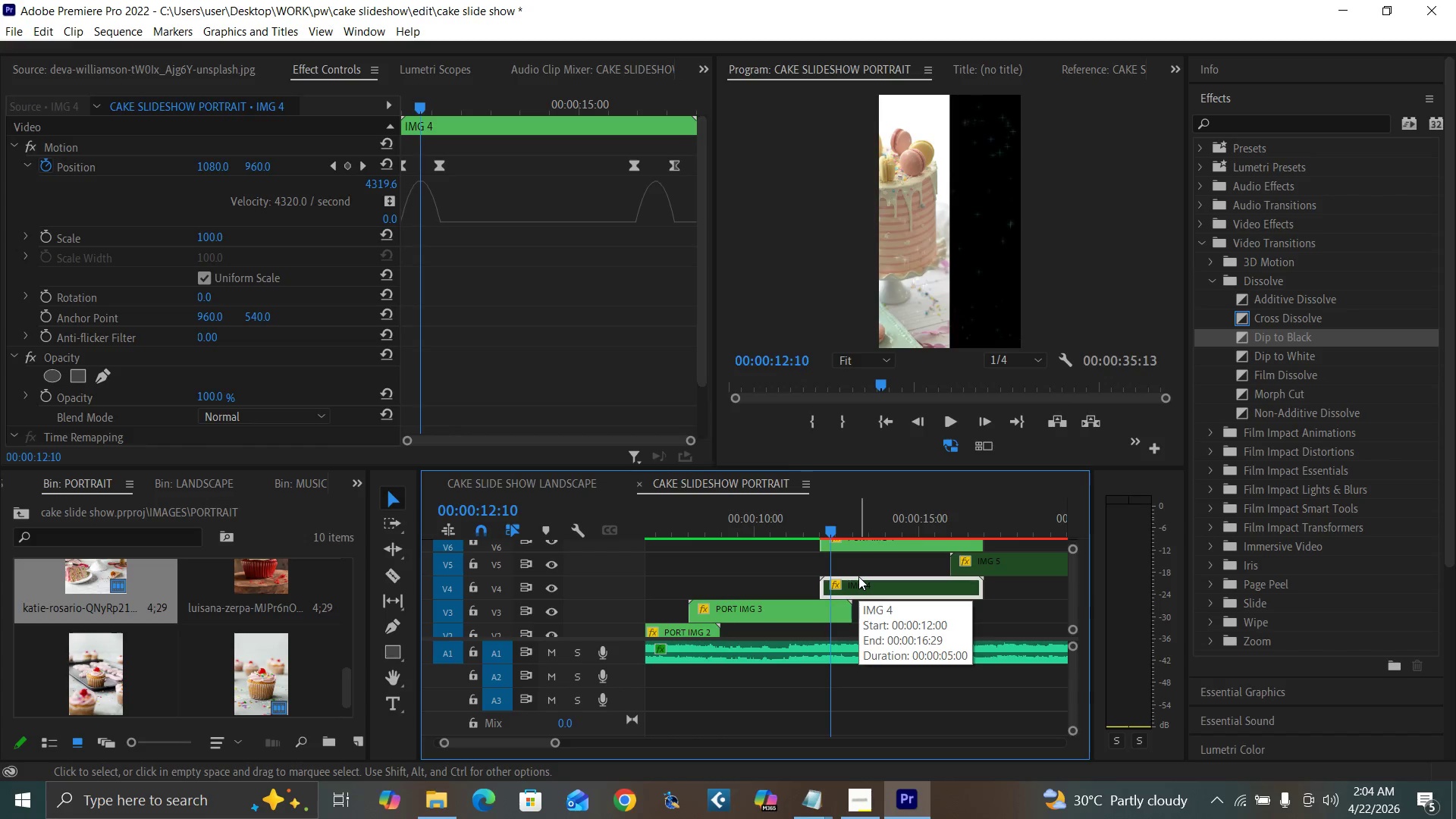 
key(ArrowRight)
 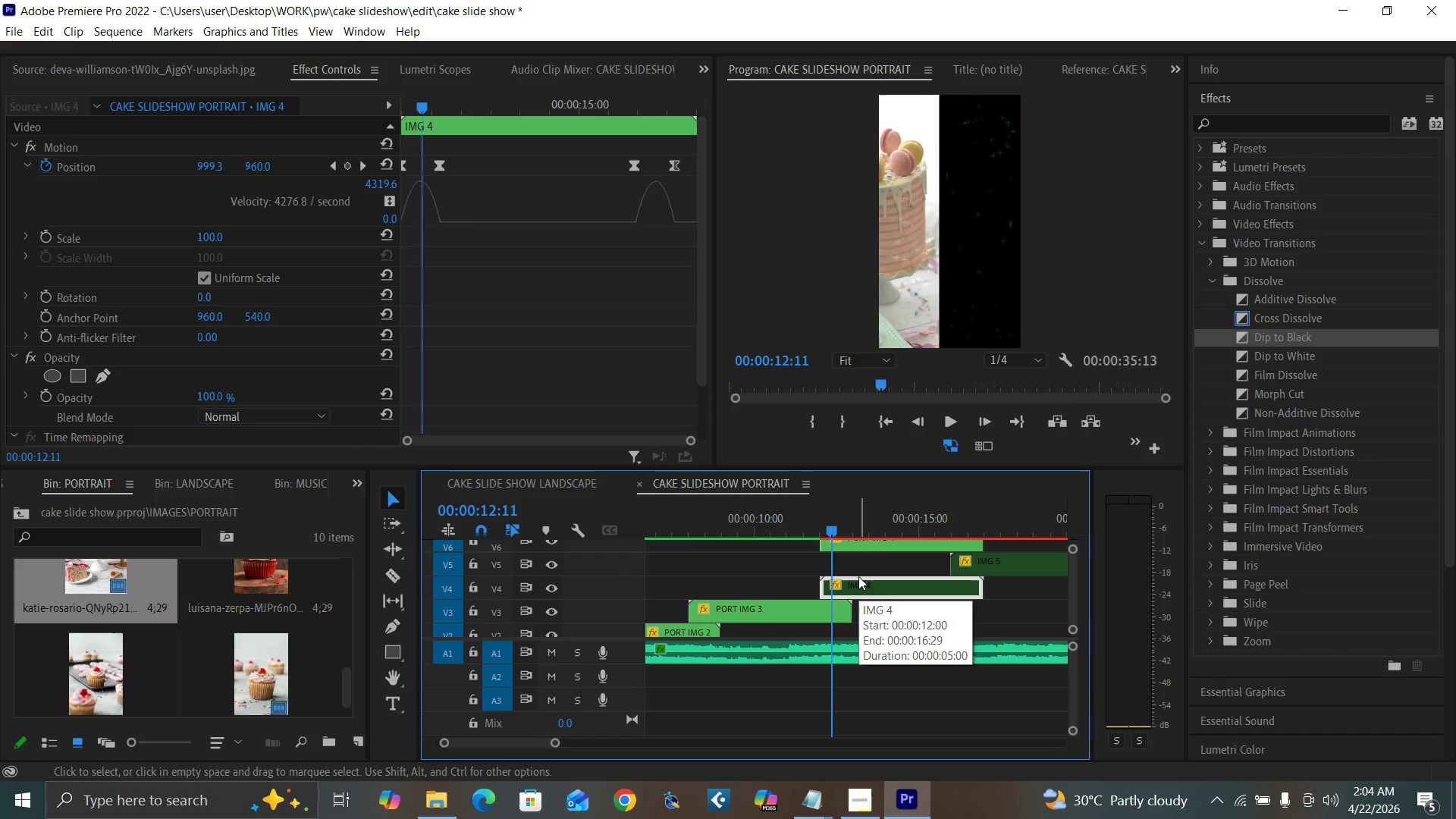 
key(ArrowRight)
 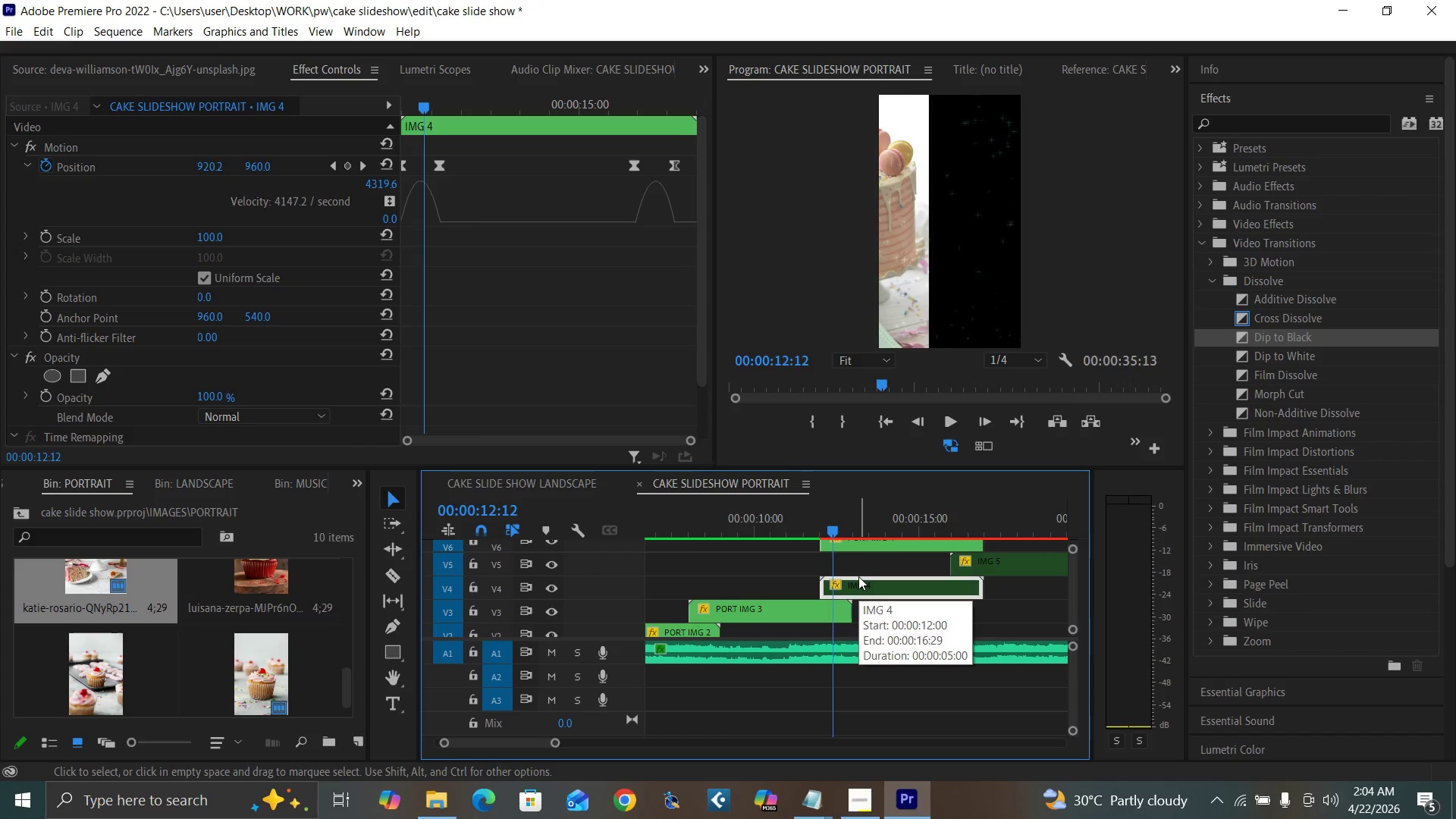 
key(ArrowRight)
 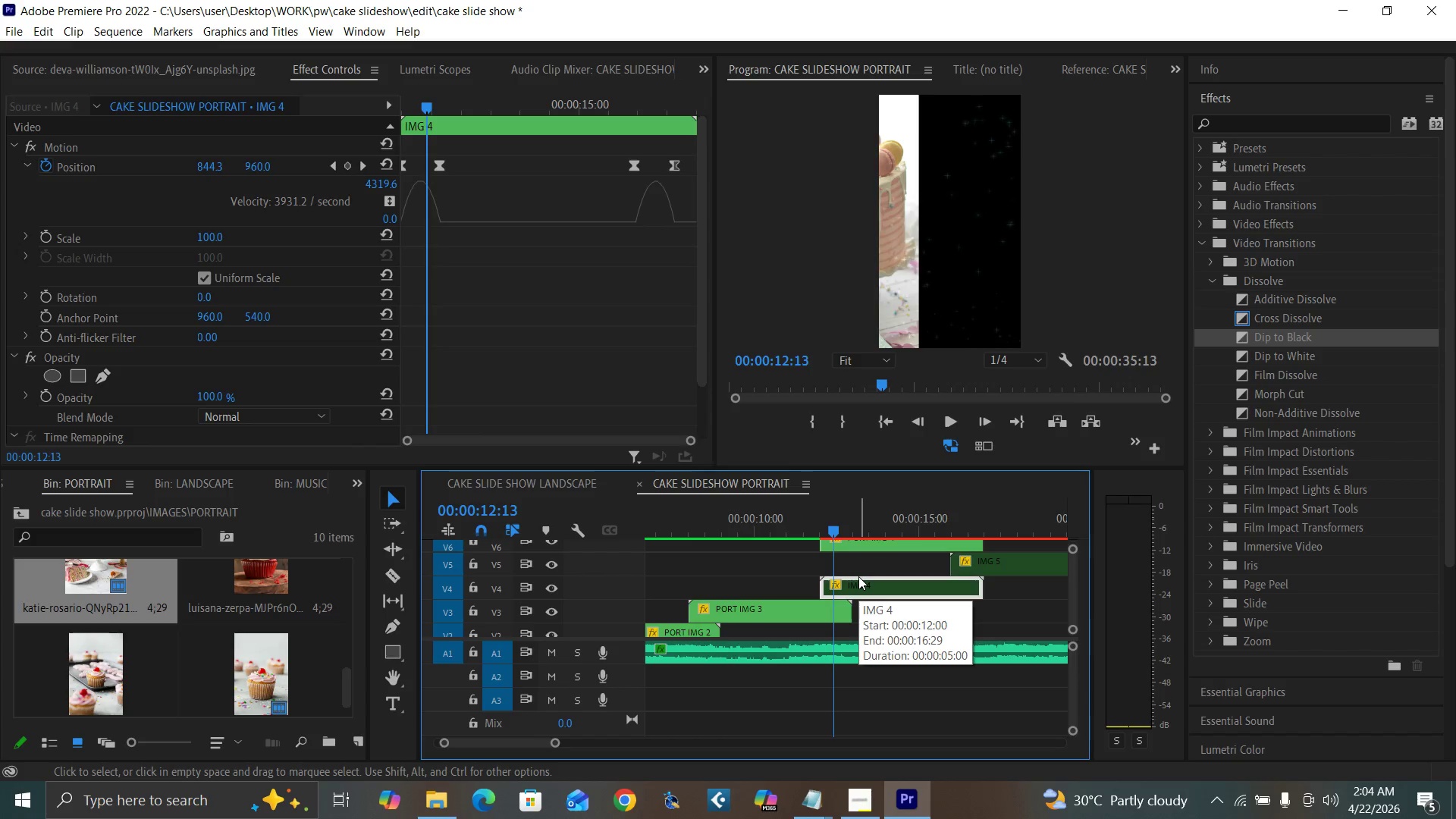 
key(ArrowRight)
 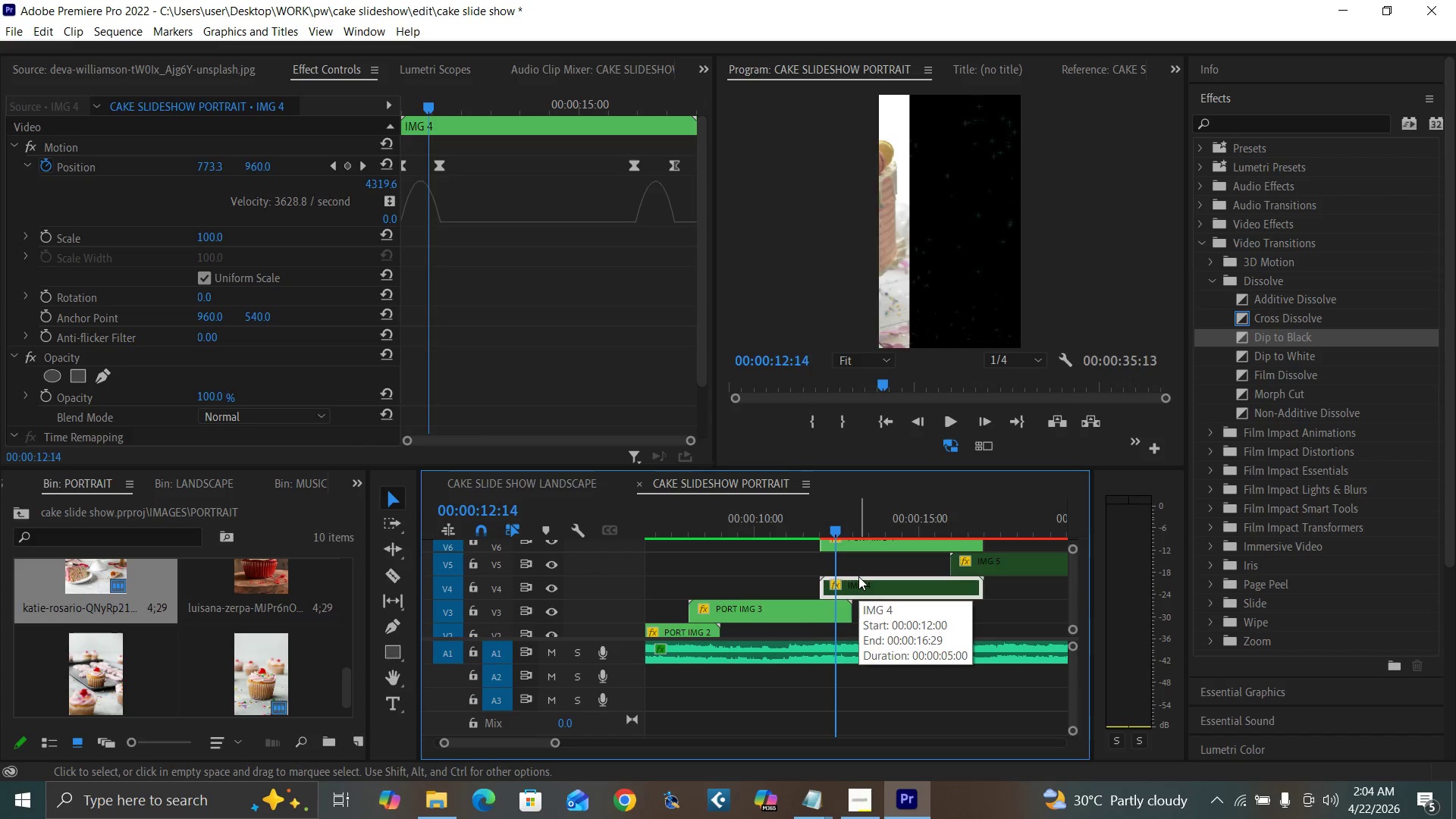 
key(ArrowRight)
 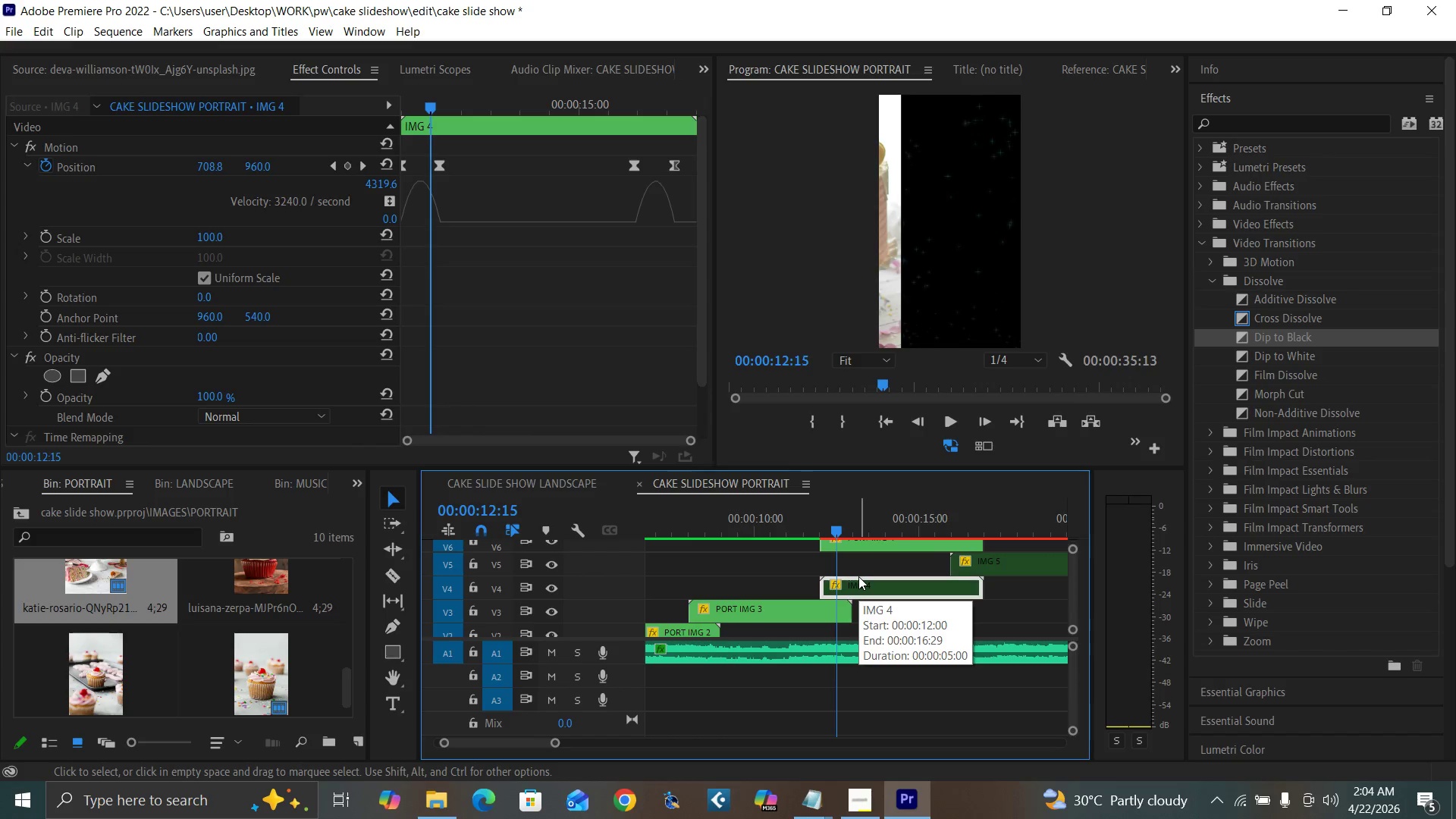 
key(ArrowRight)
 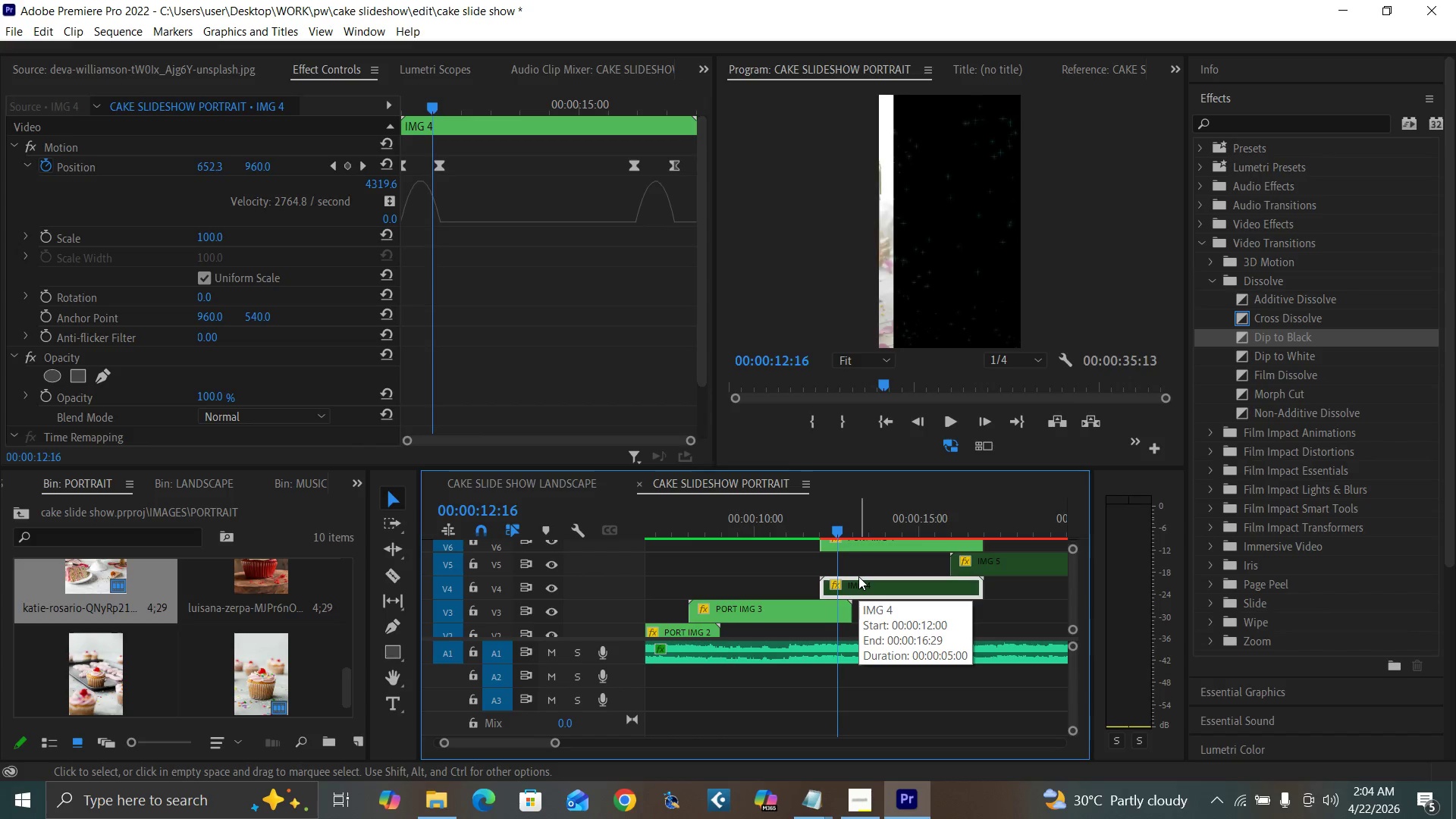 
key(ArrowRight)
 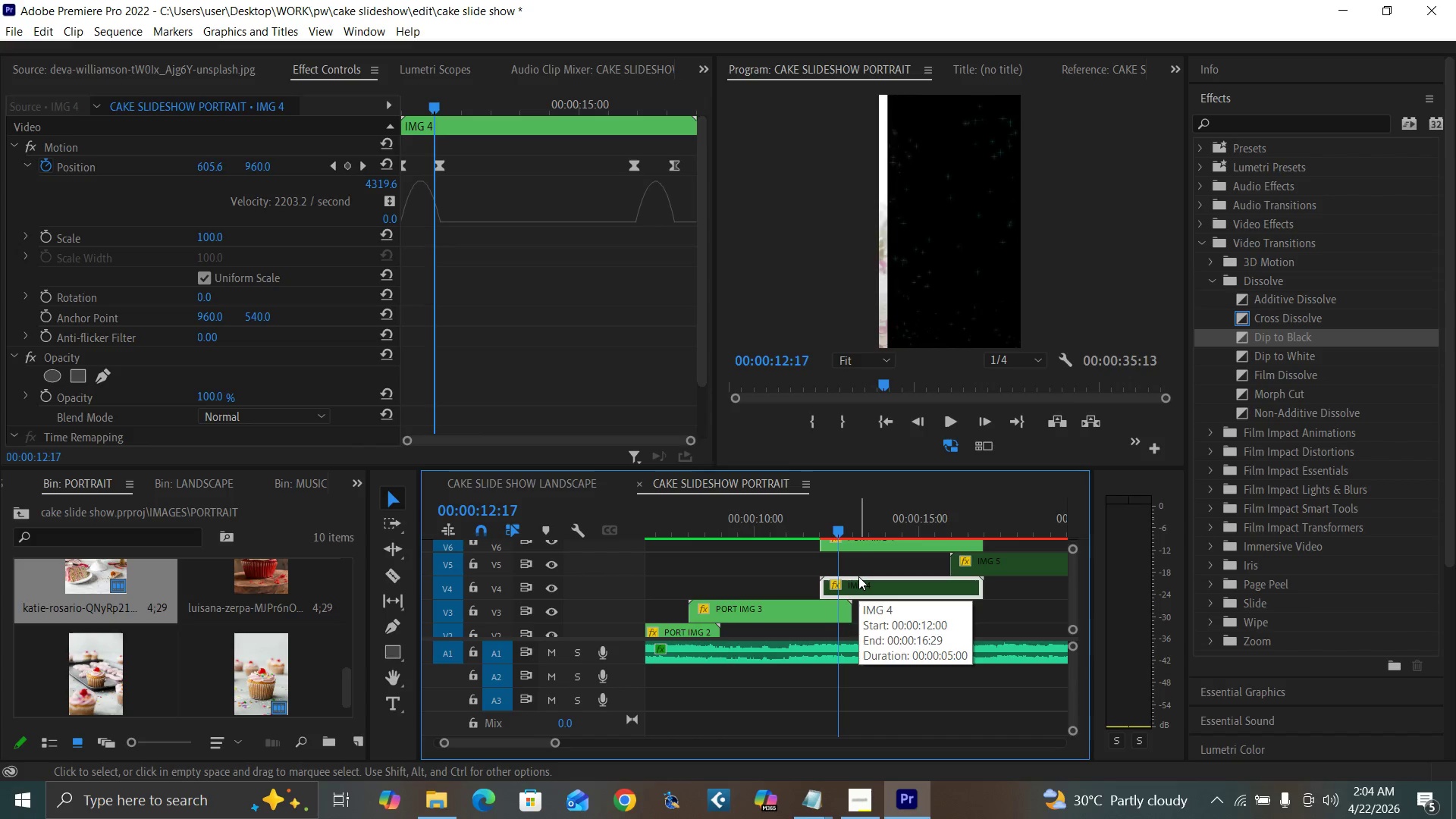 
key(ArrowRight)
 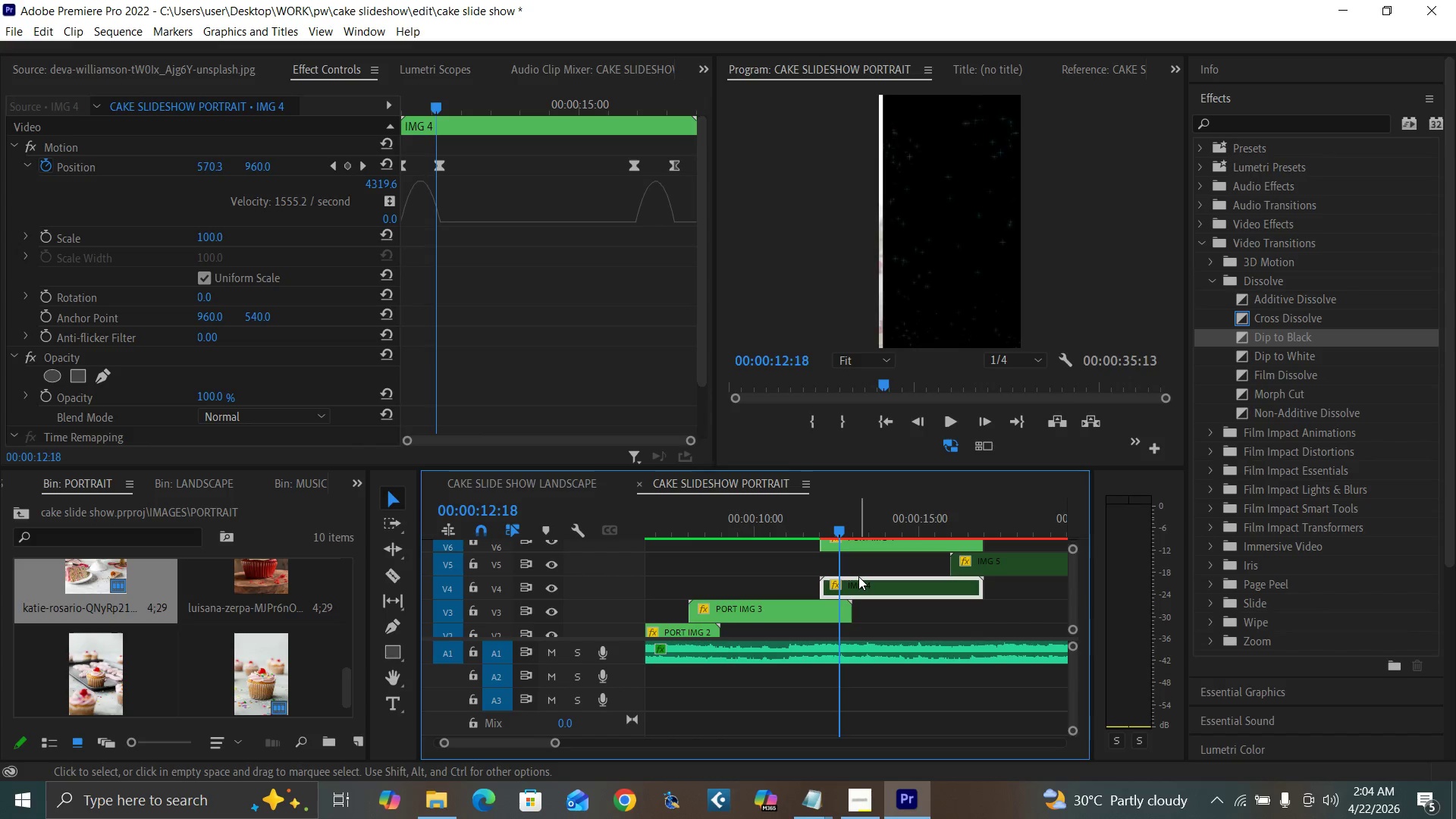 
key(ArrowRight)
 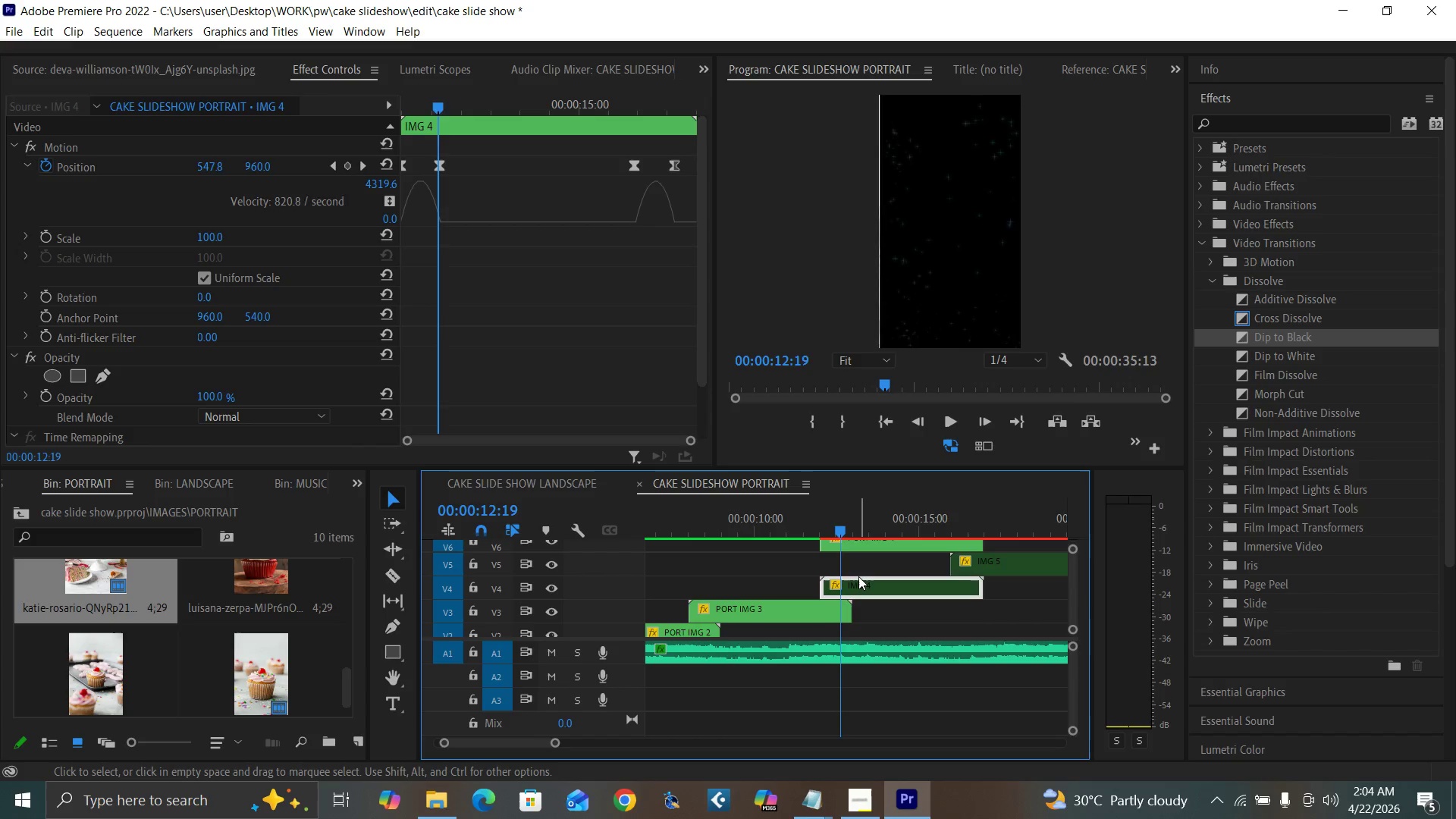 
key(ArrowRight)
 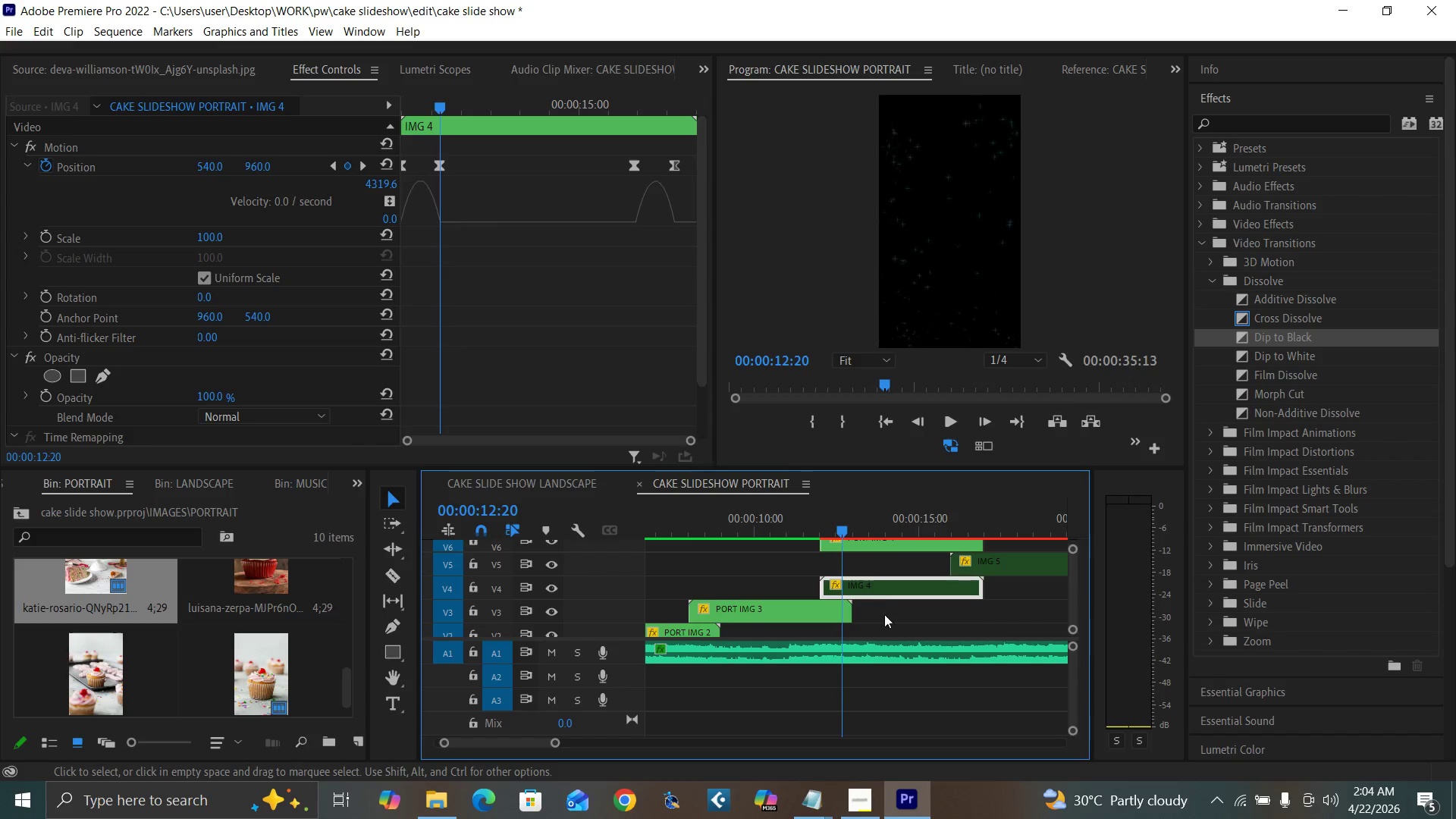 
left_click([860, 544])
 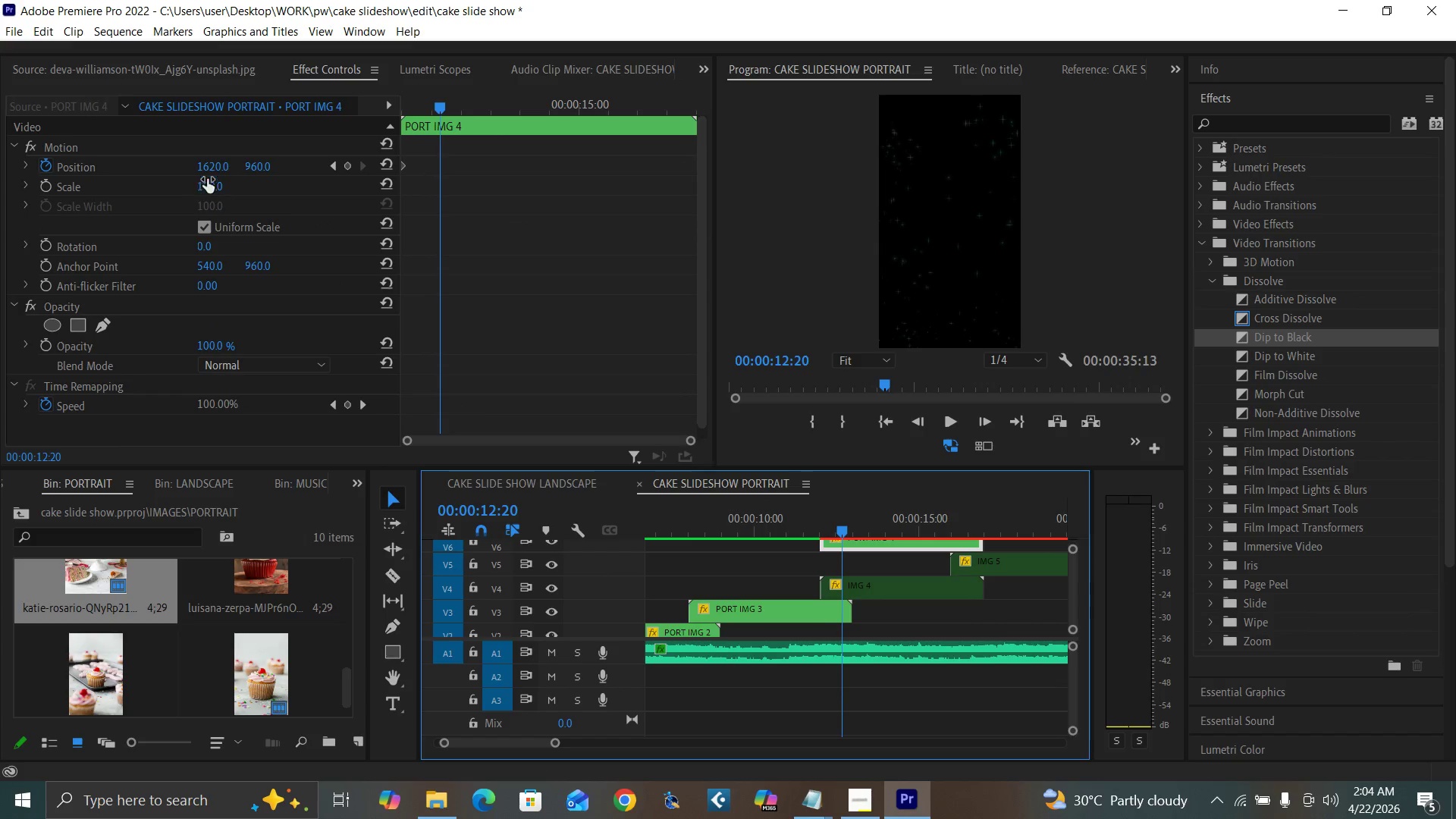 
left_click([212, 167])
 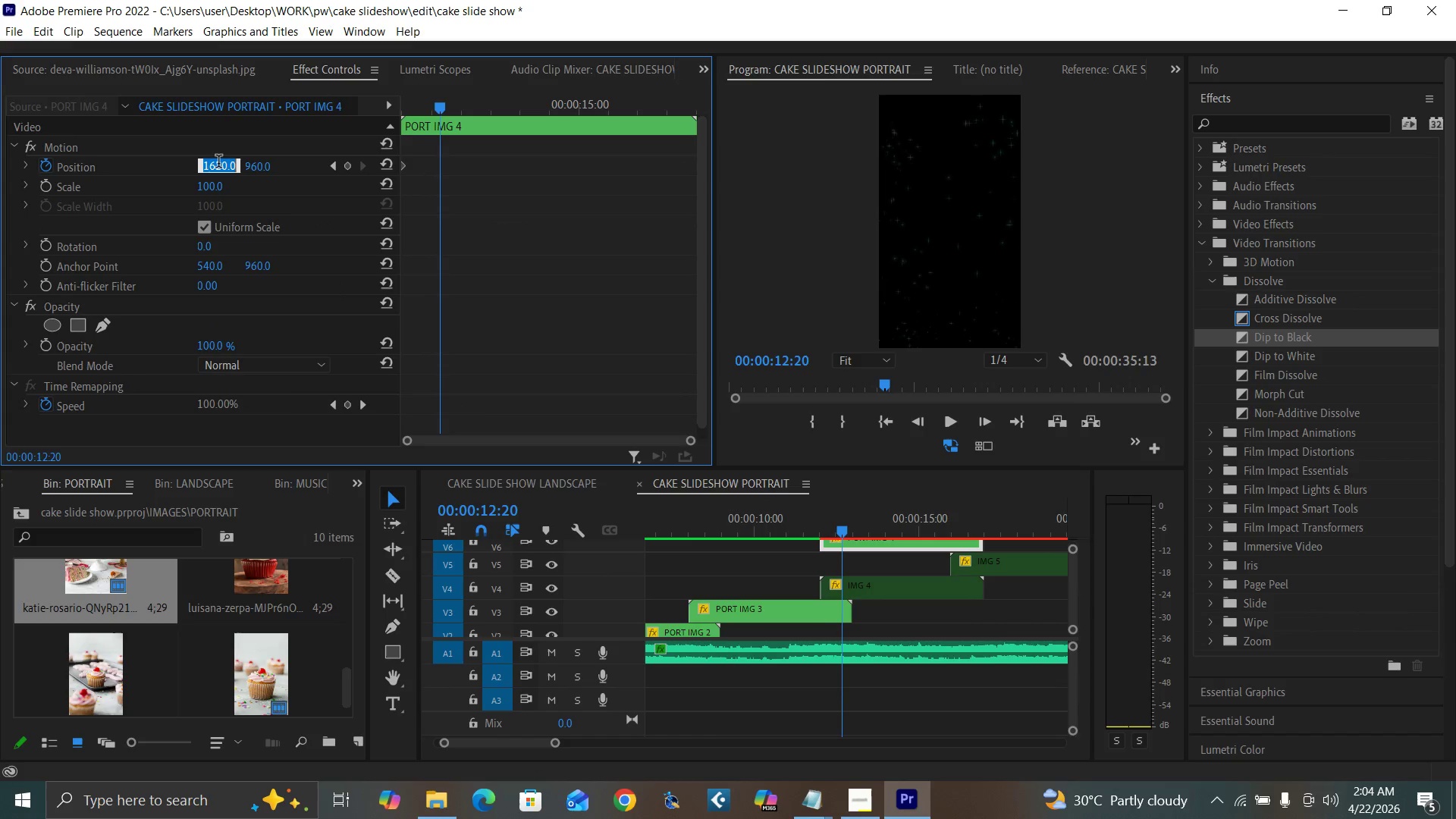 
type(540)
 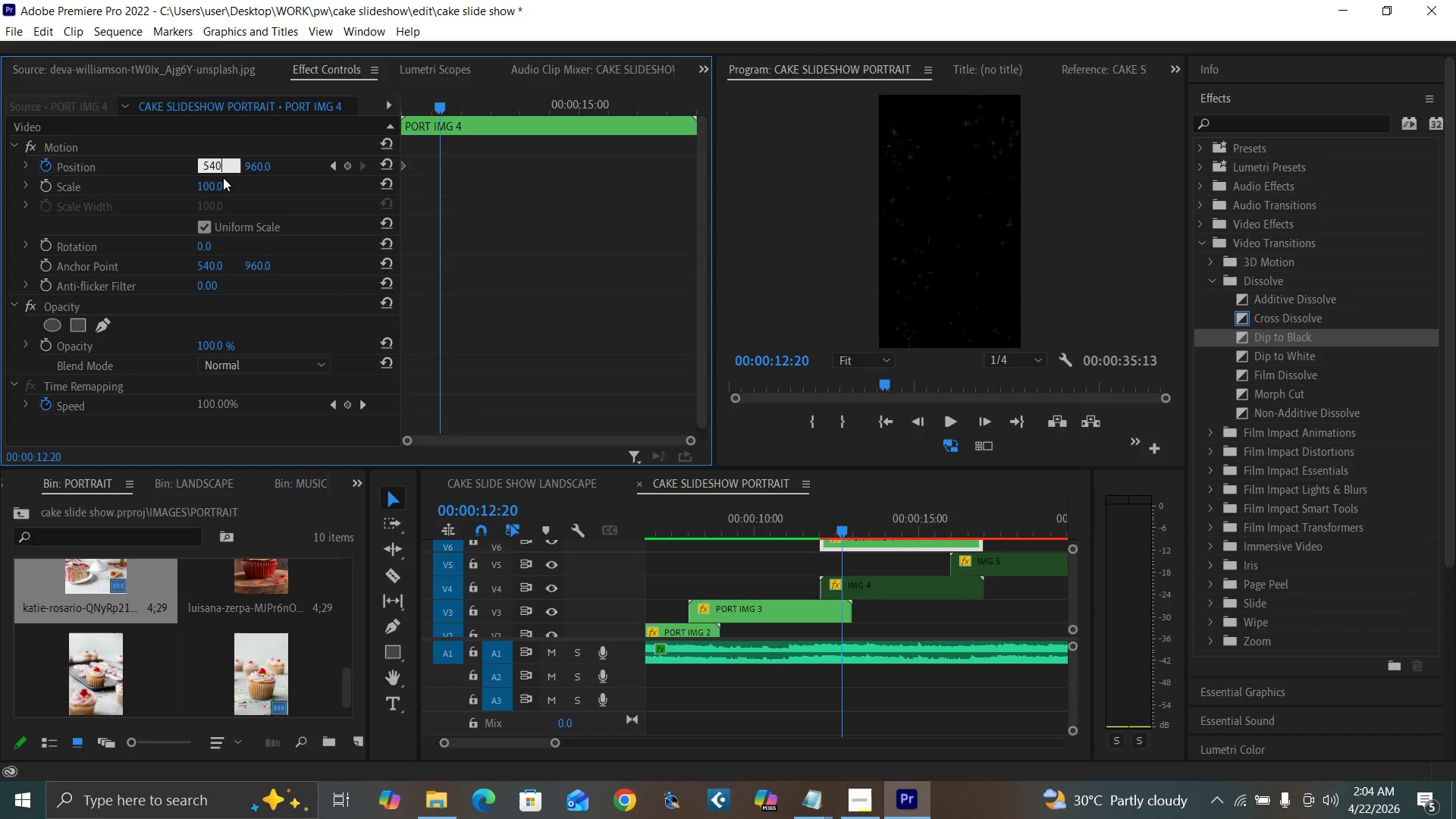 
key(Enter)
 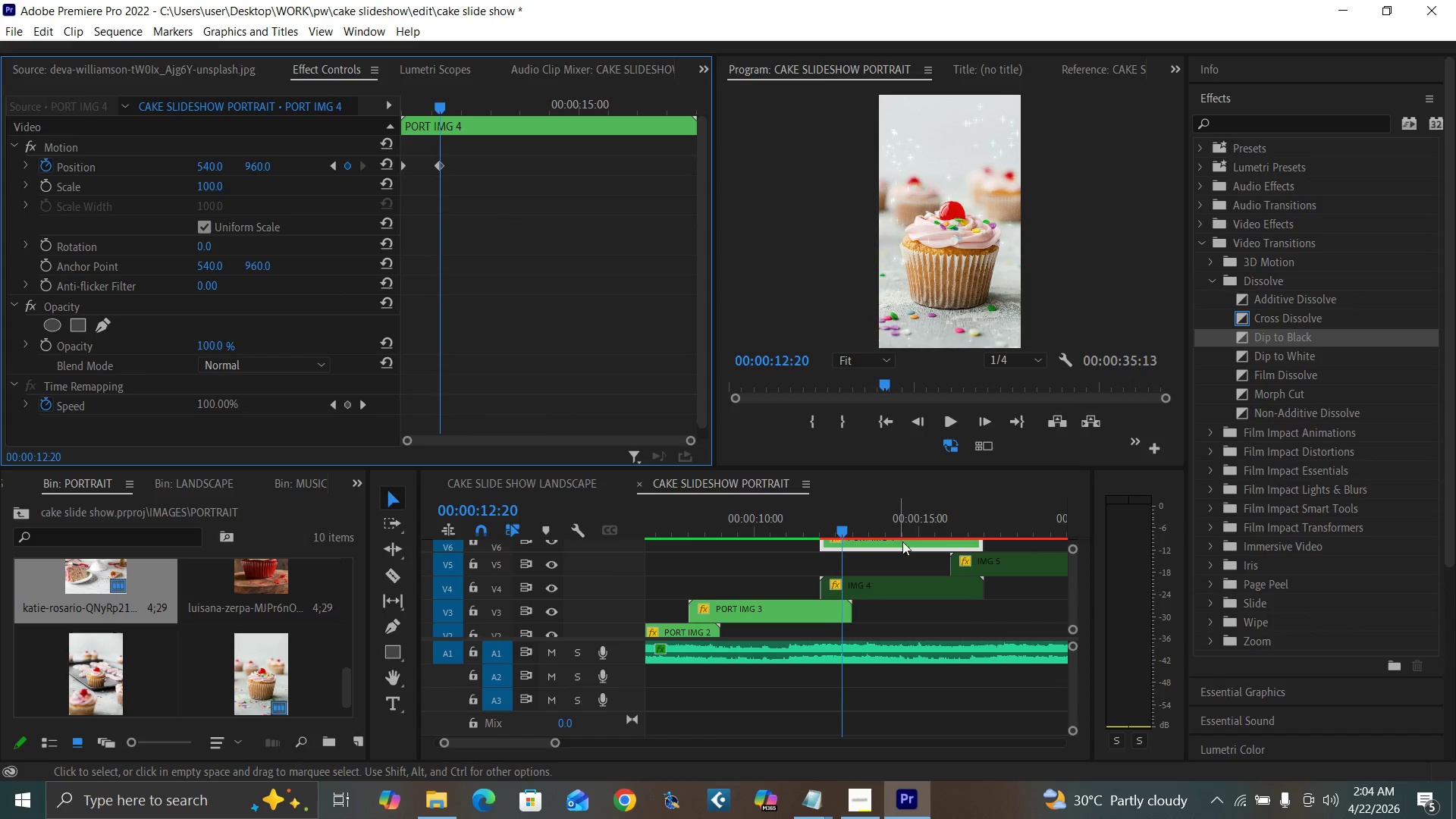 
left_click([924, 585])
 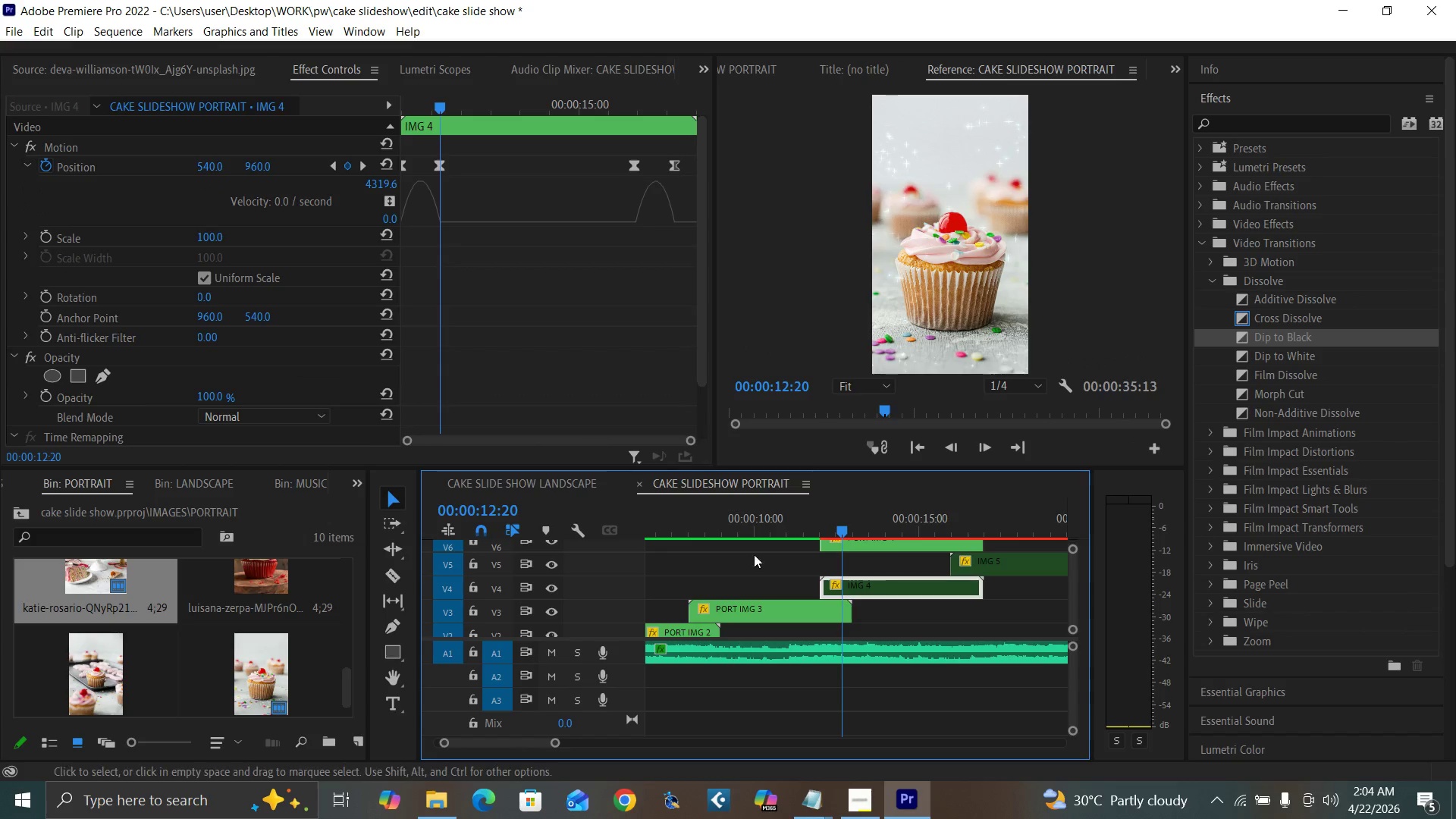 
left_click([860, 548])
 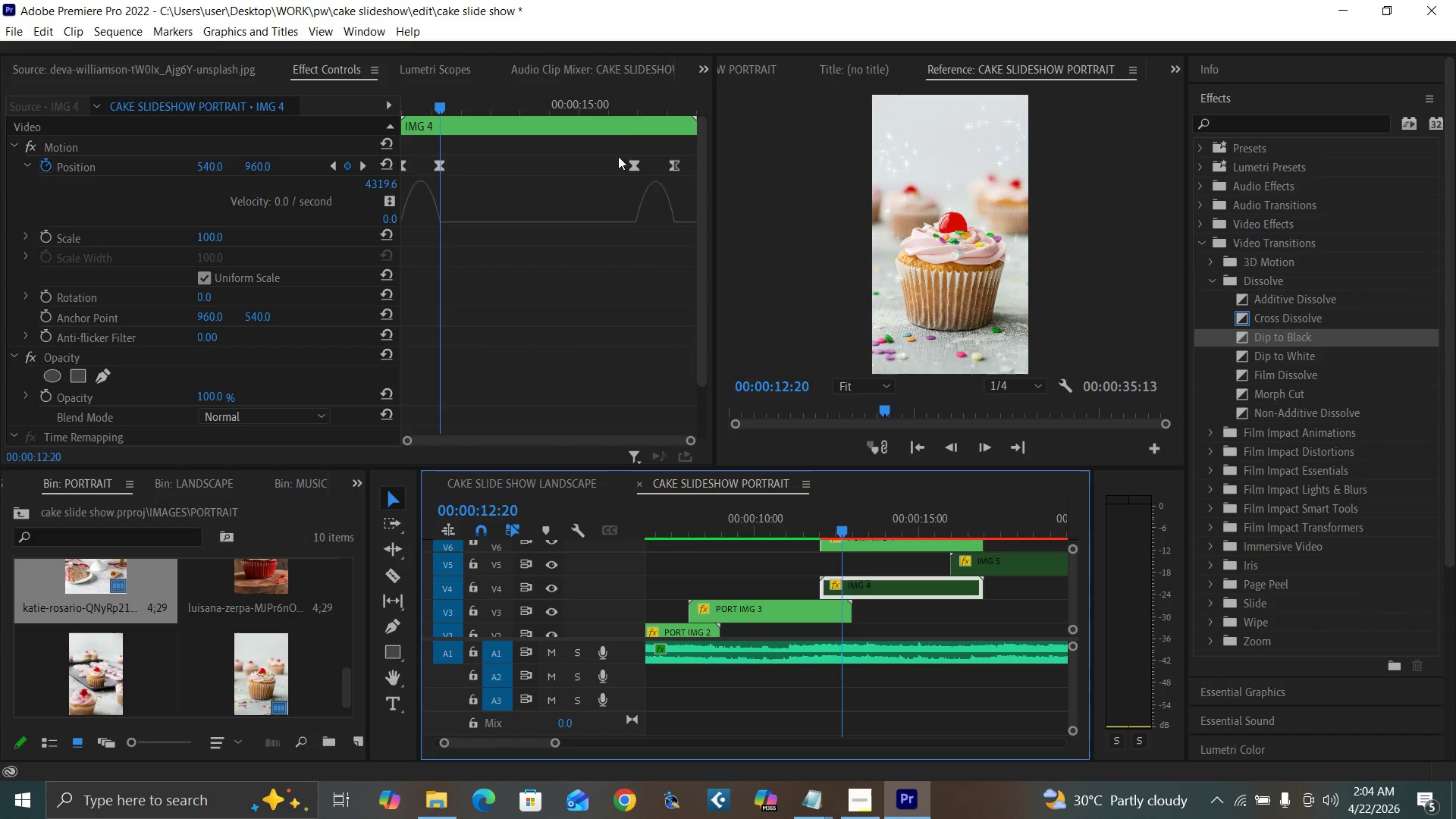 
left_click([636, 104])
 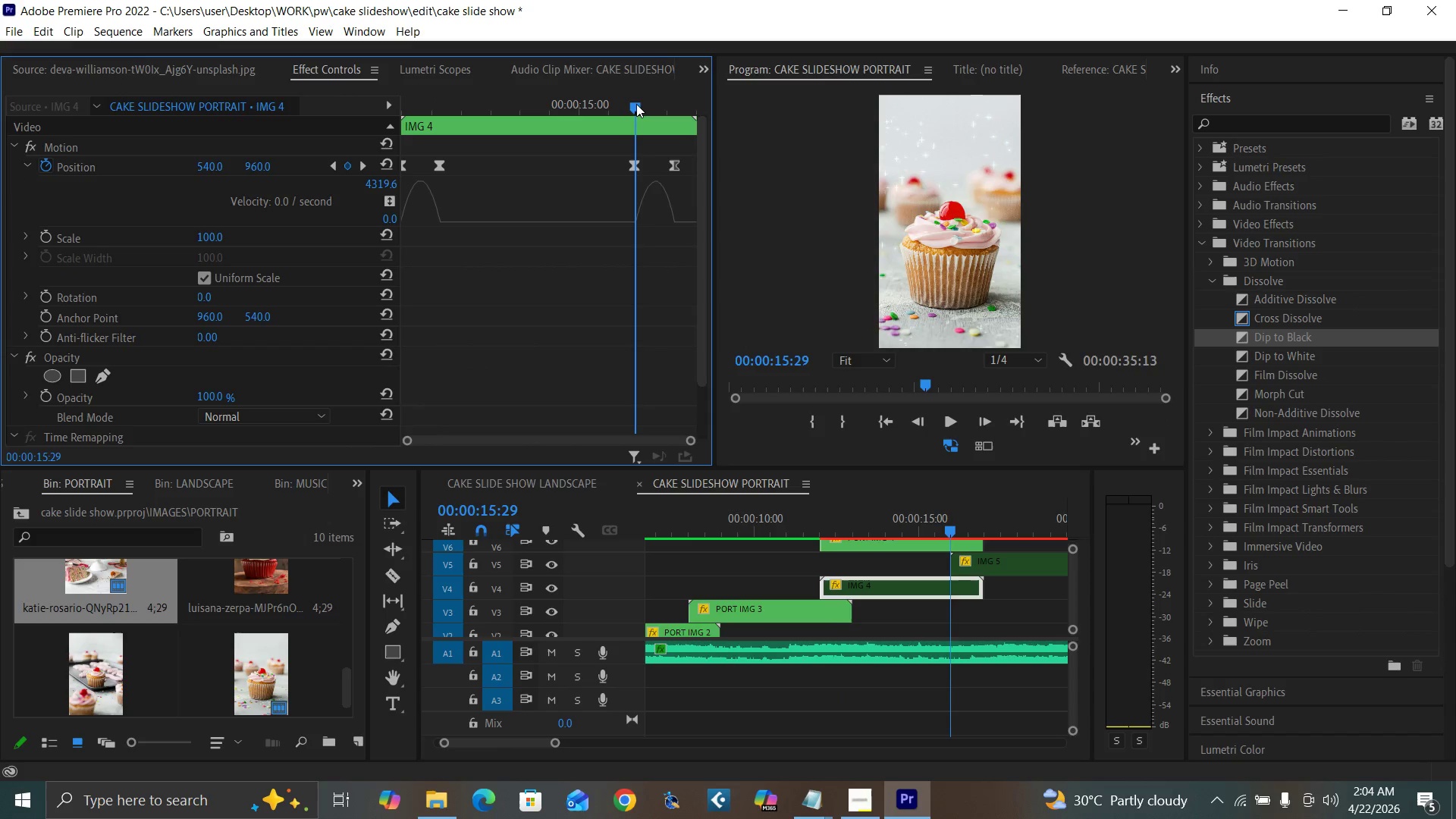 
key(ArrowRight)
 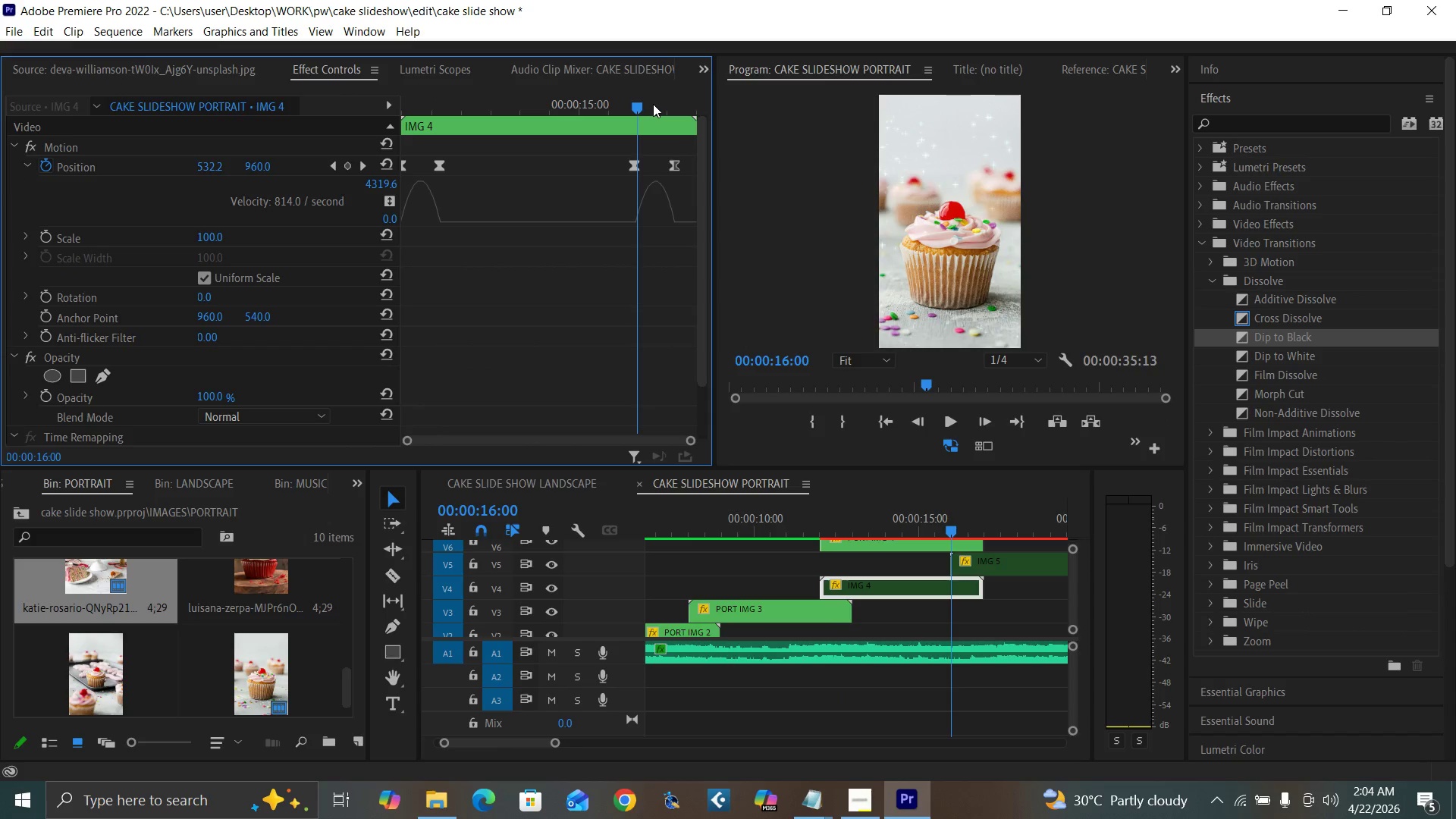 
key(ArrowLeft)
 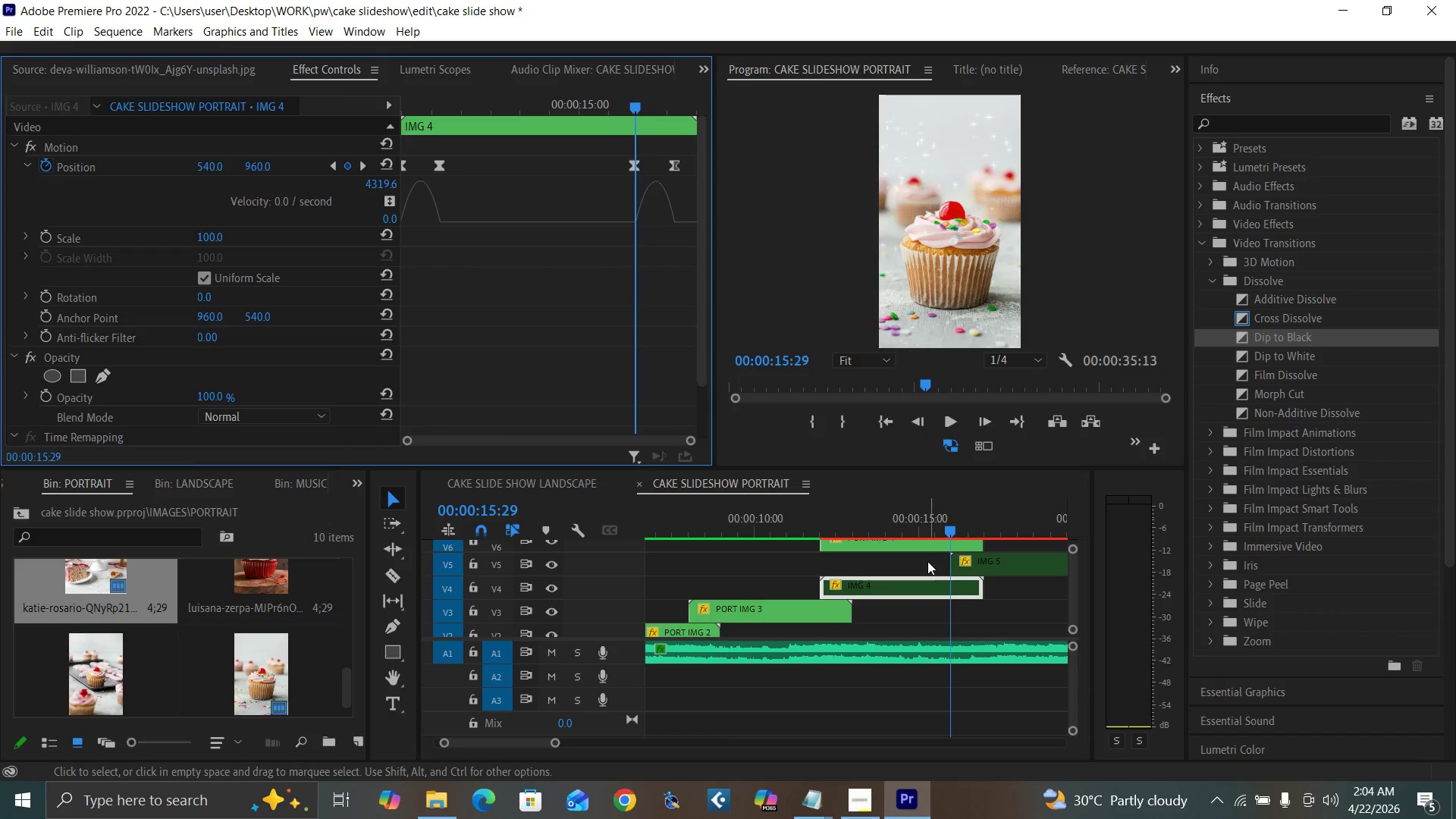 
left_click([927, 547])
 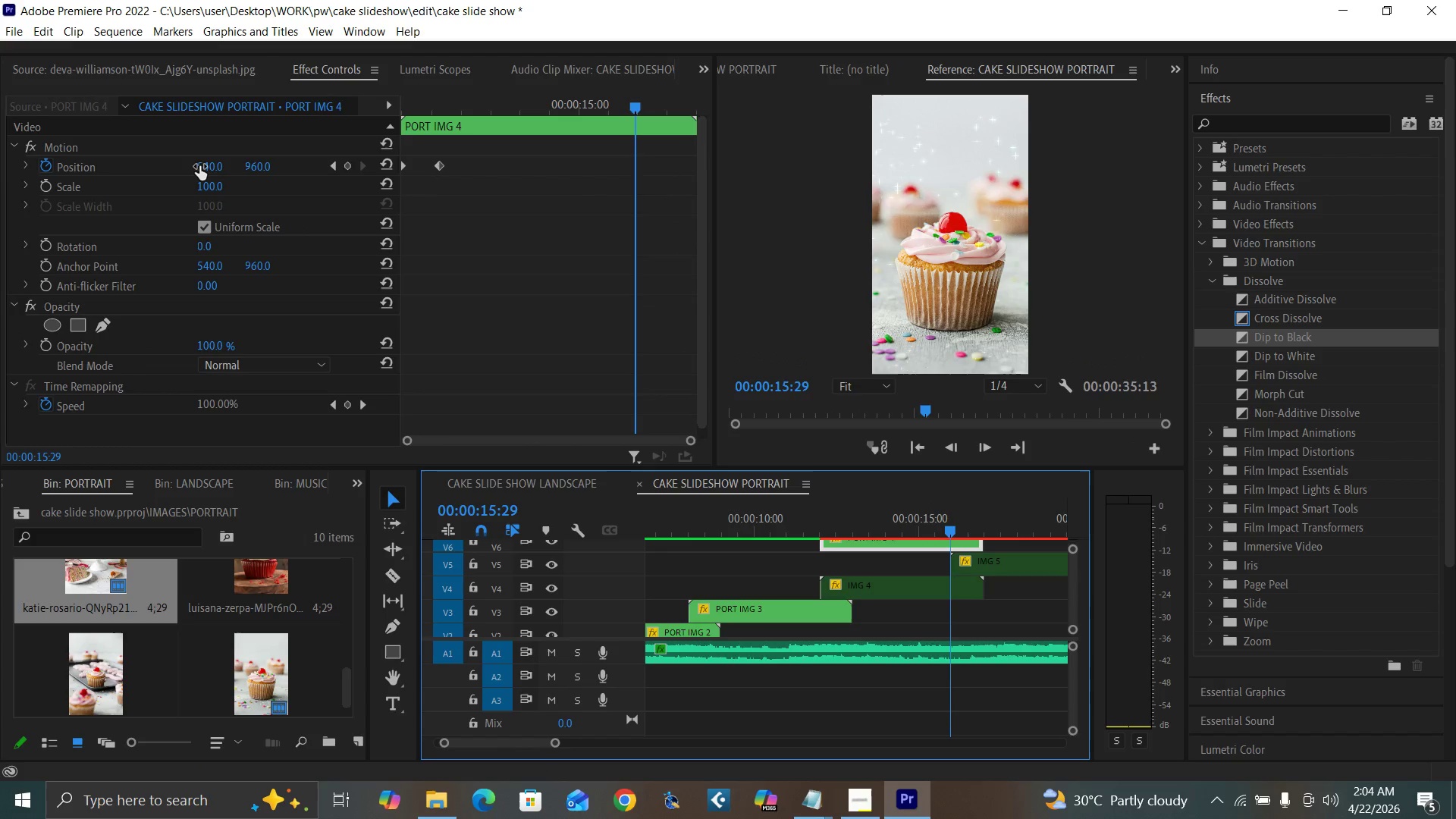 
left_click([200, 162])
 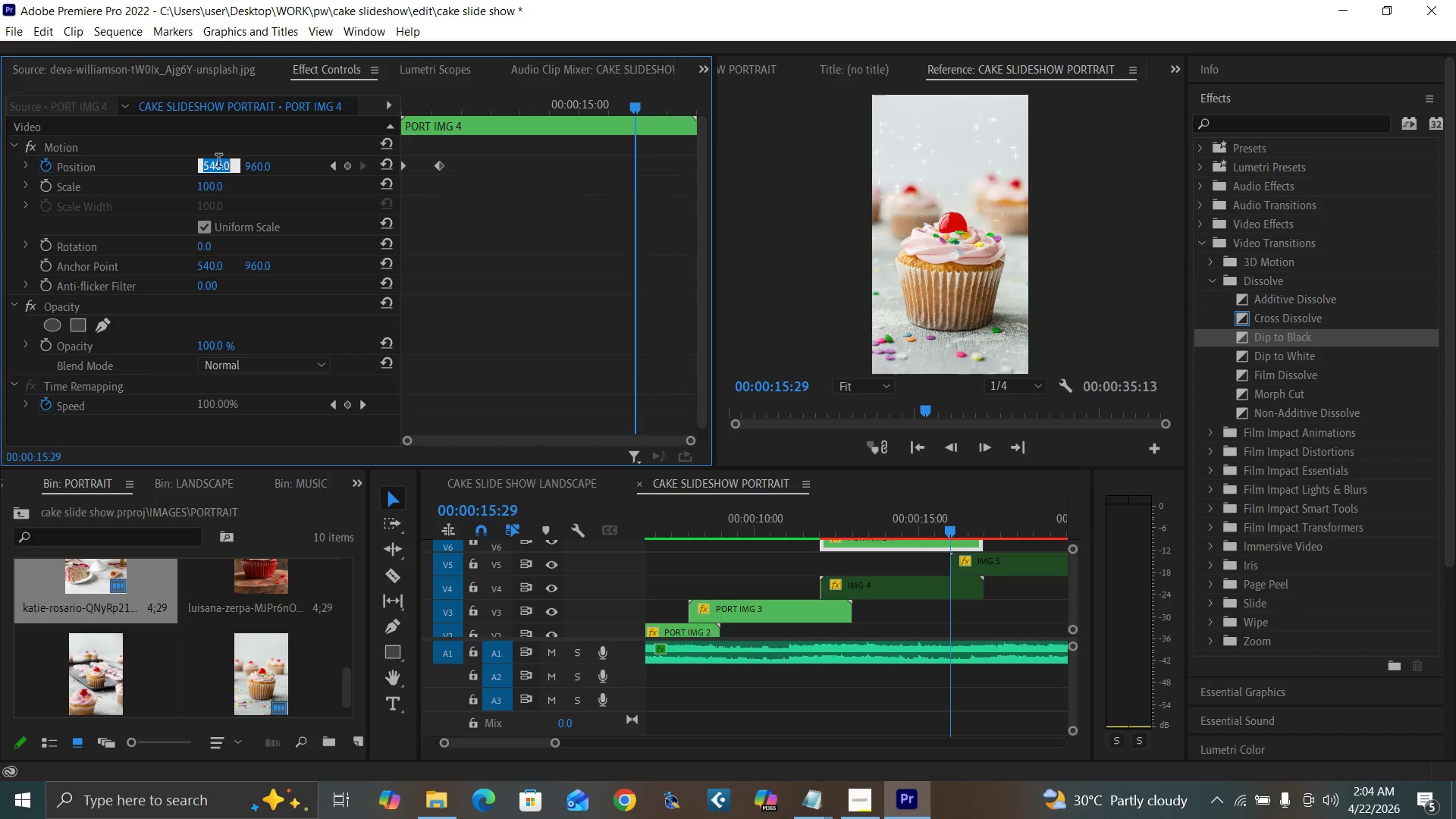 
type(540)
 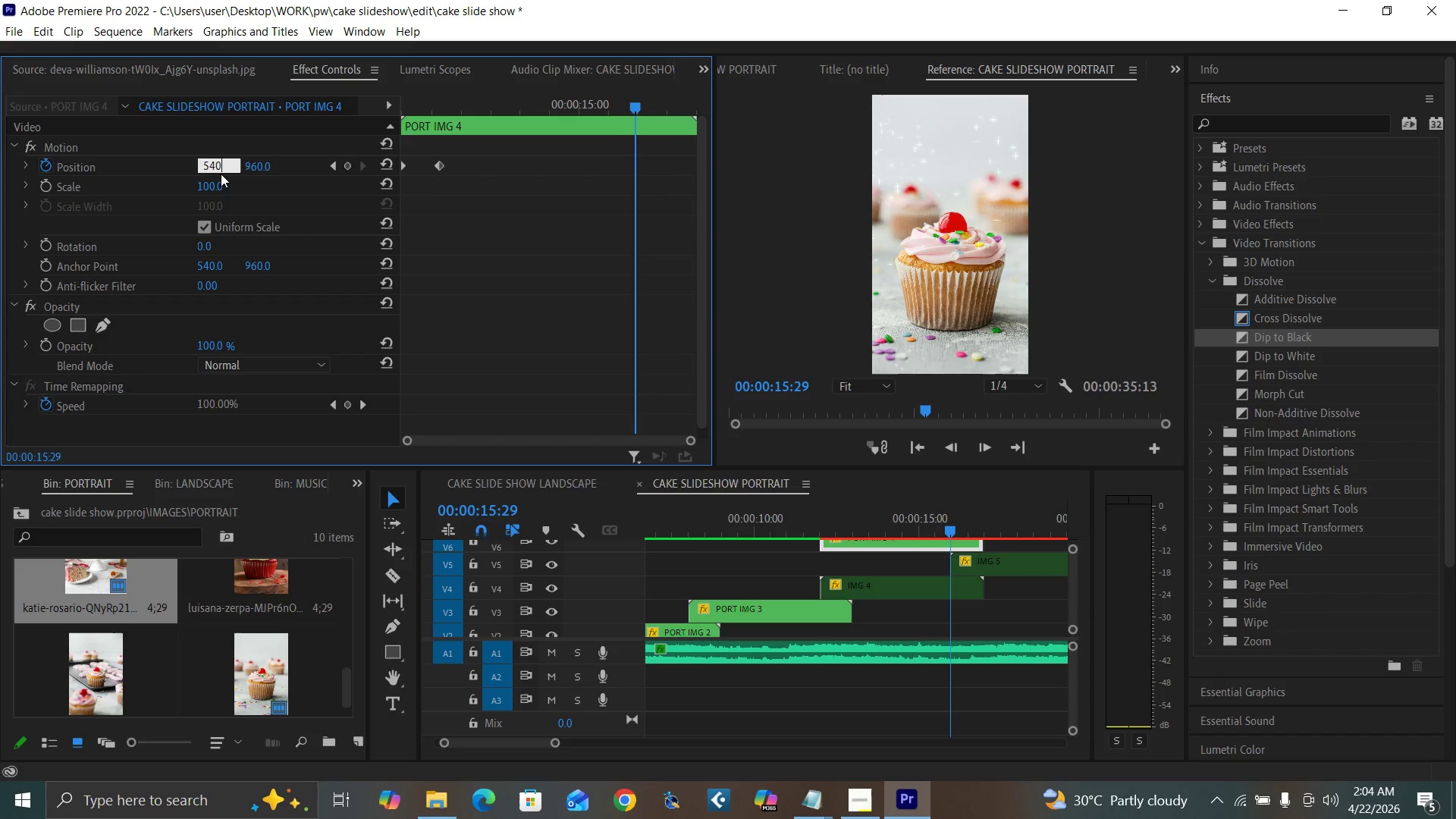 
key(Enter)
 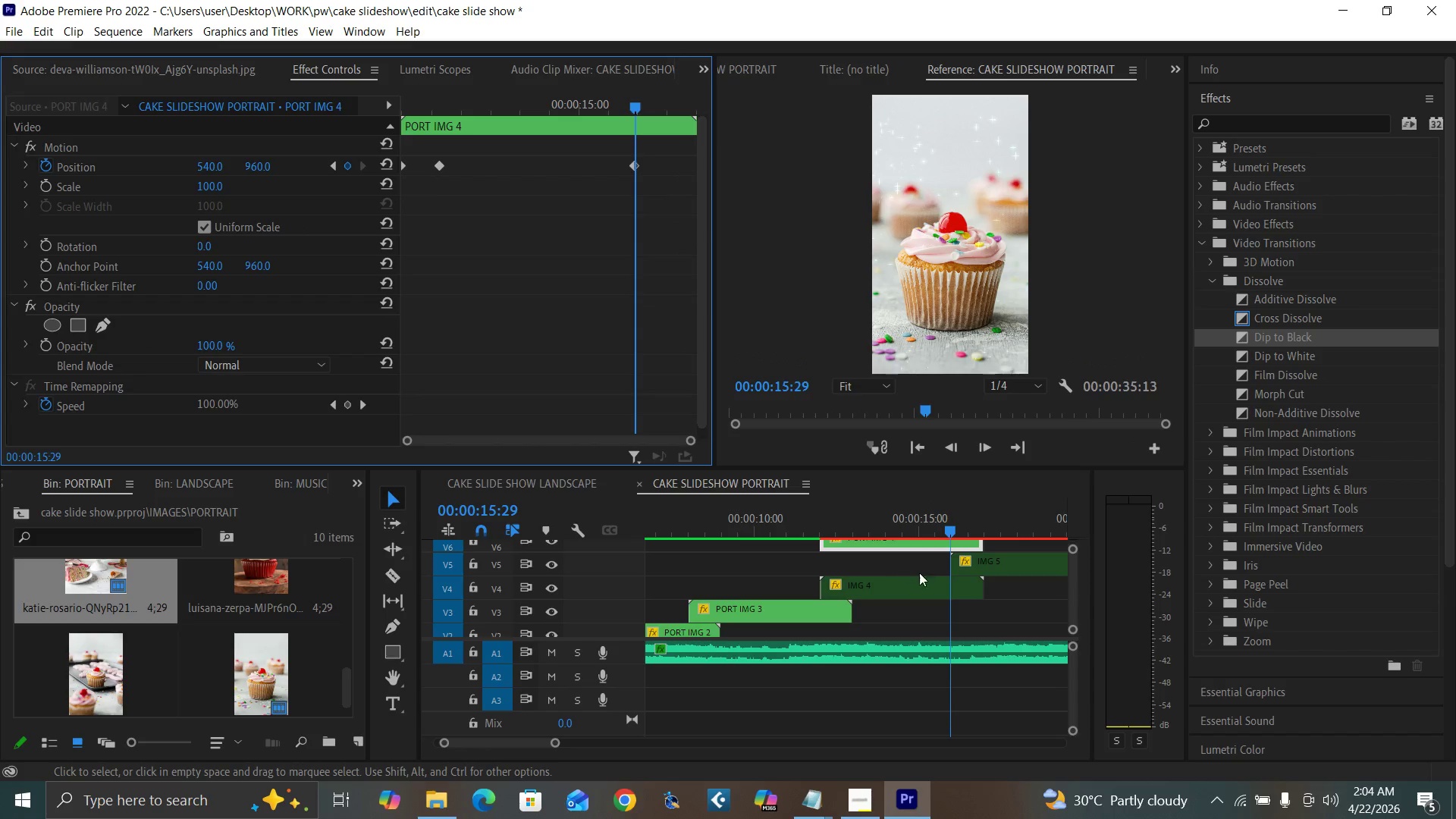 
left_click([934, 582])
 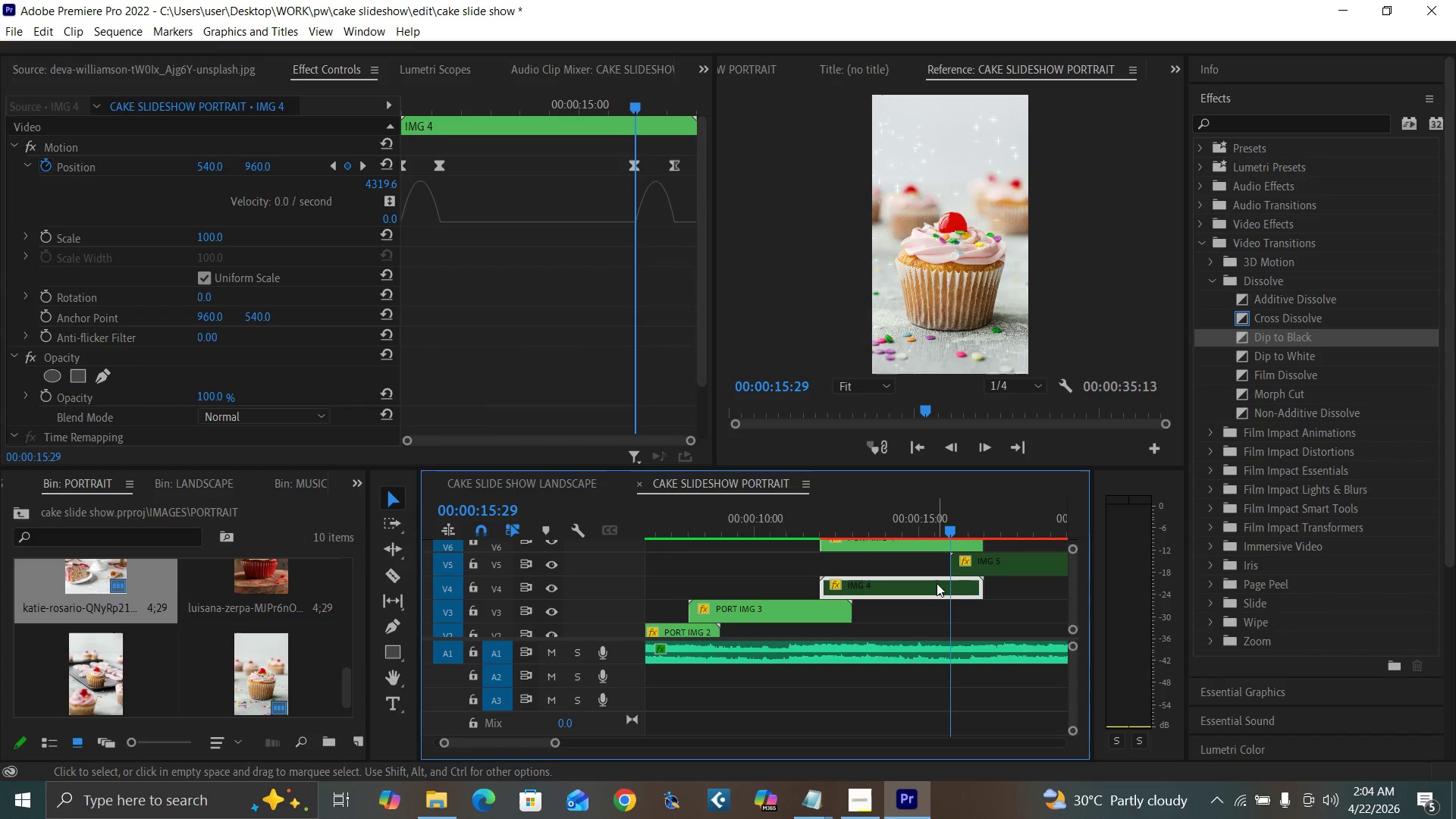 
key(ArrowRight)
 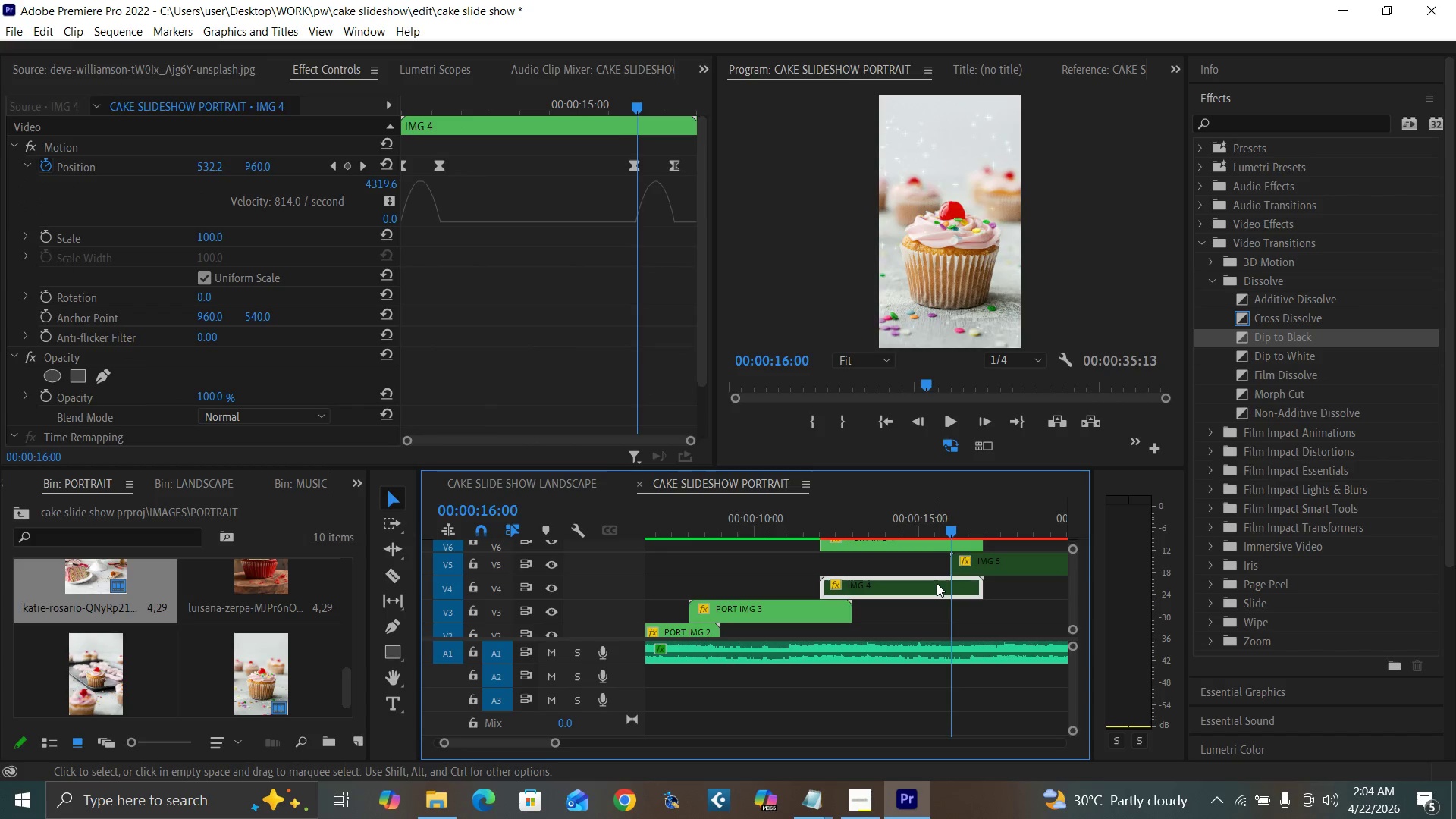 
key(ArrowRight)
 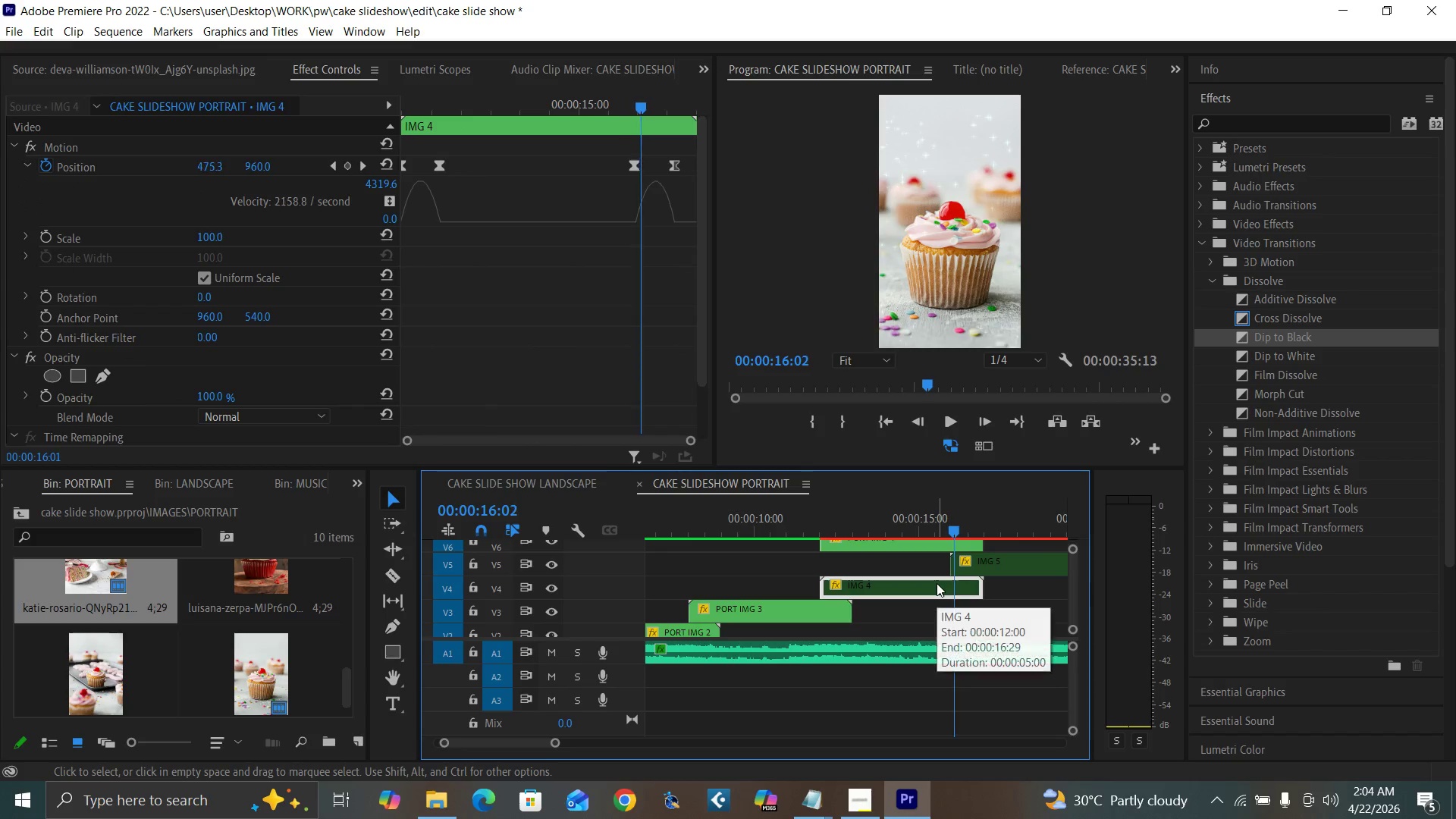 
key(ArrowRight)
 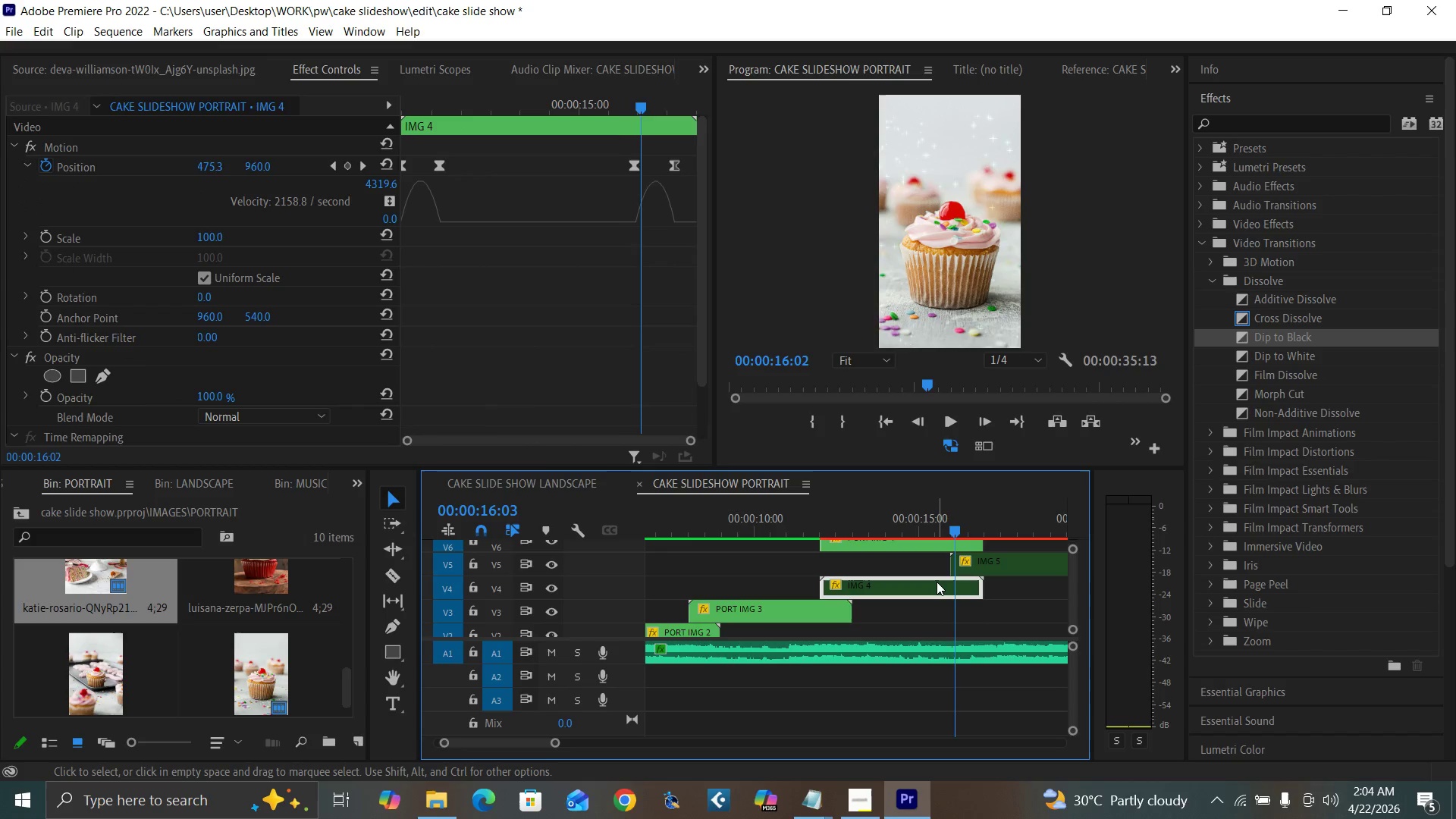 
key(ArrowRight)
 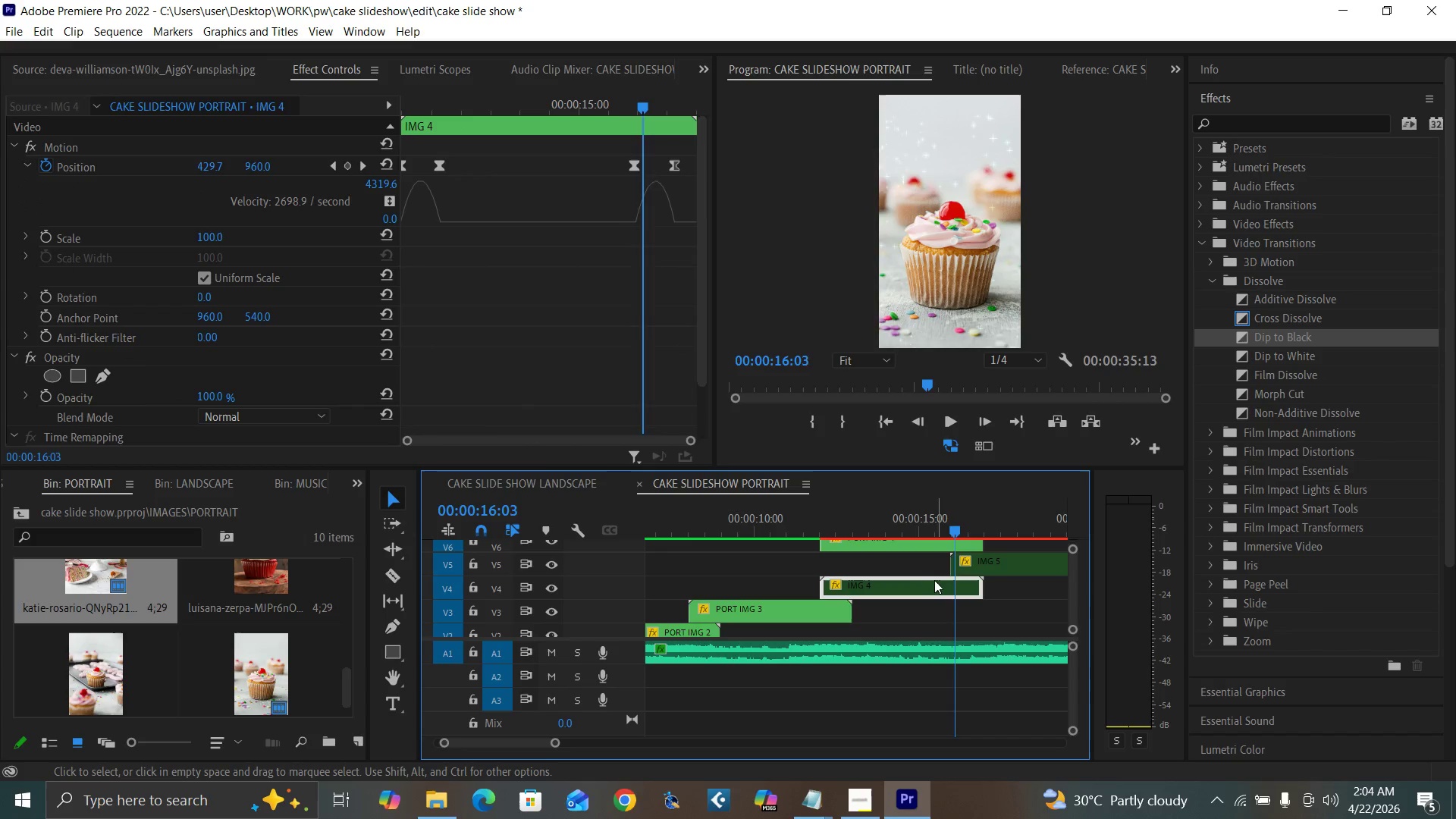 
key(ArrowRight)
 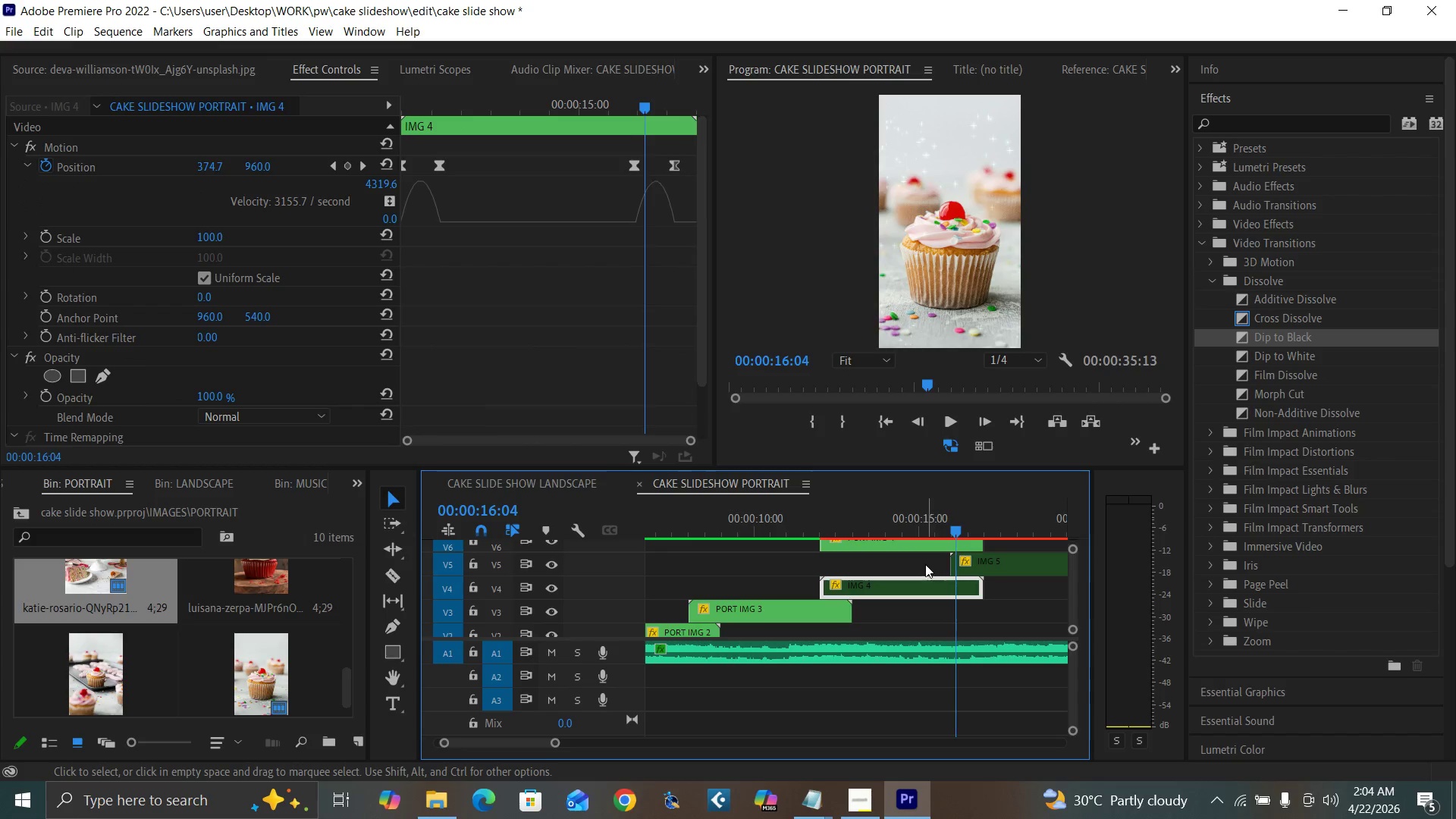 
key(ArrowRight)
 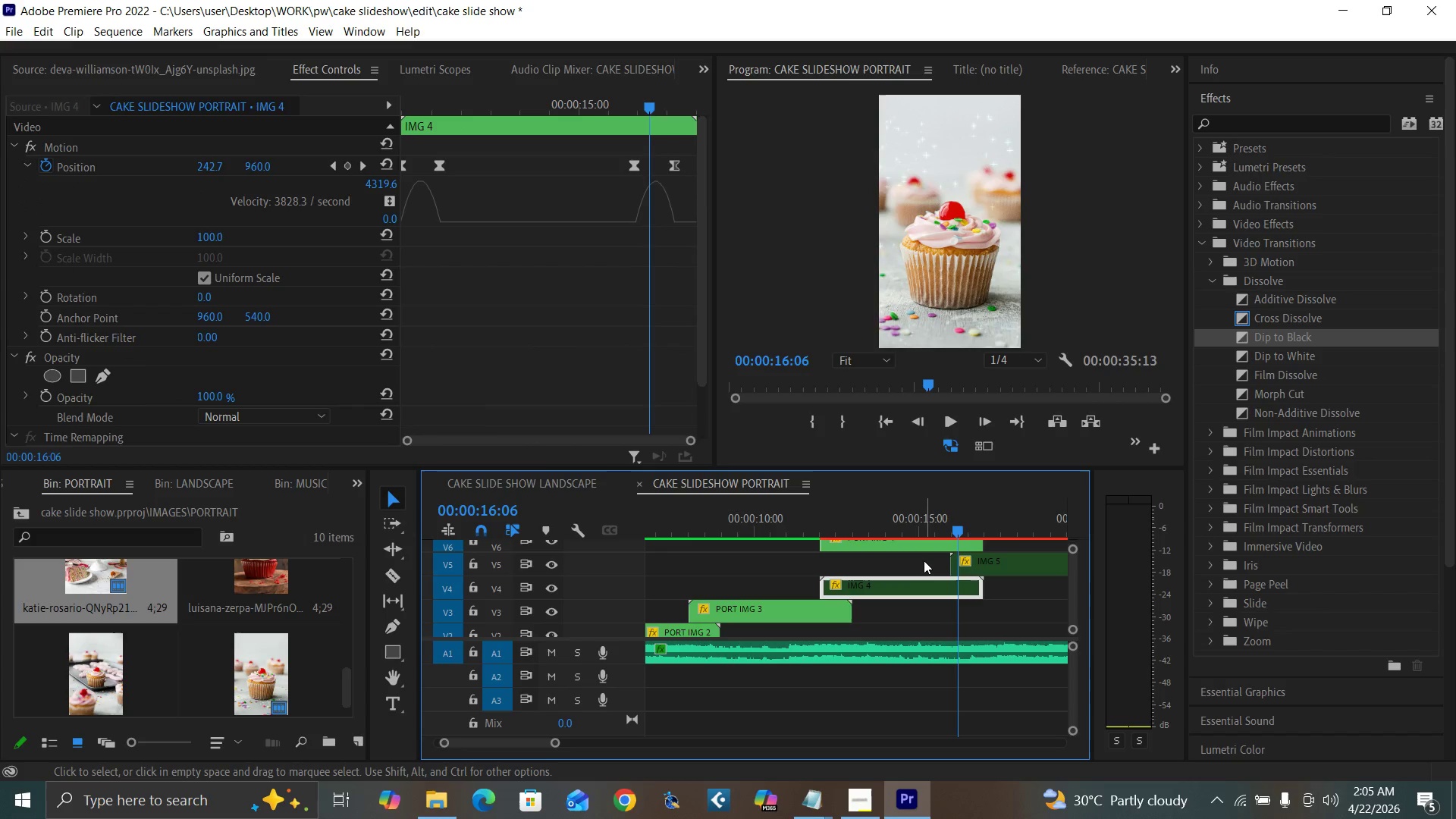 
key(ArrowRight)
 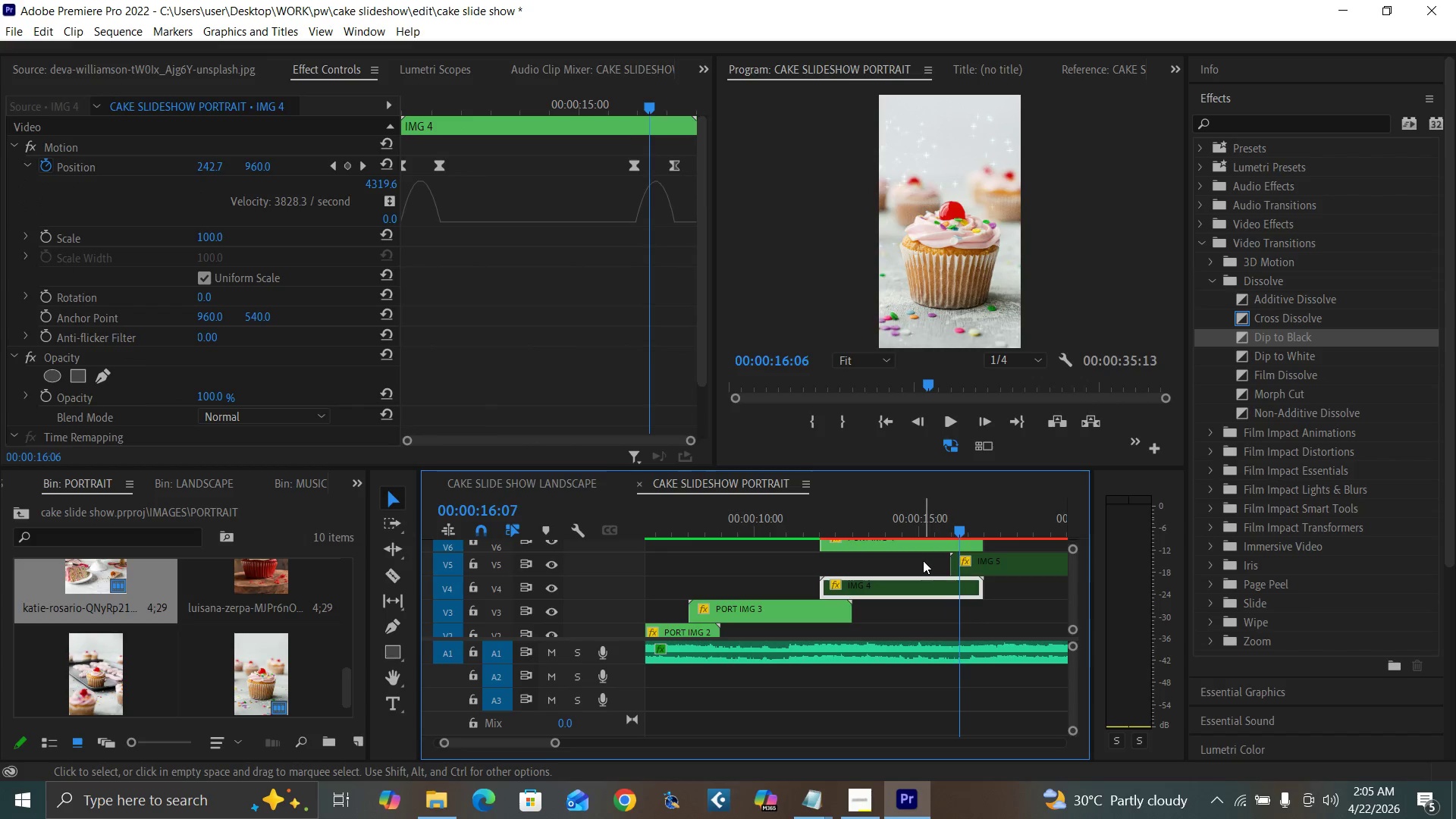 
key(ArrowRight)
 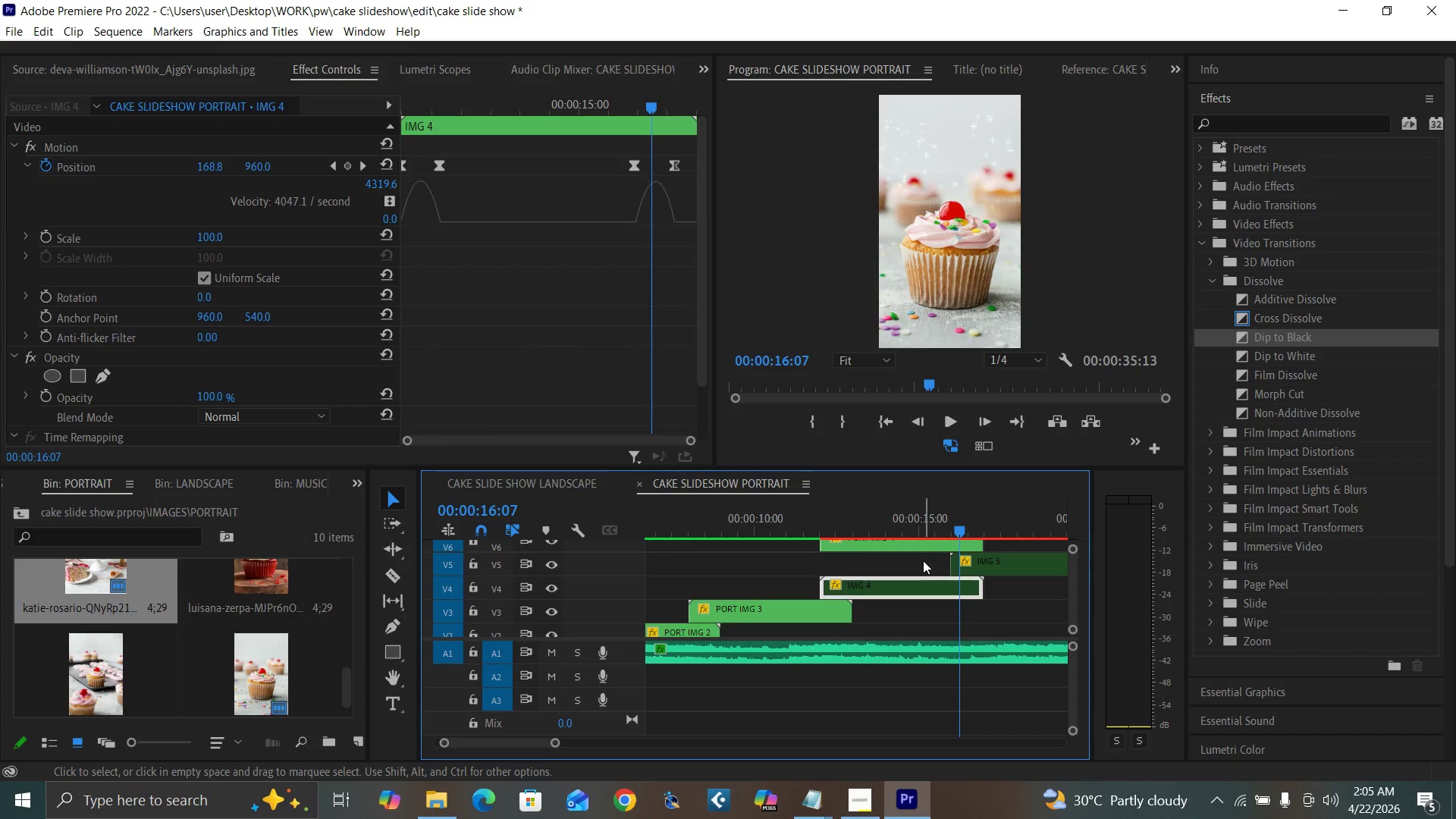 
key(ArrowRight)
 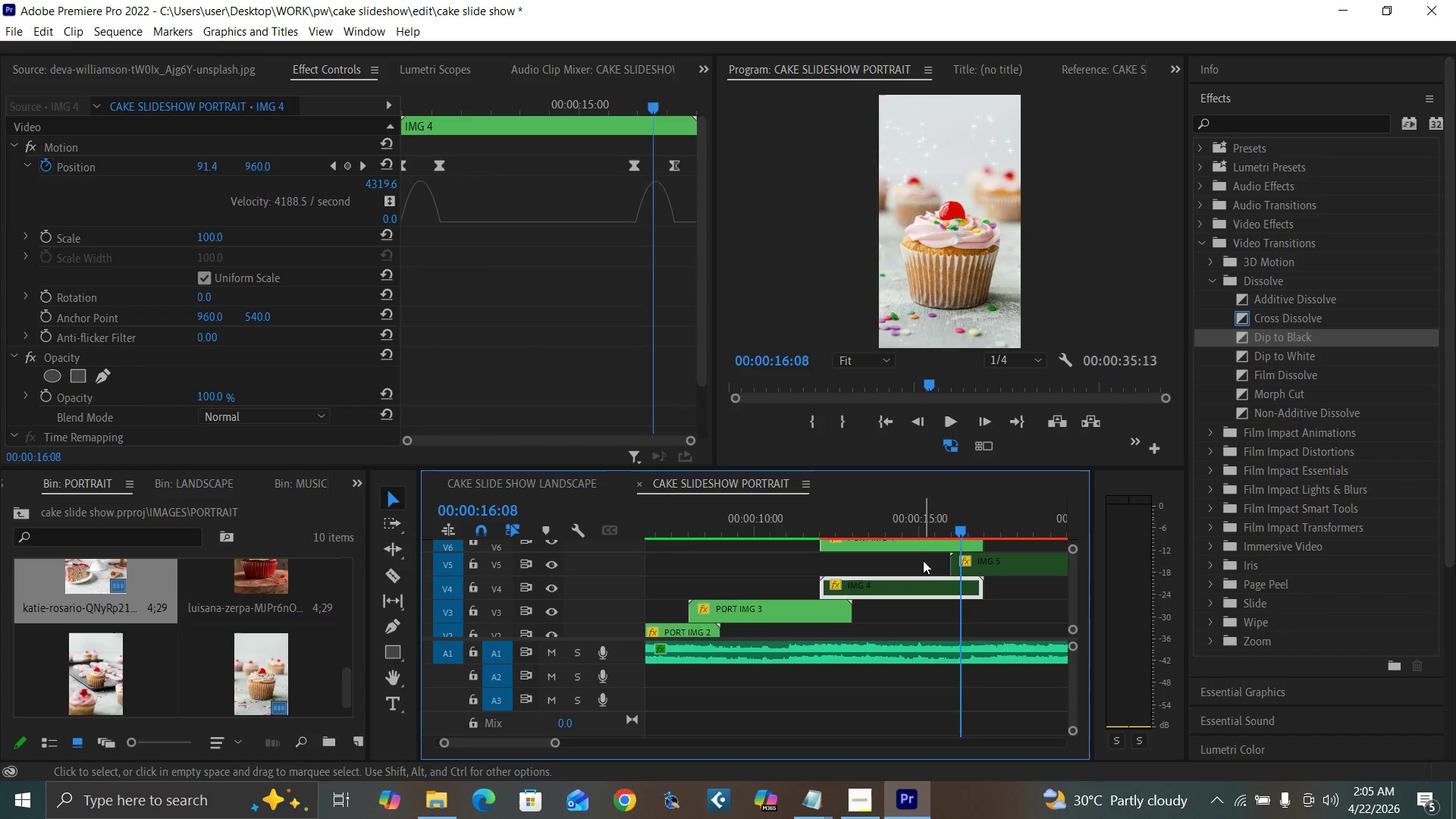 
key(ArrowRight)
 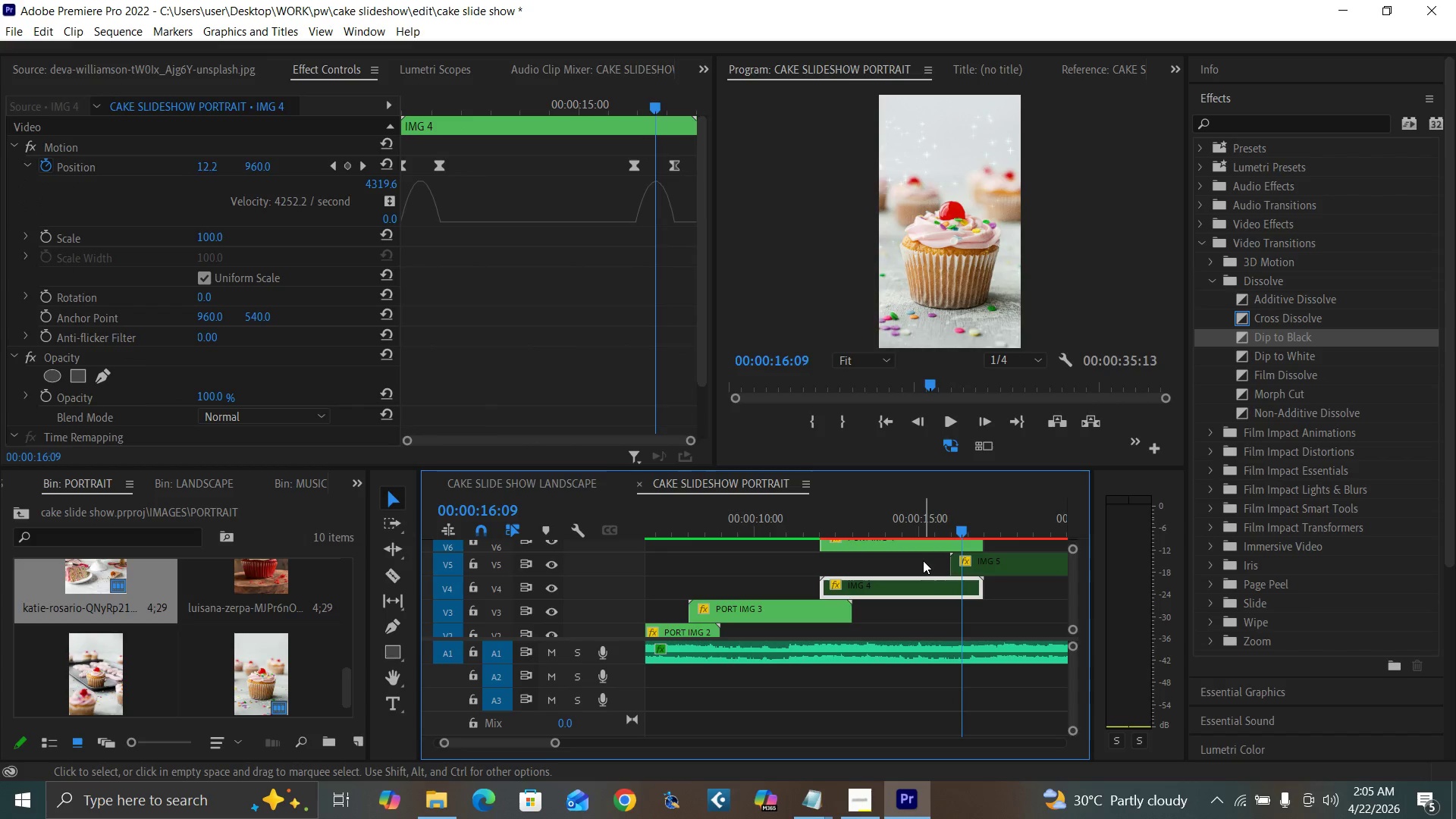 
key(ArrowRight)
 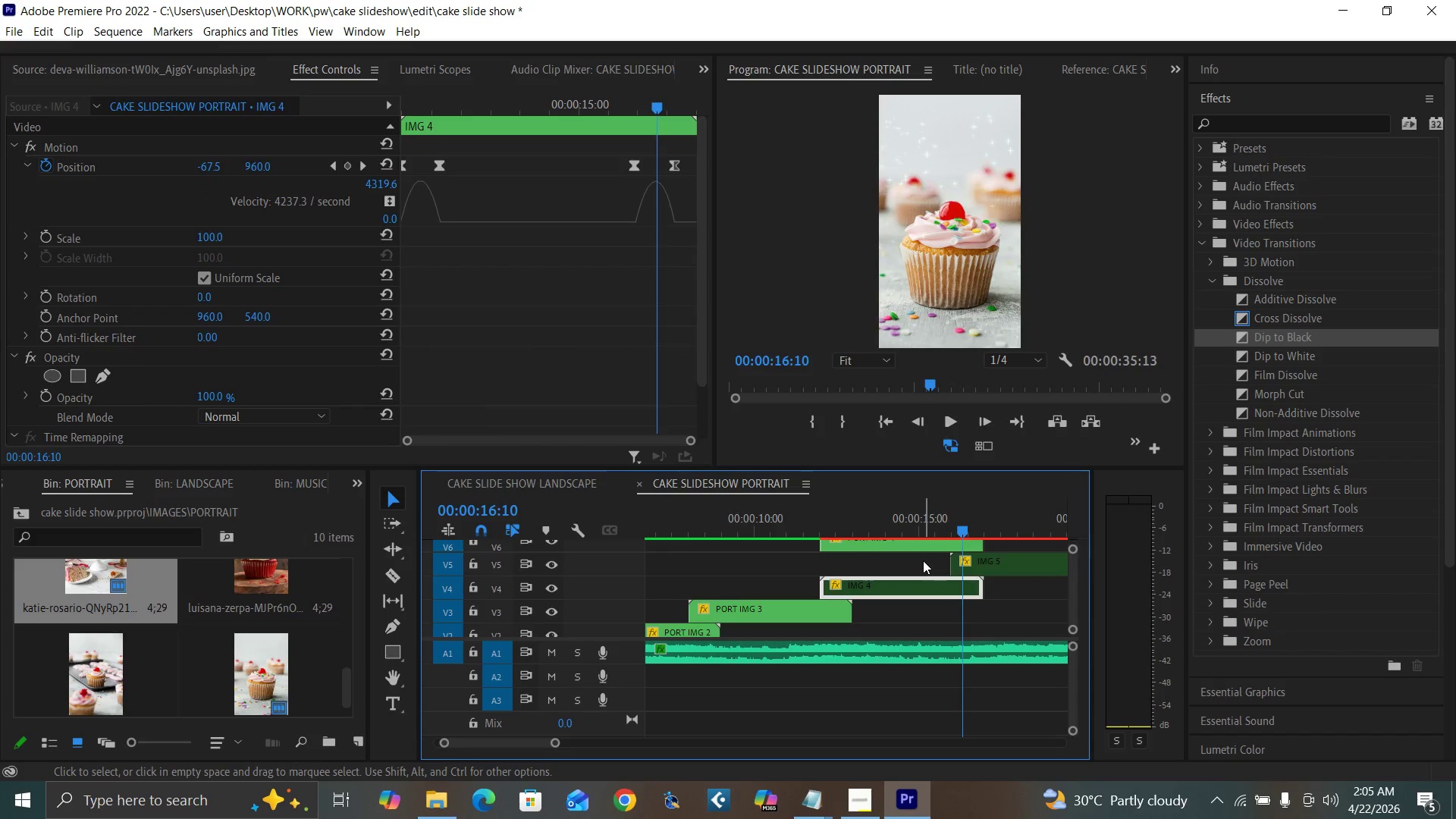 
key(ArrowRight)
 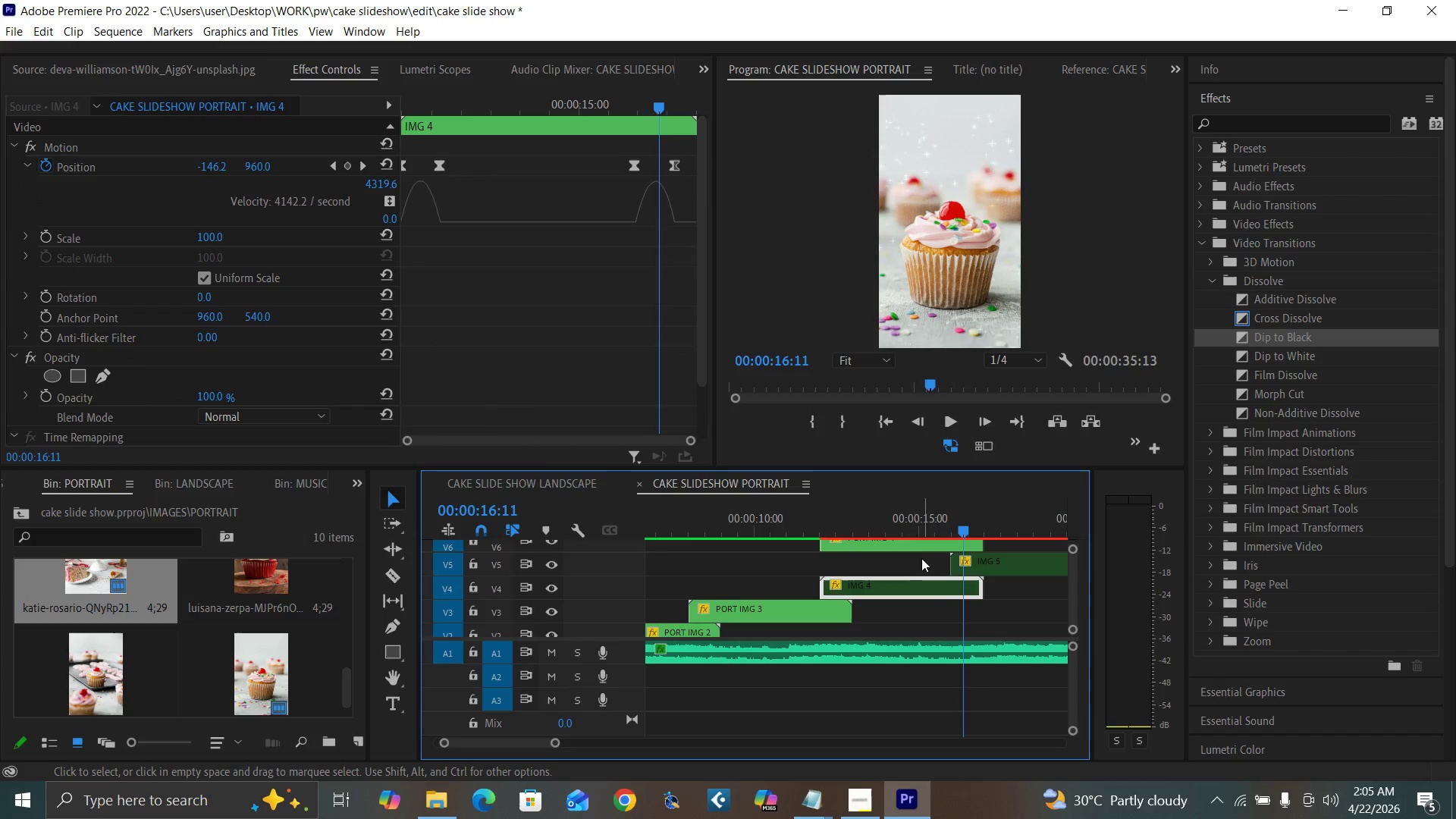 
key(ArrowRight)
 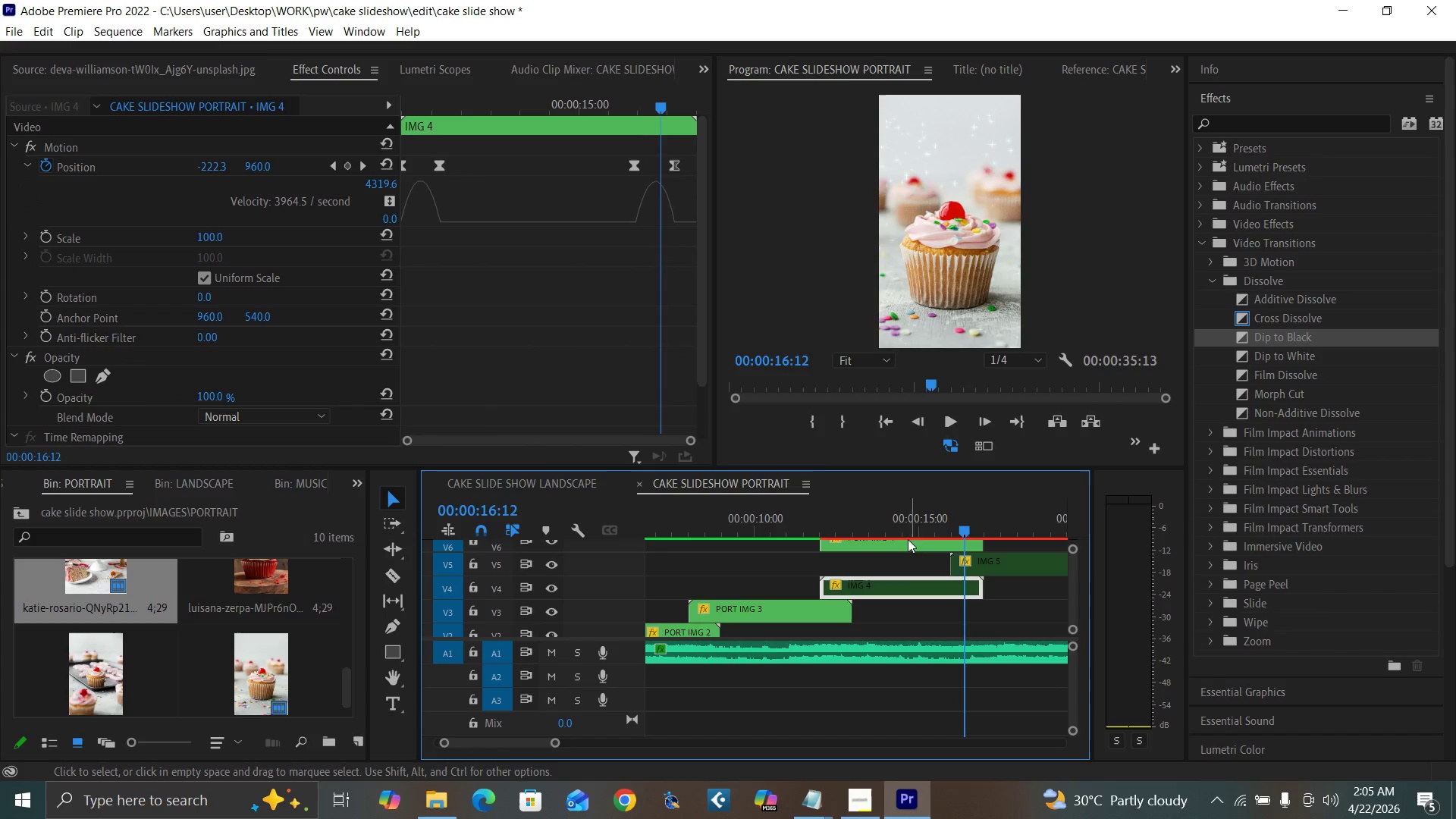 
key(ArrowRight)
 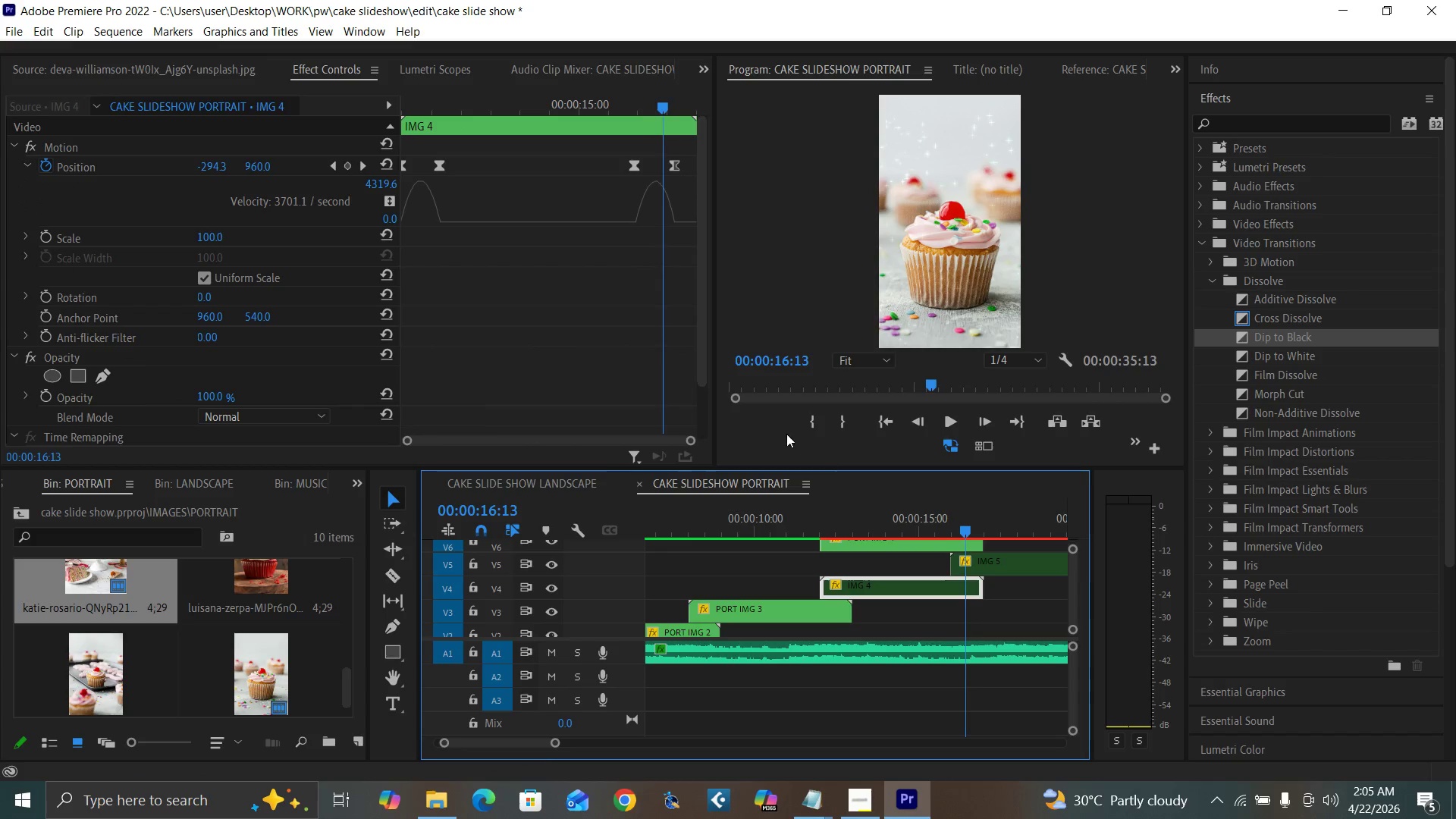 
key(ArrowRight)
 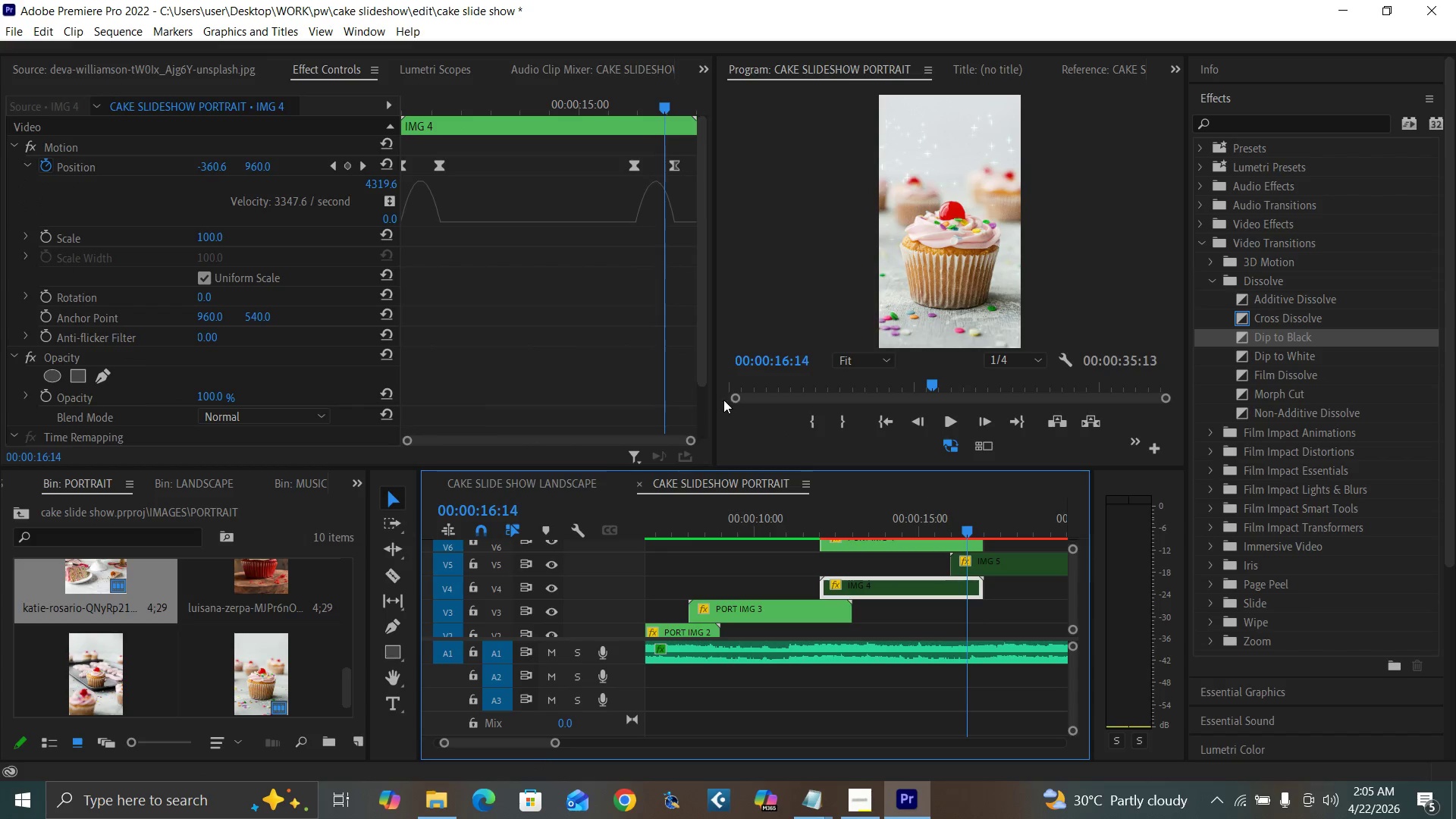 
key(ArrowRight)
 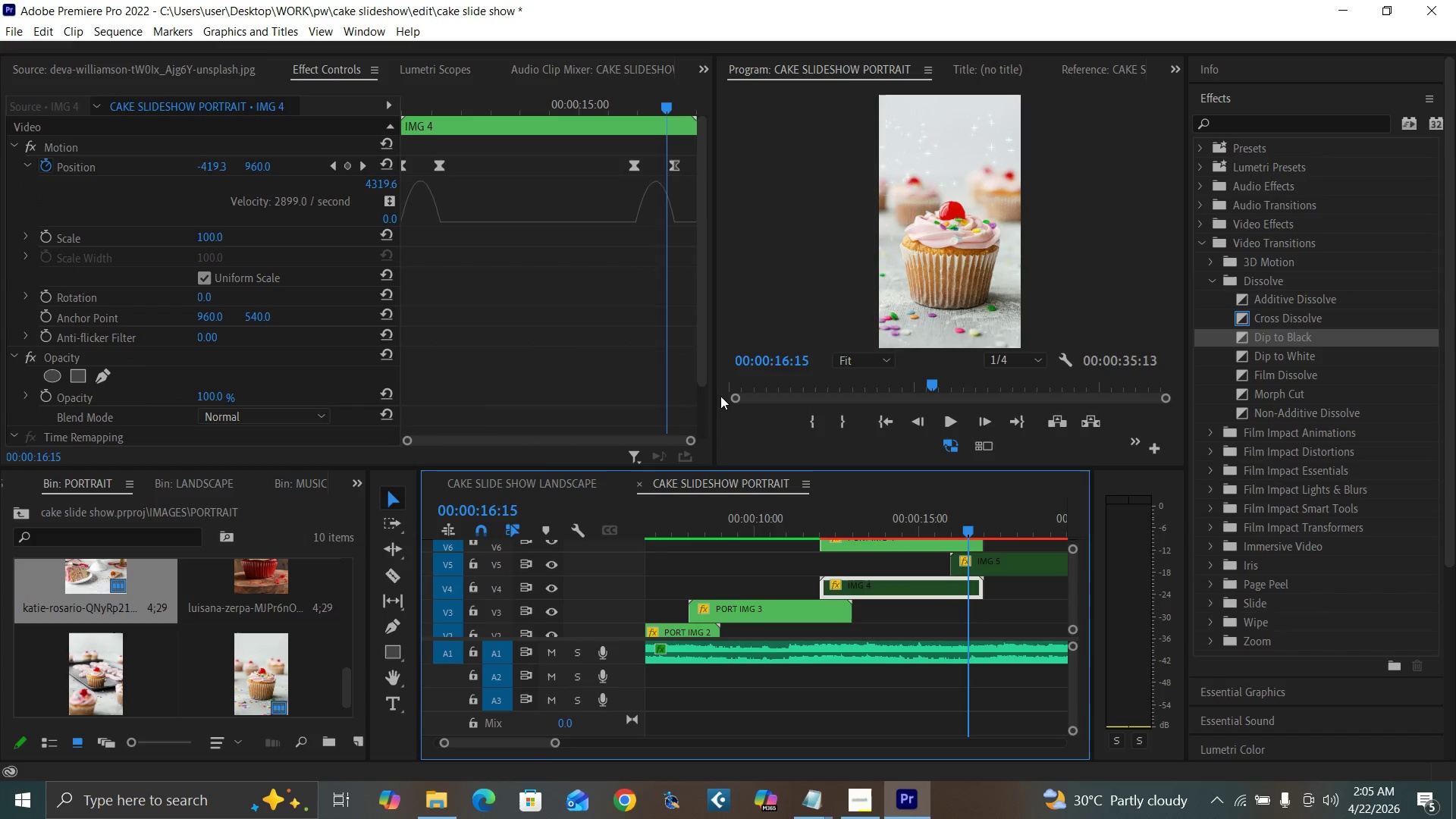 
key(ArrowRight)
 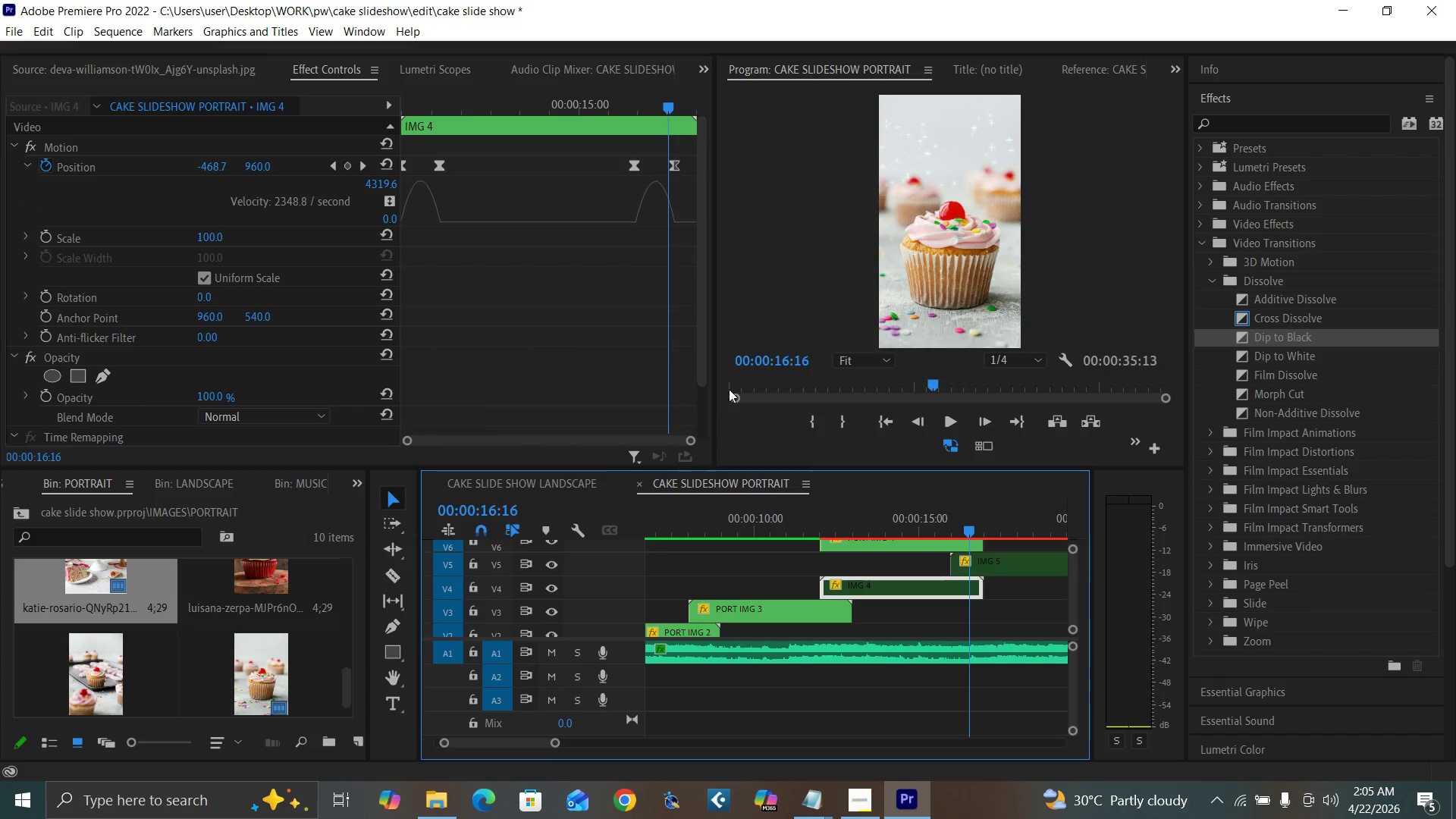 
key(ArrowRight)
 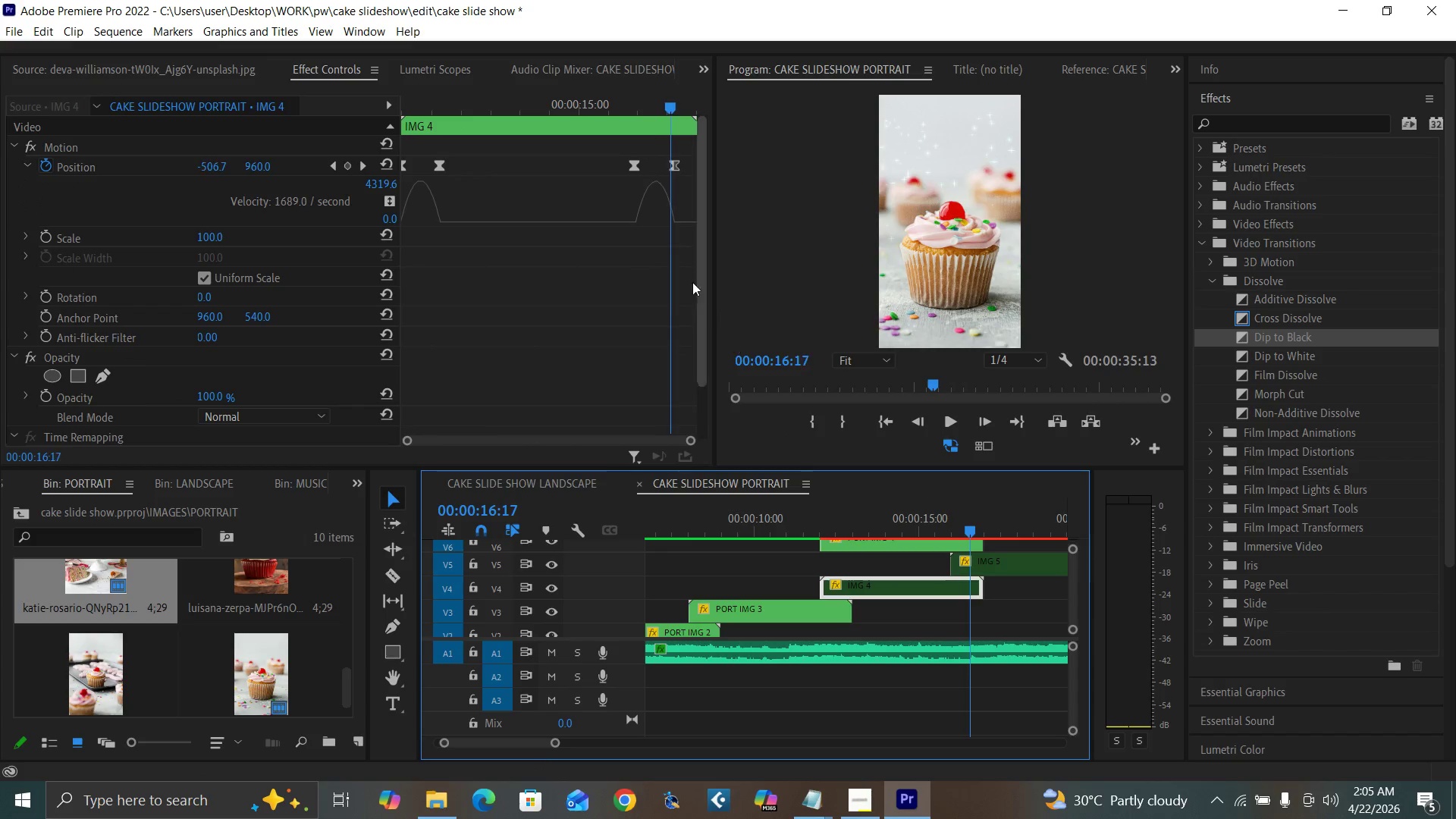 
key(ArrowRight)
 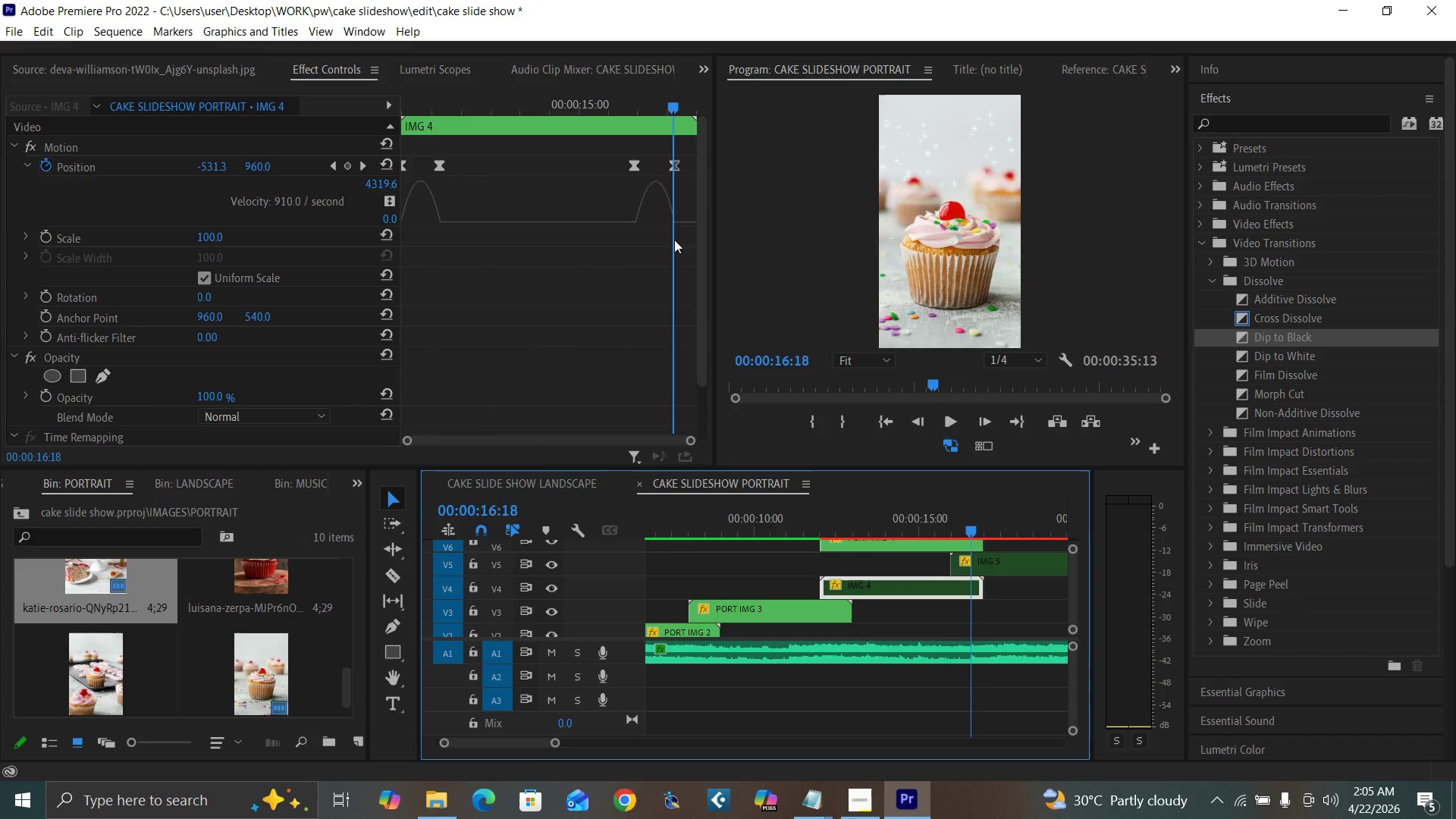 
key(ArrowRight)
 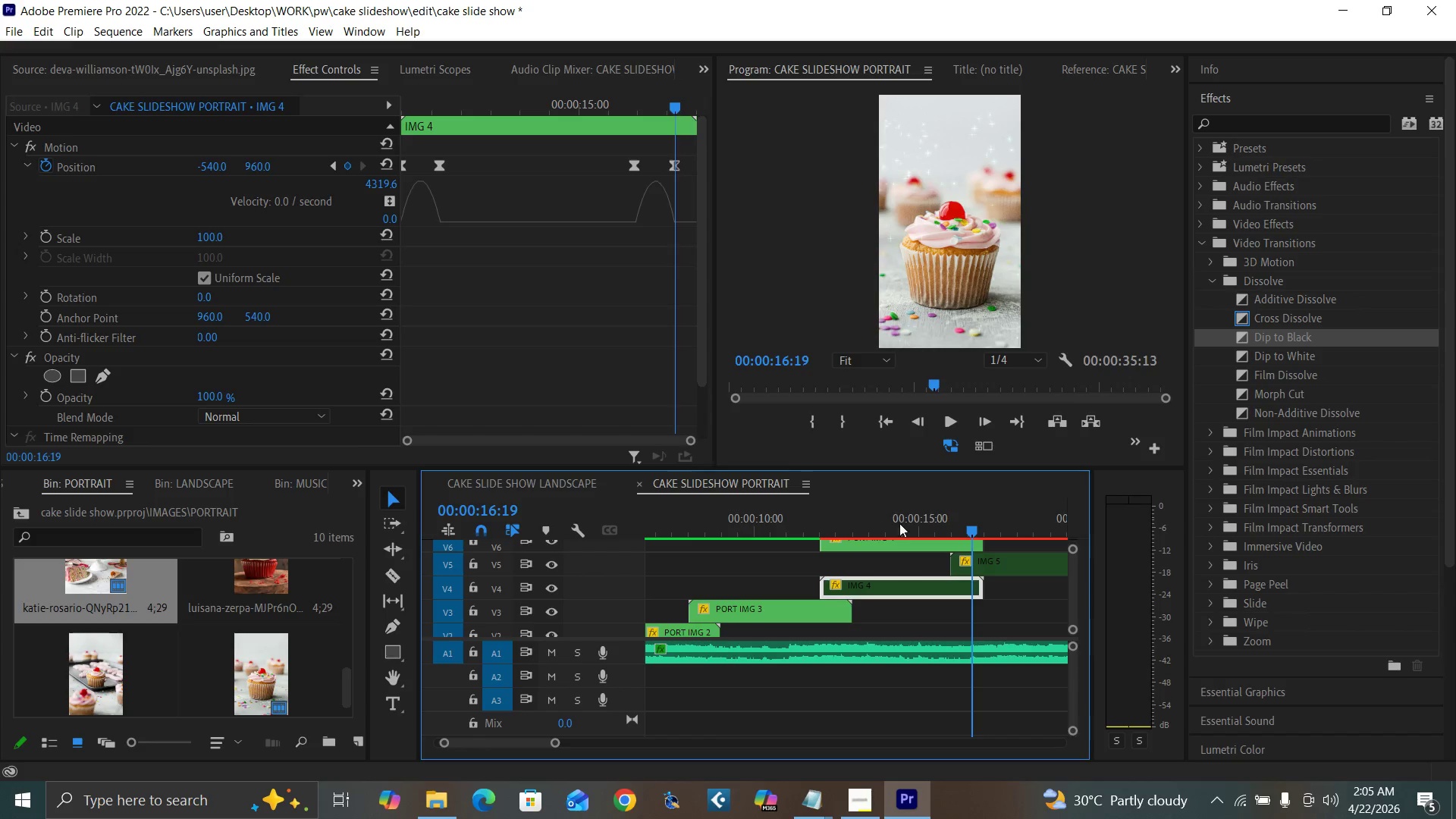 
left_click([918, 546])
 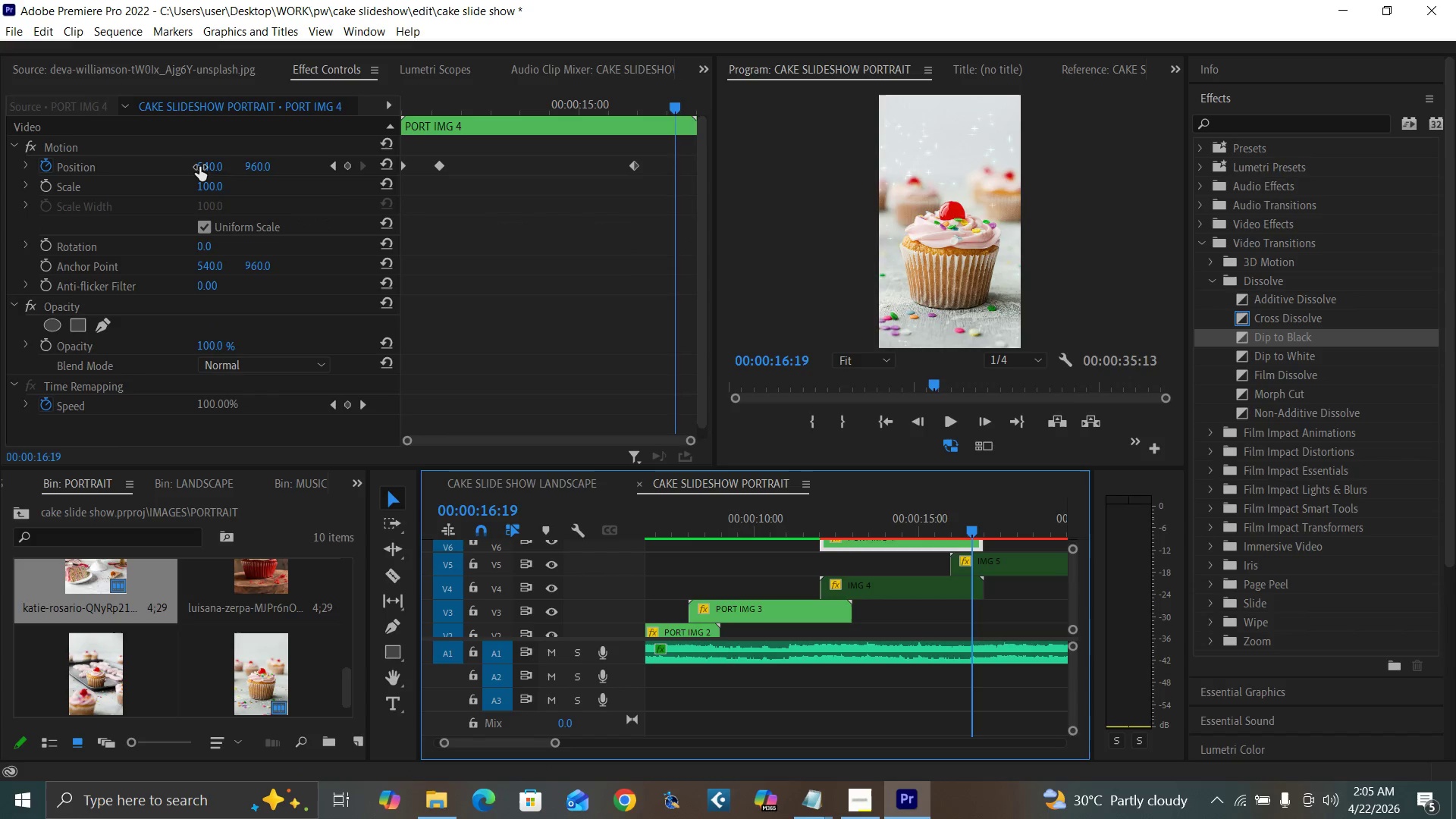 
left_click([199, 163])
 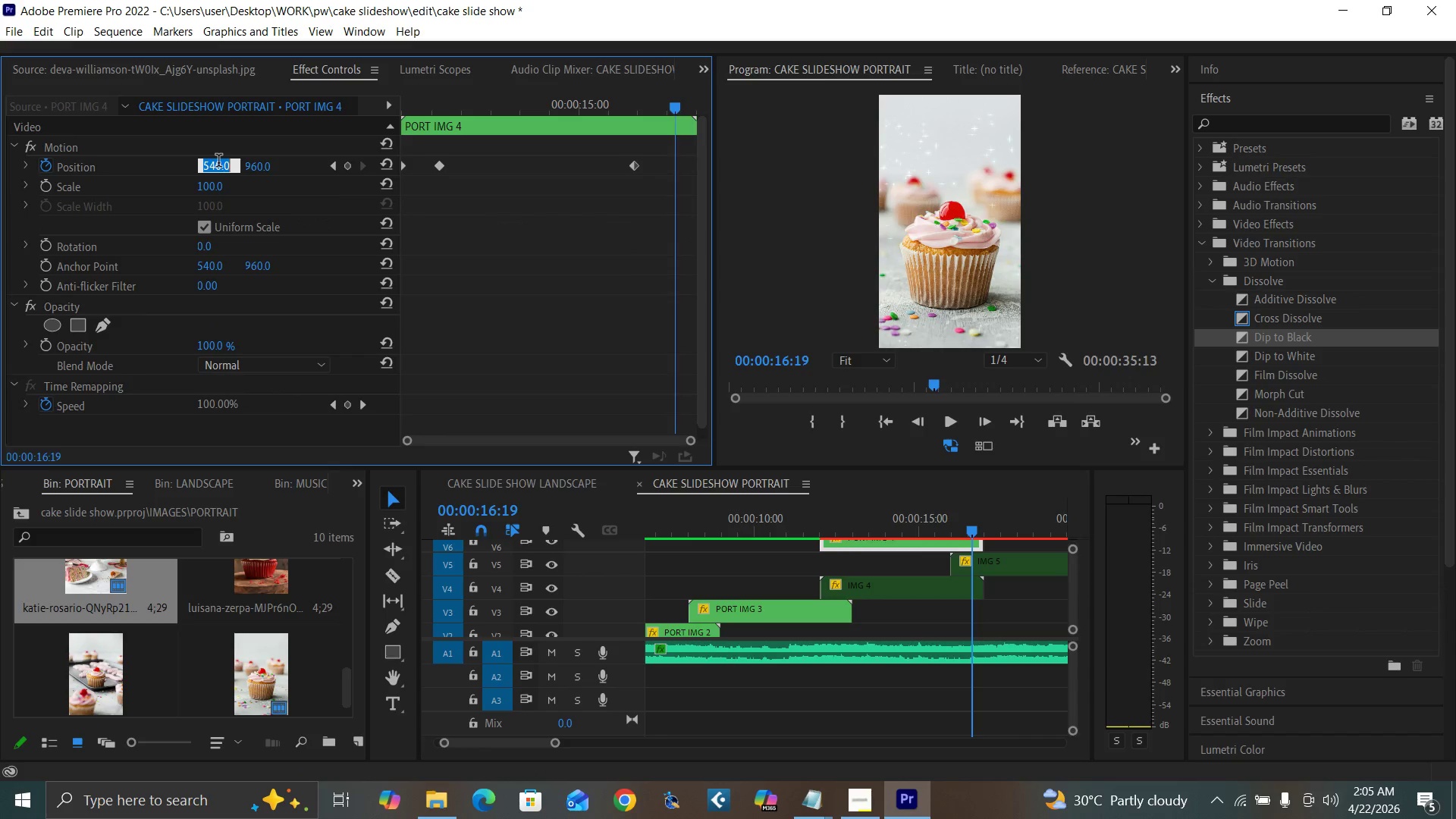 
type(-54)
 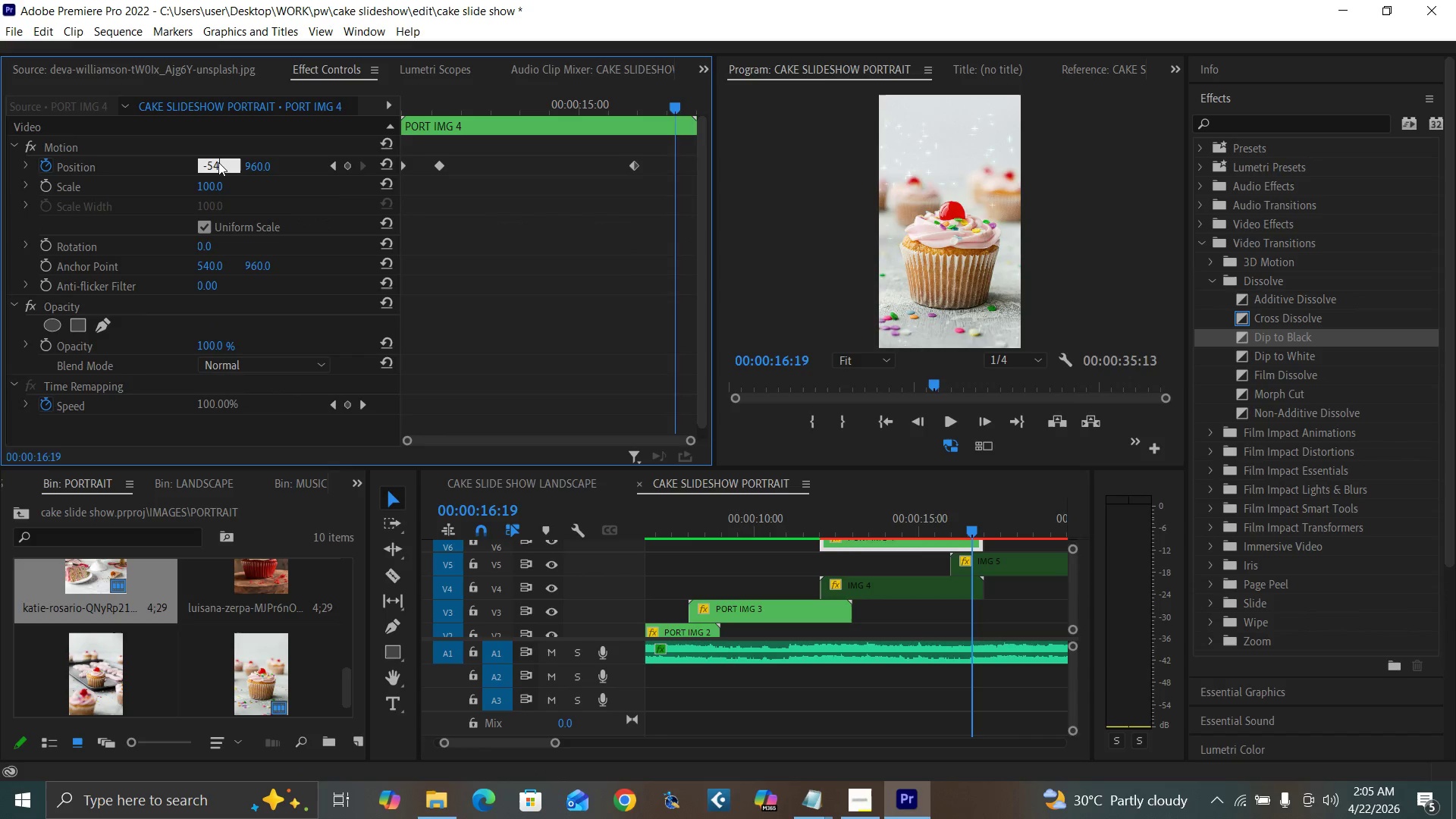 
key(0)
 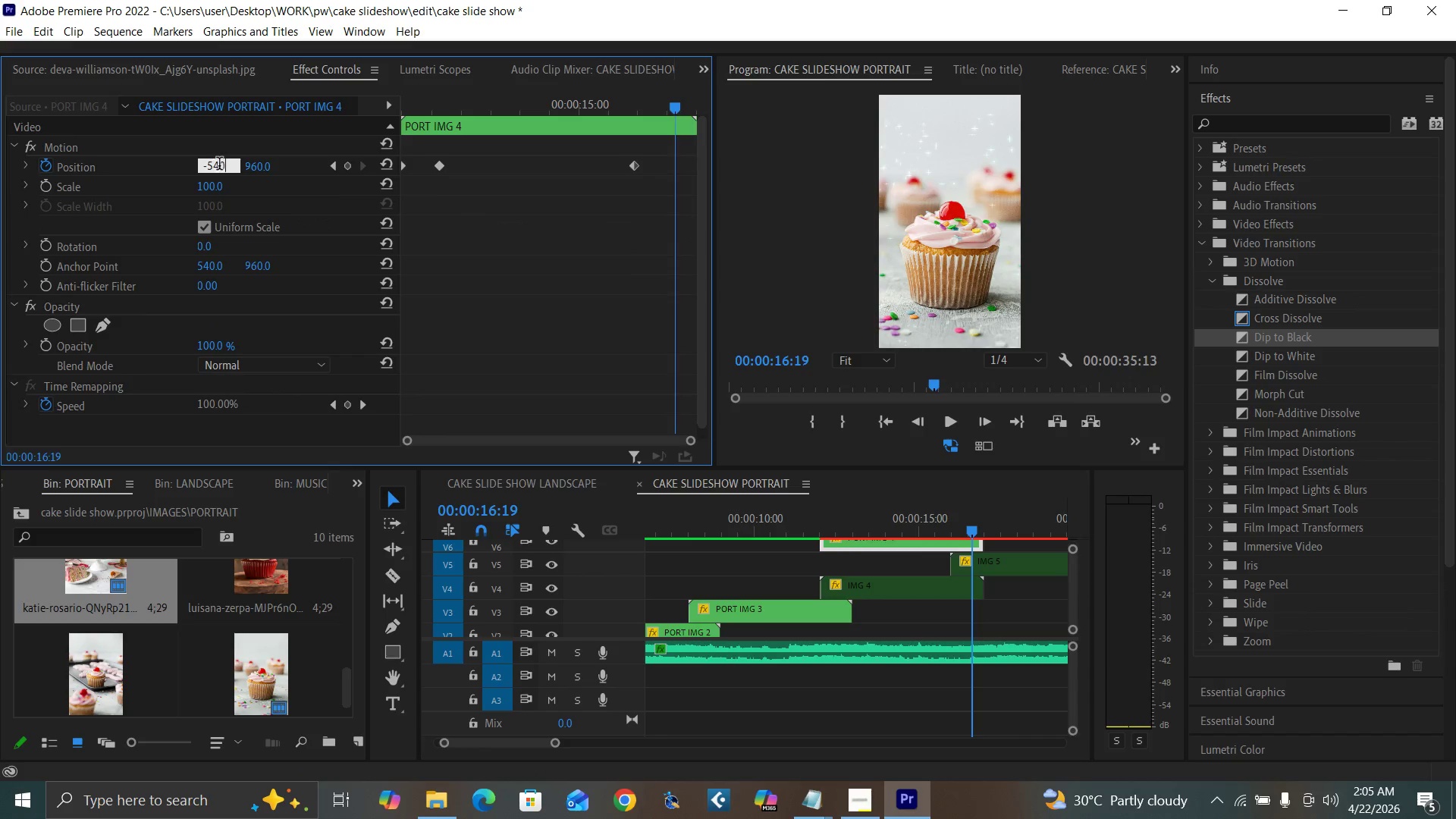 
key(Enter)
 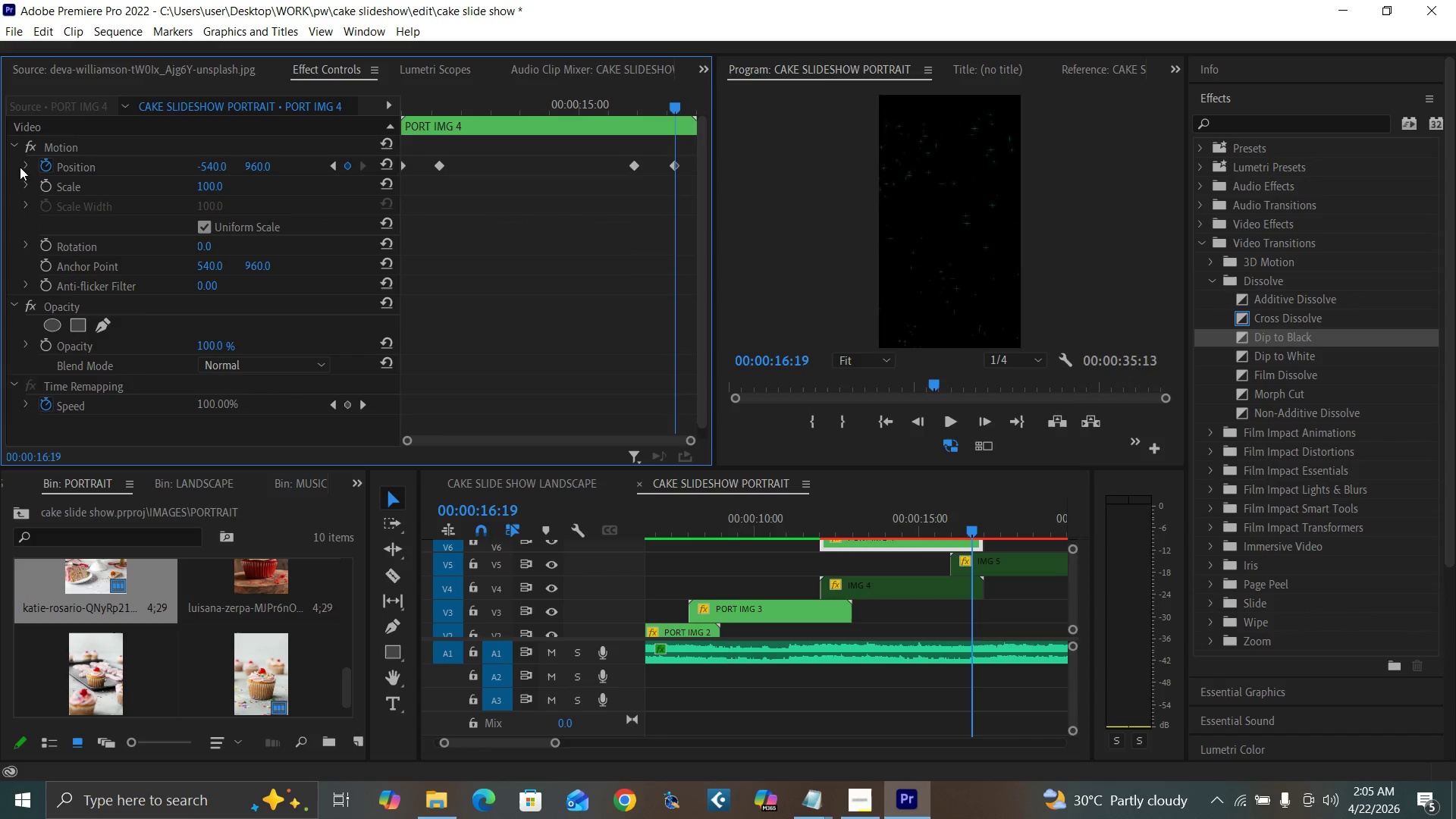 
left_click([24, 167])
 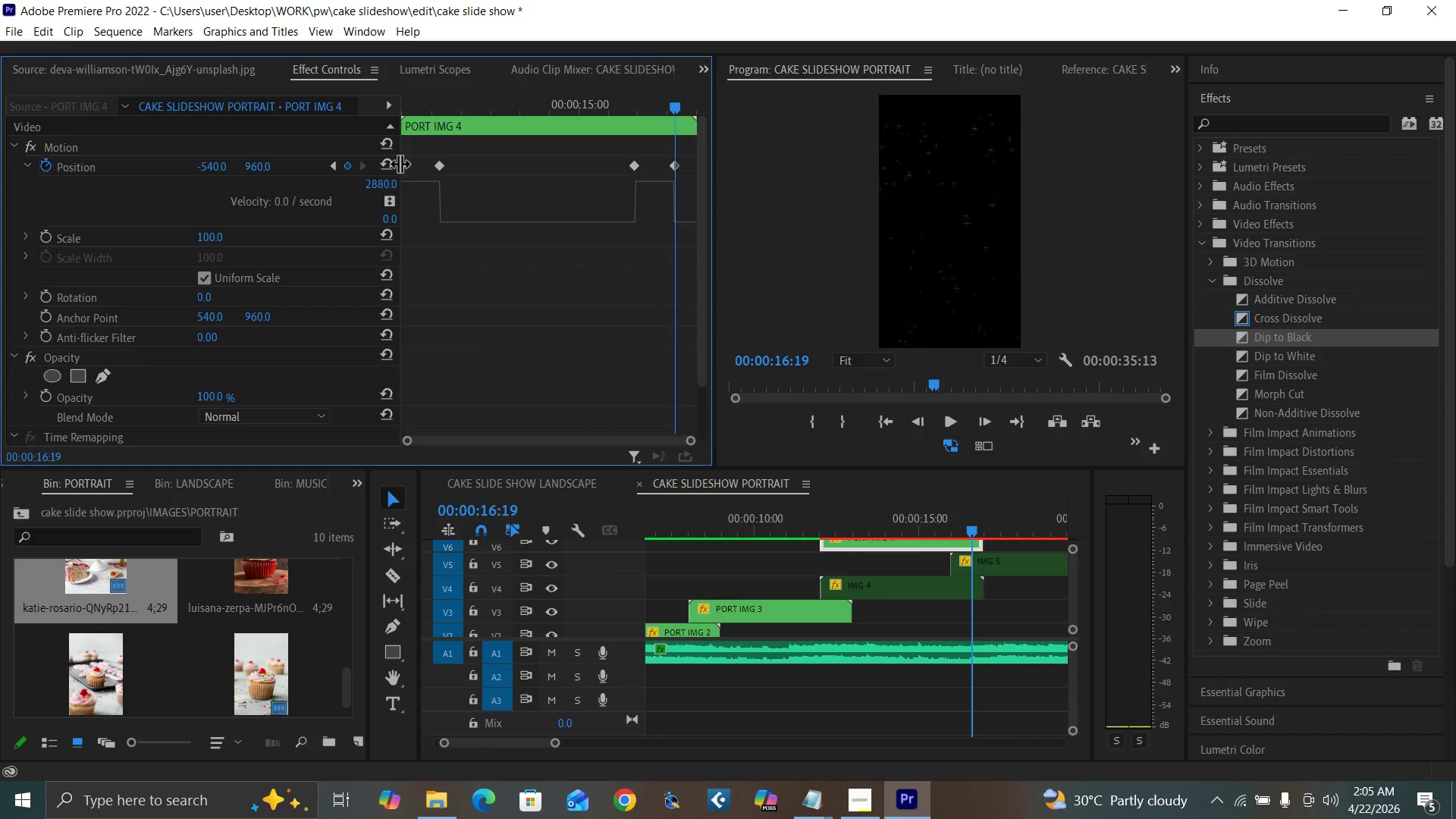 
left_click([403, 166])
 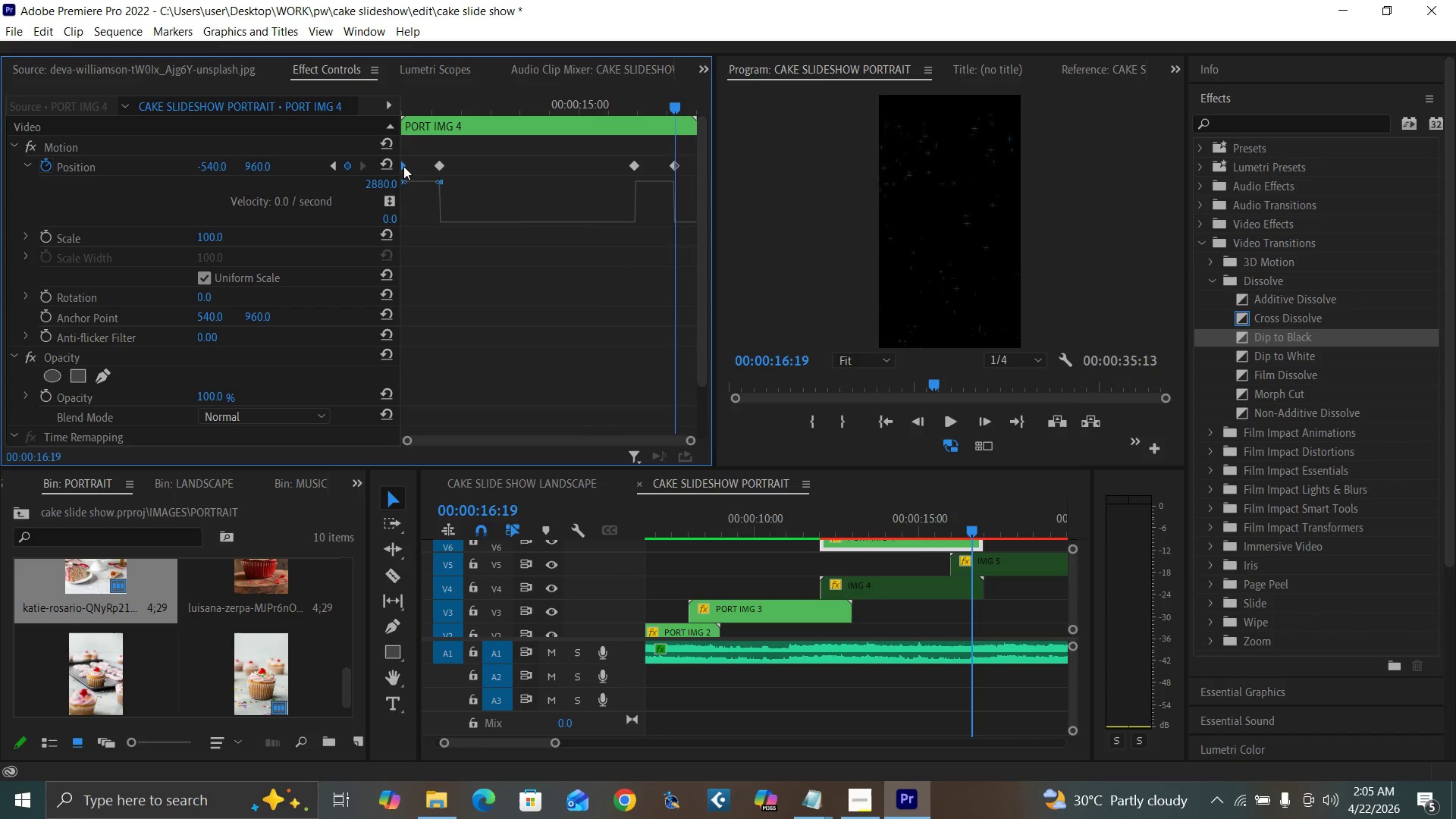 
right_click([403, 166])
 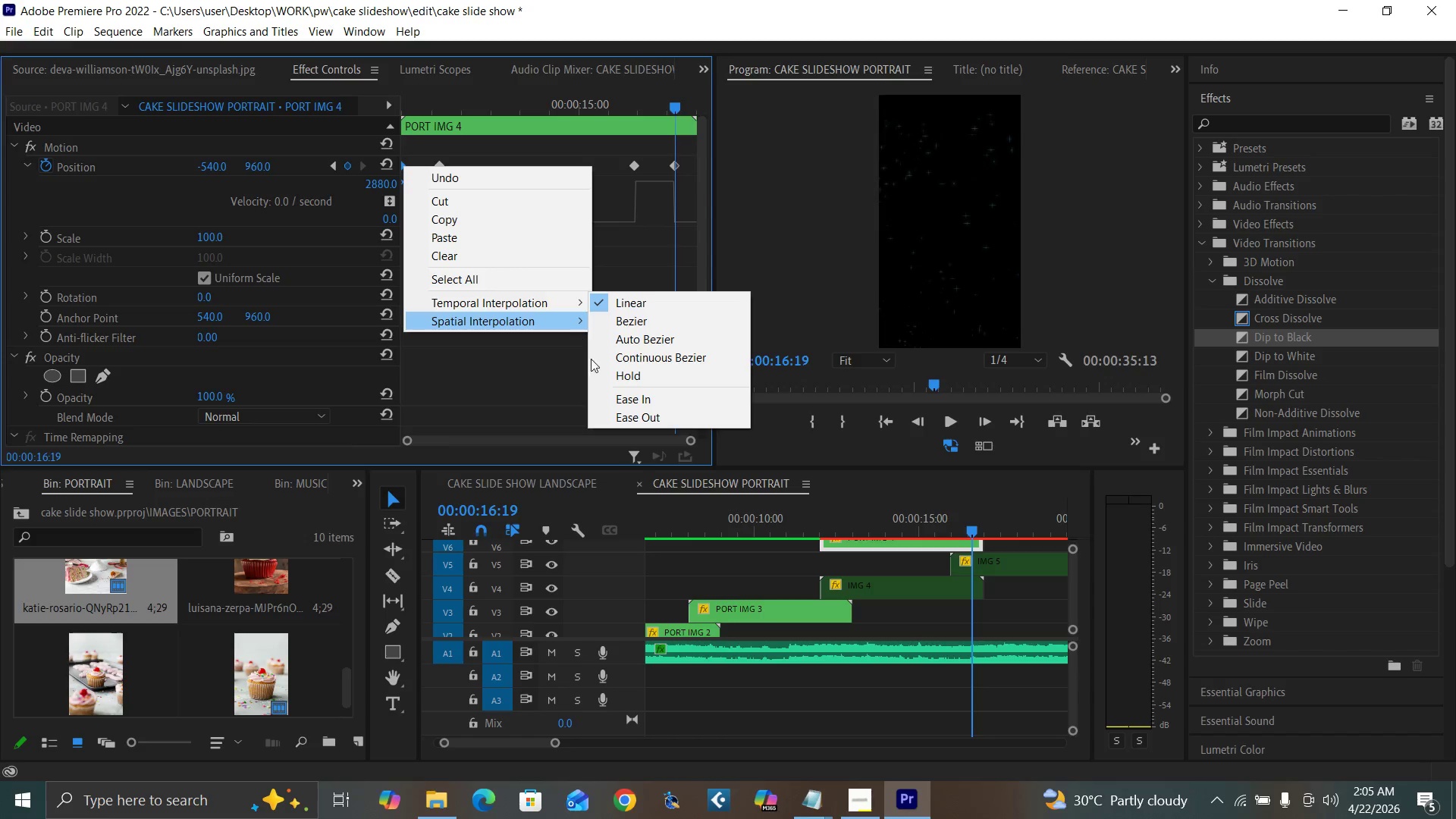 
left_click([630, 419])
 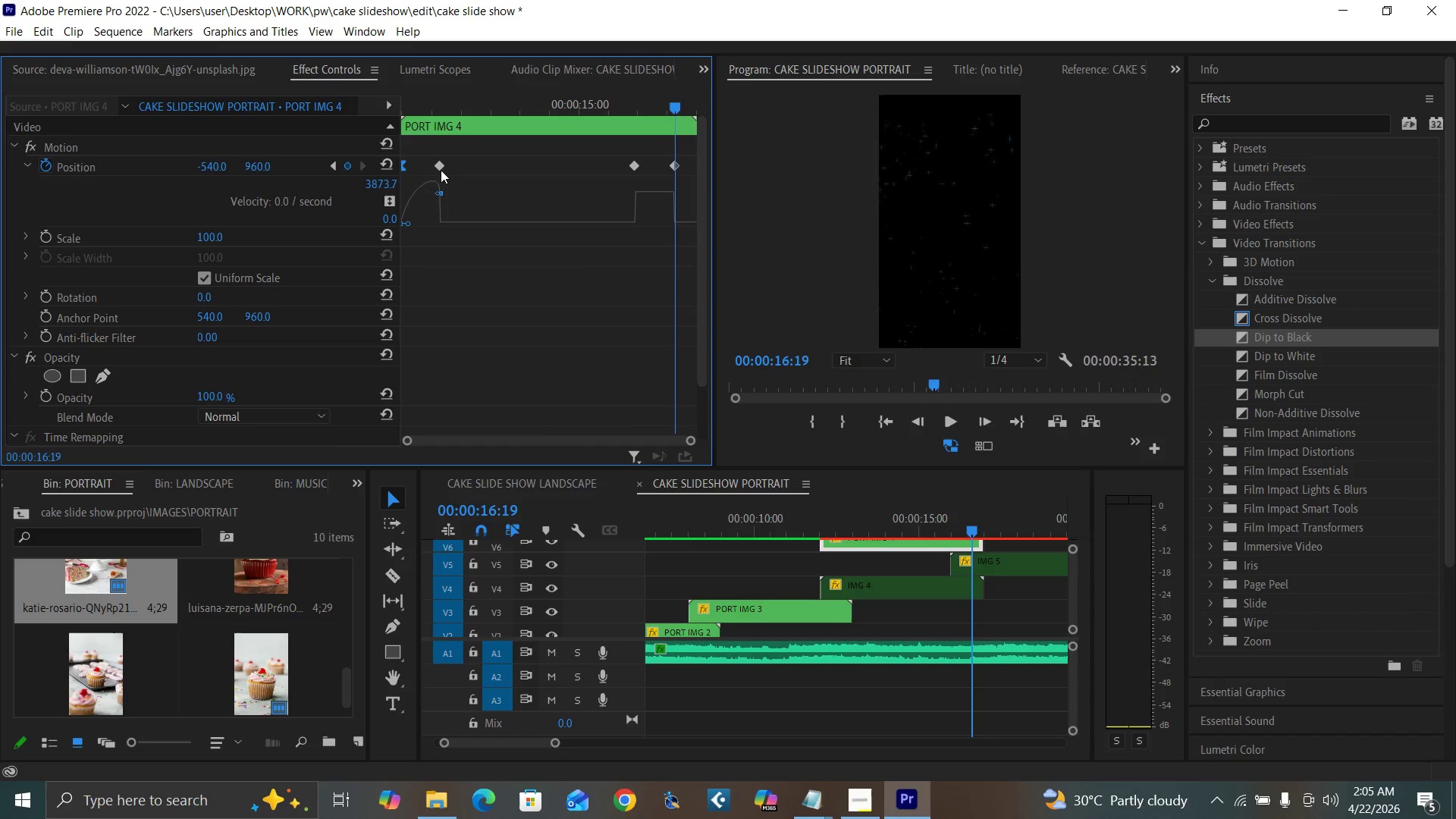 
left_click([434, 163])
 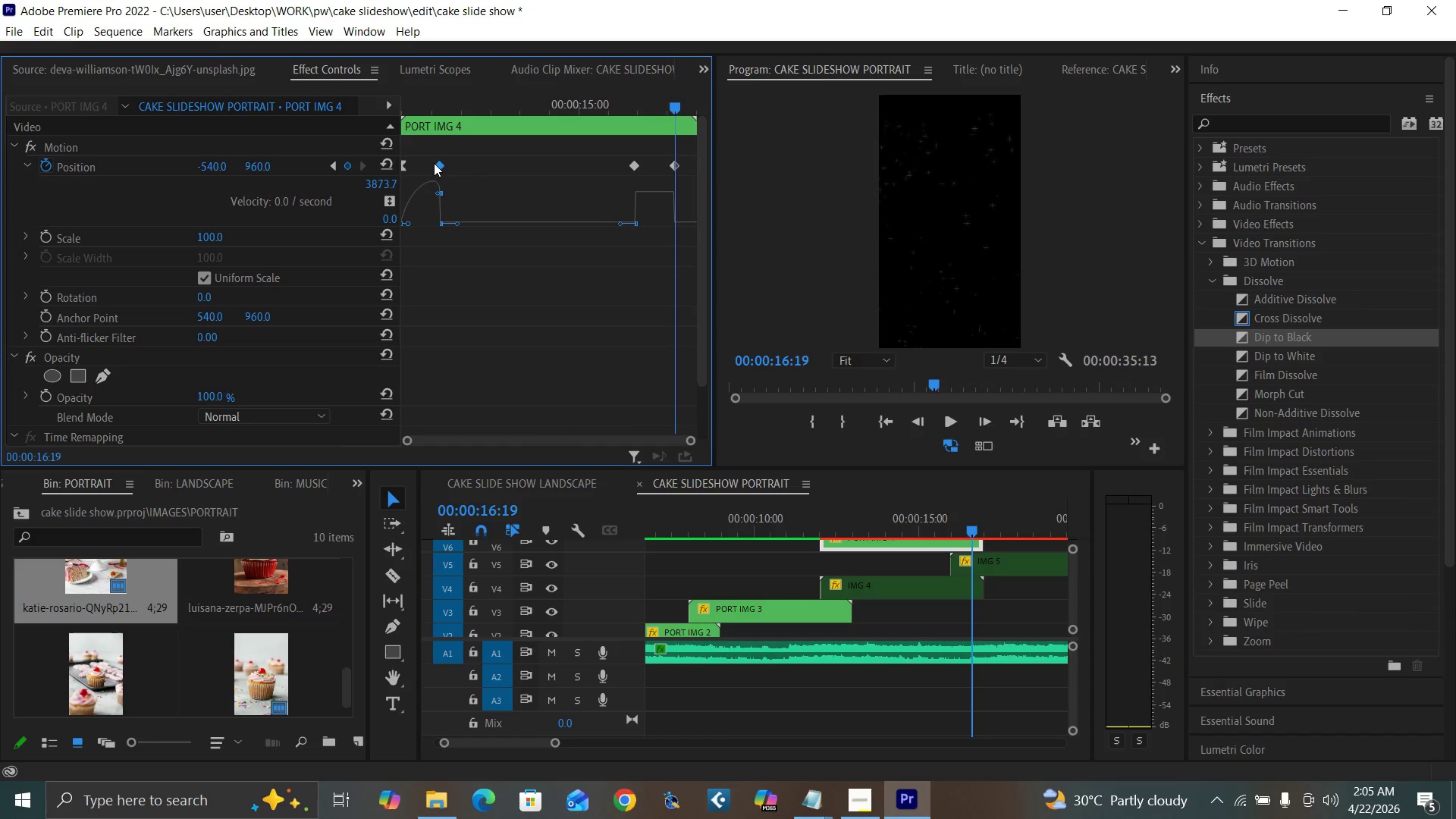 
right_click([434, 163])
 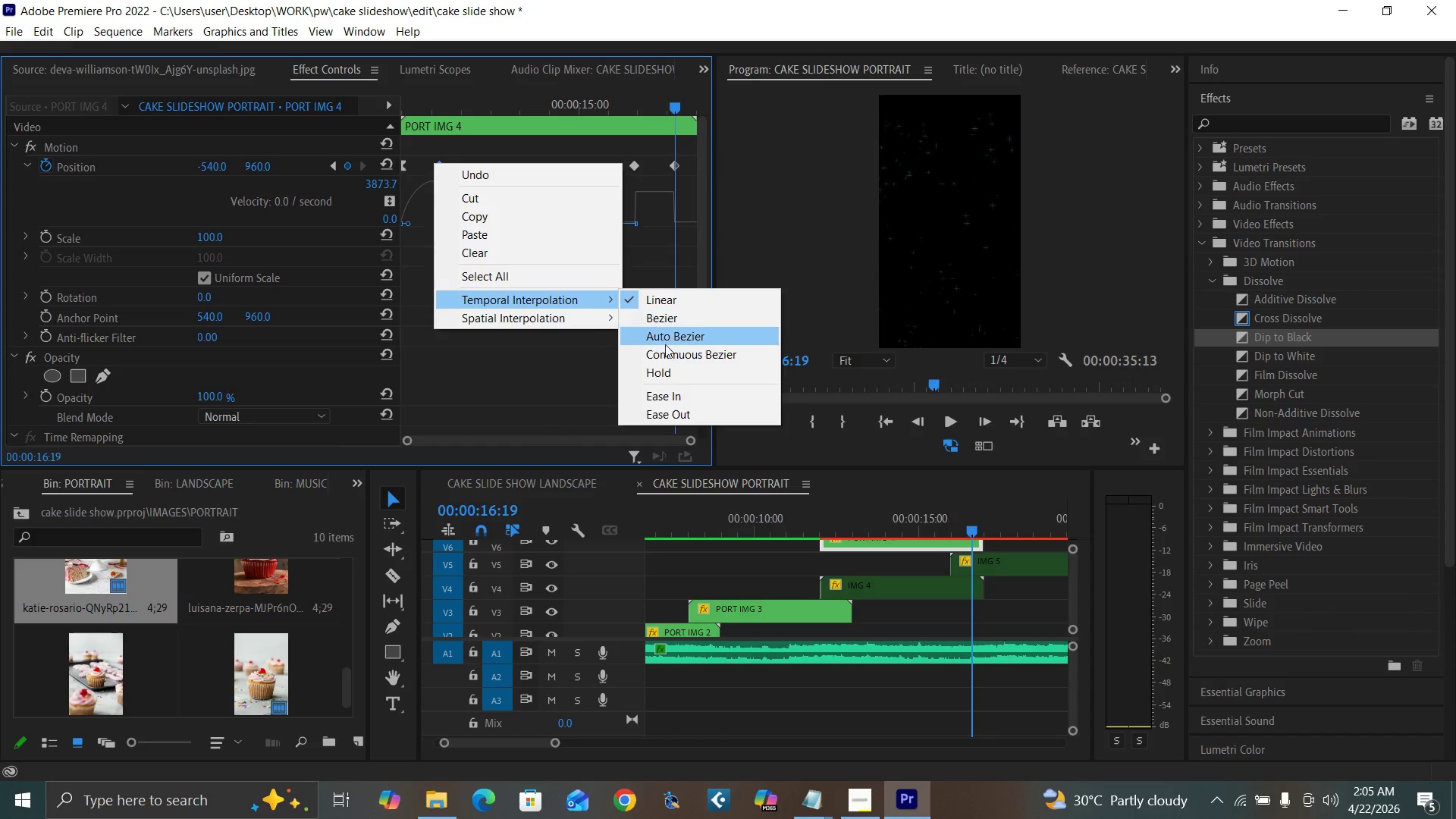 
left_click([672, 398])
 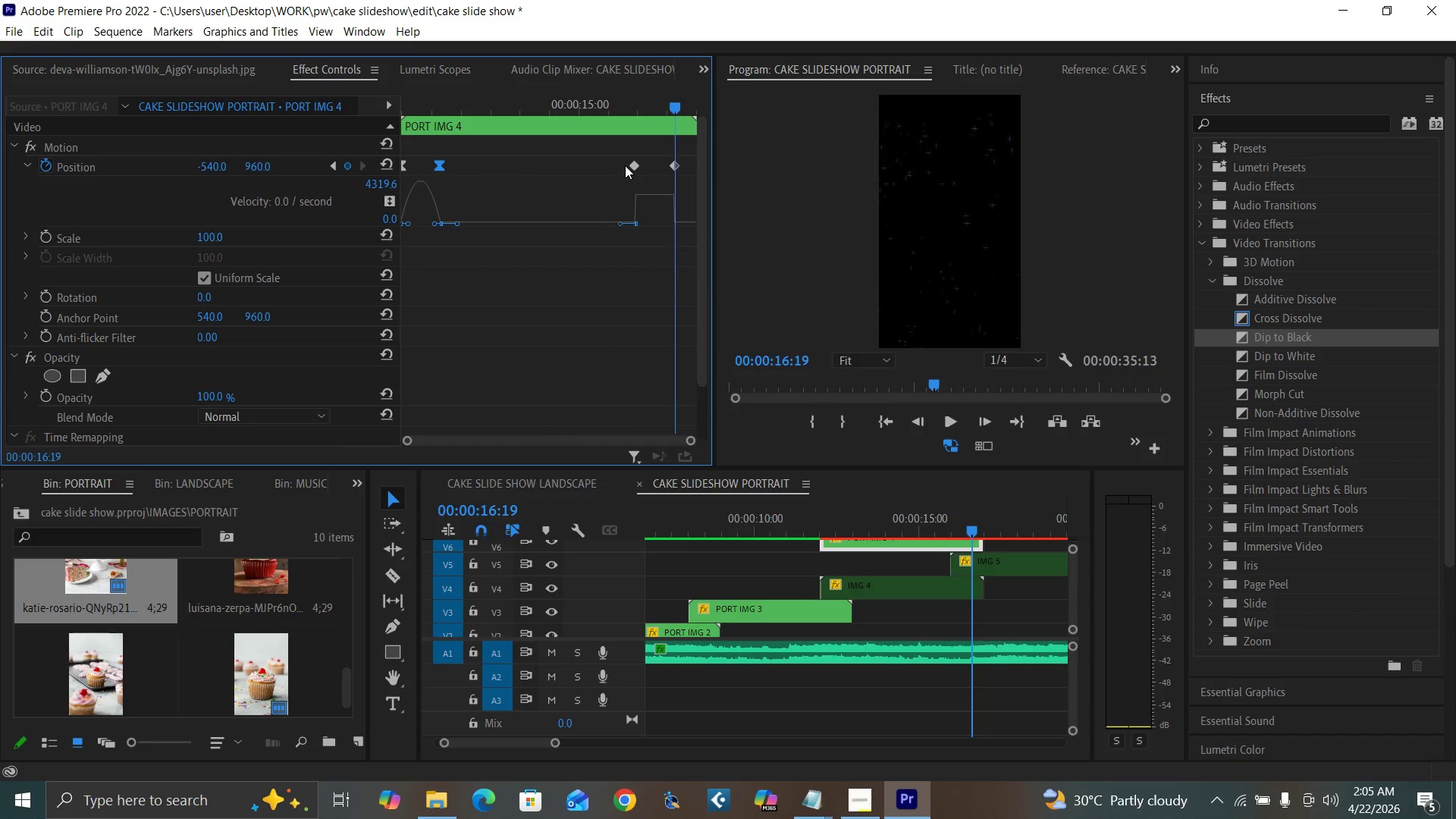 
left_click([635, 165])
 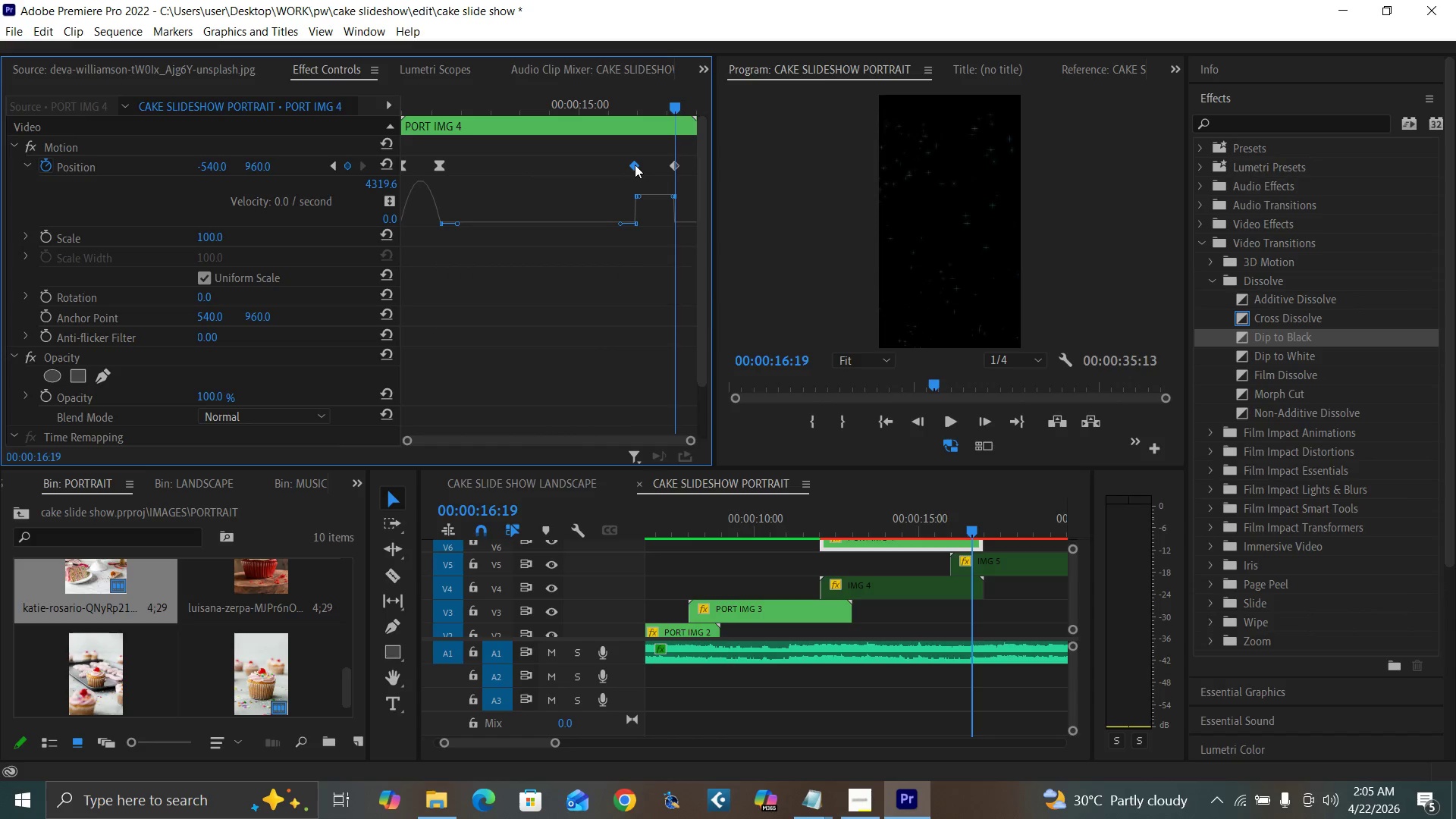 
right_click([635, 165])
 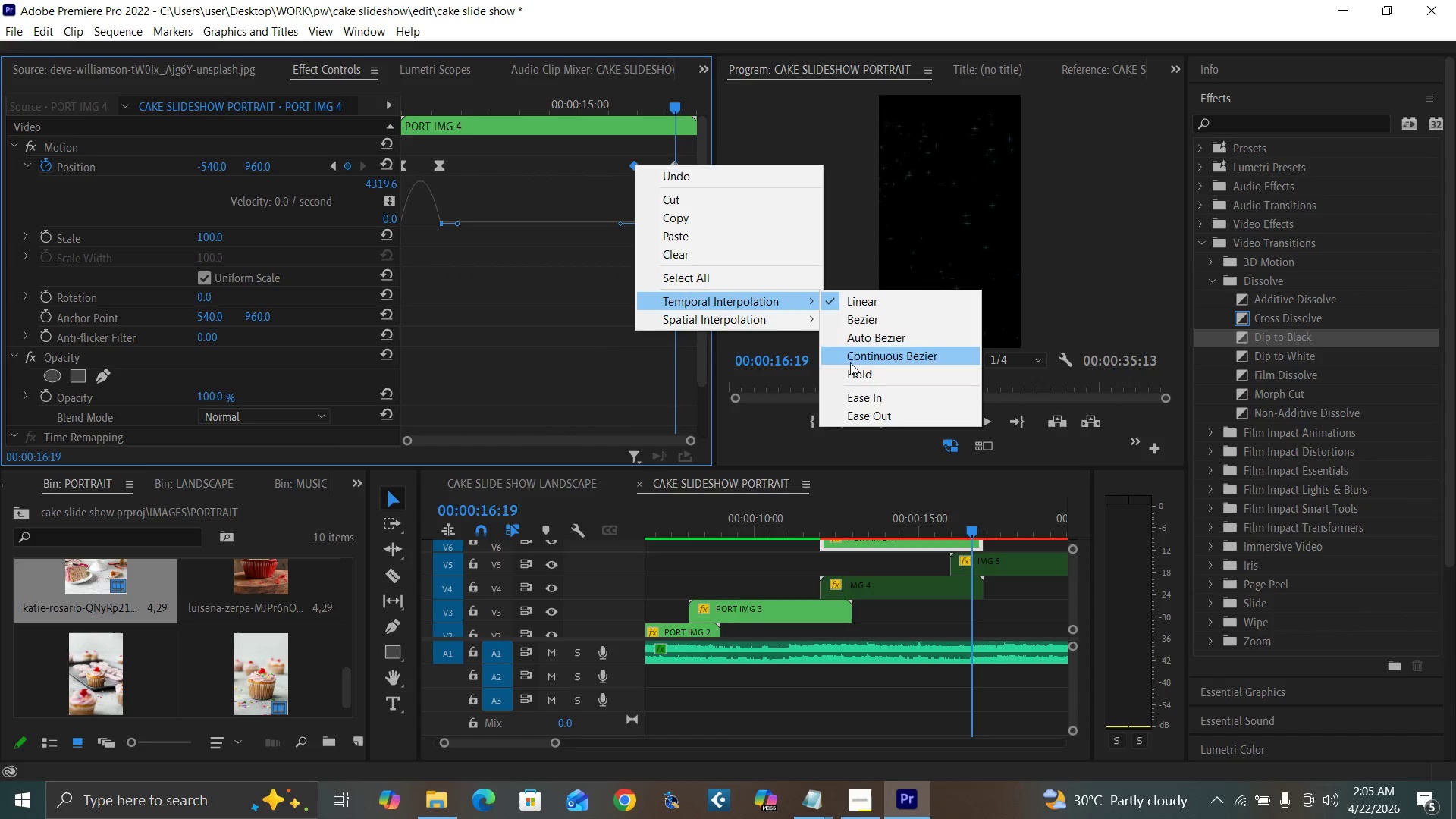 
left_click([874, 417])
 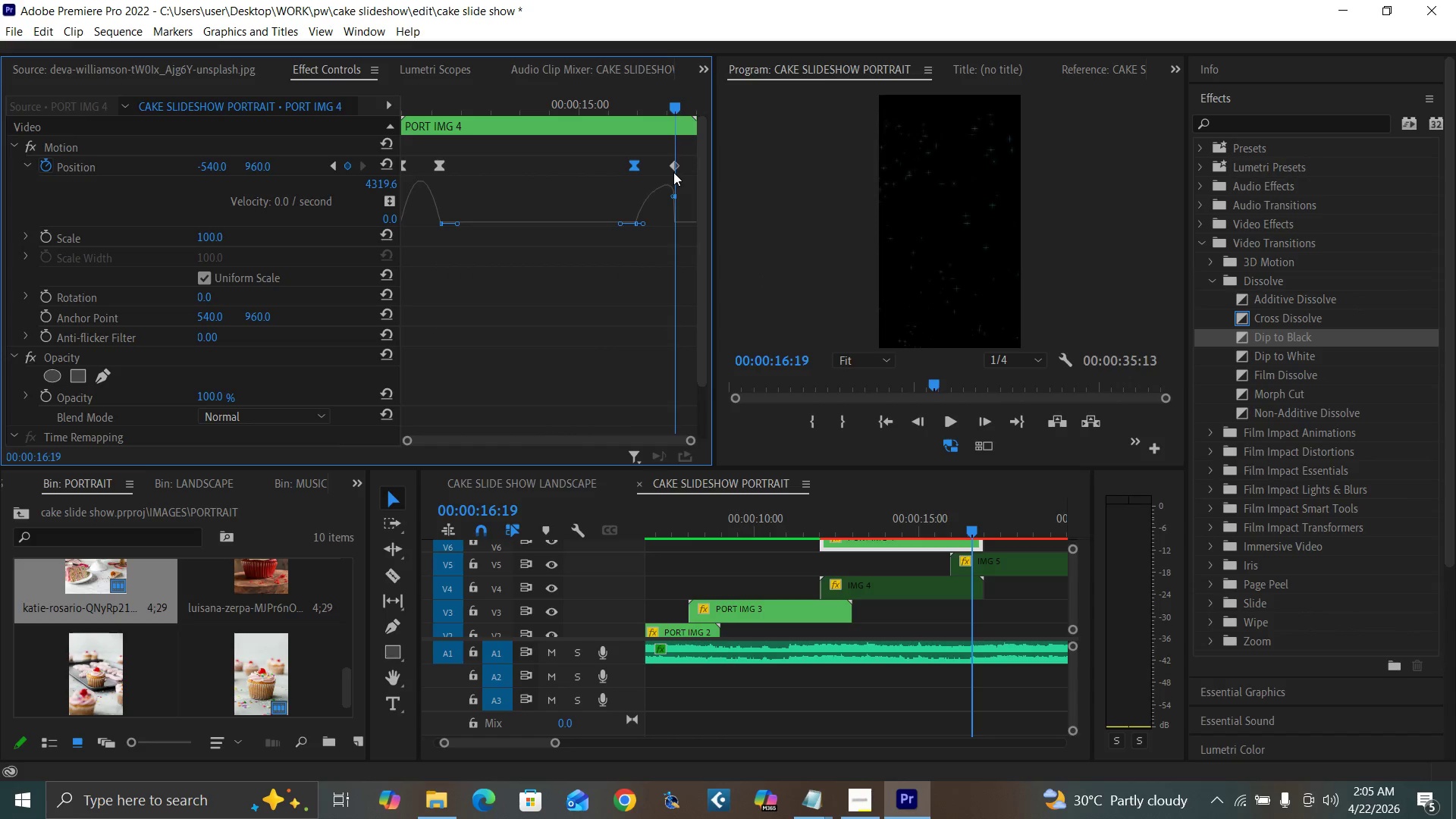 
left_click([673, 165])
 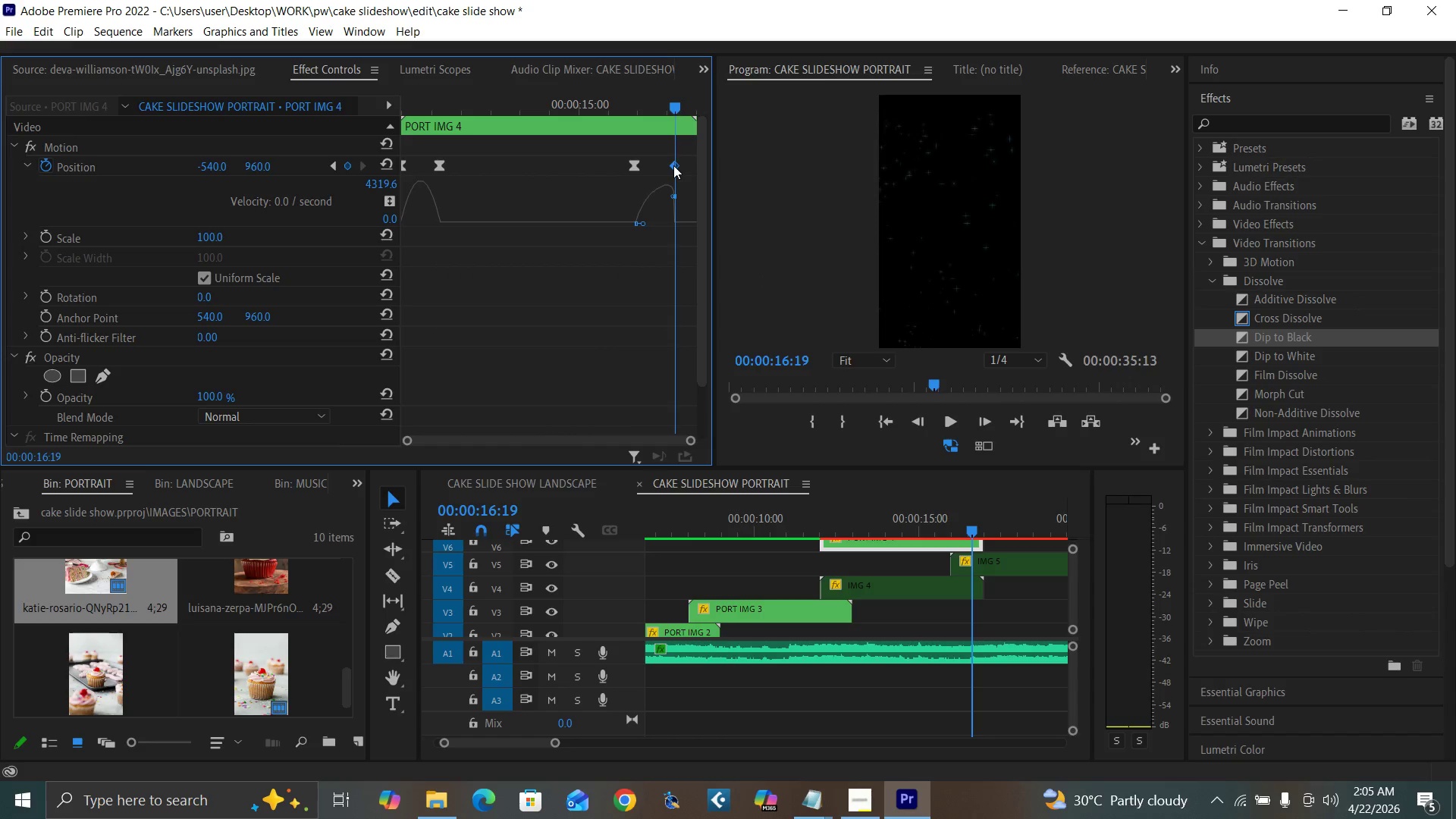 
right_click([673, 165])
 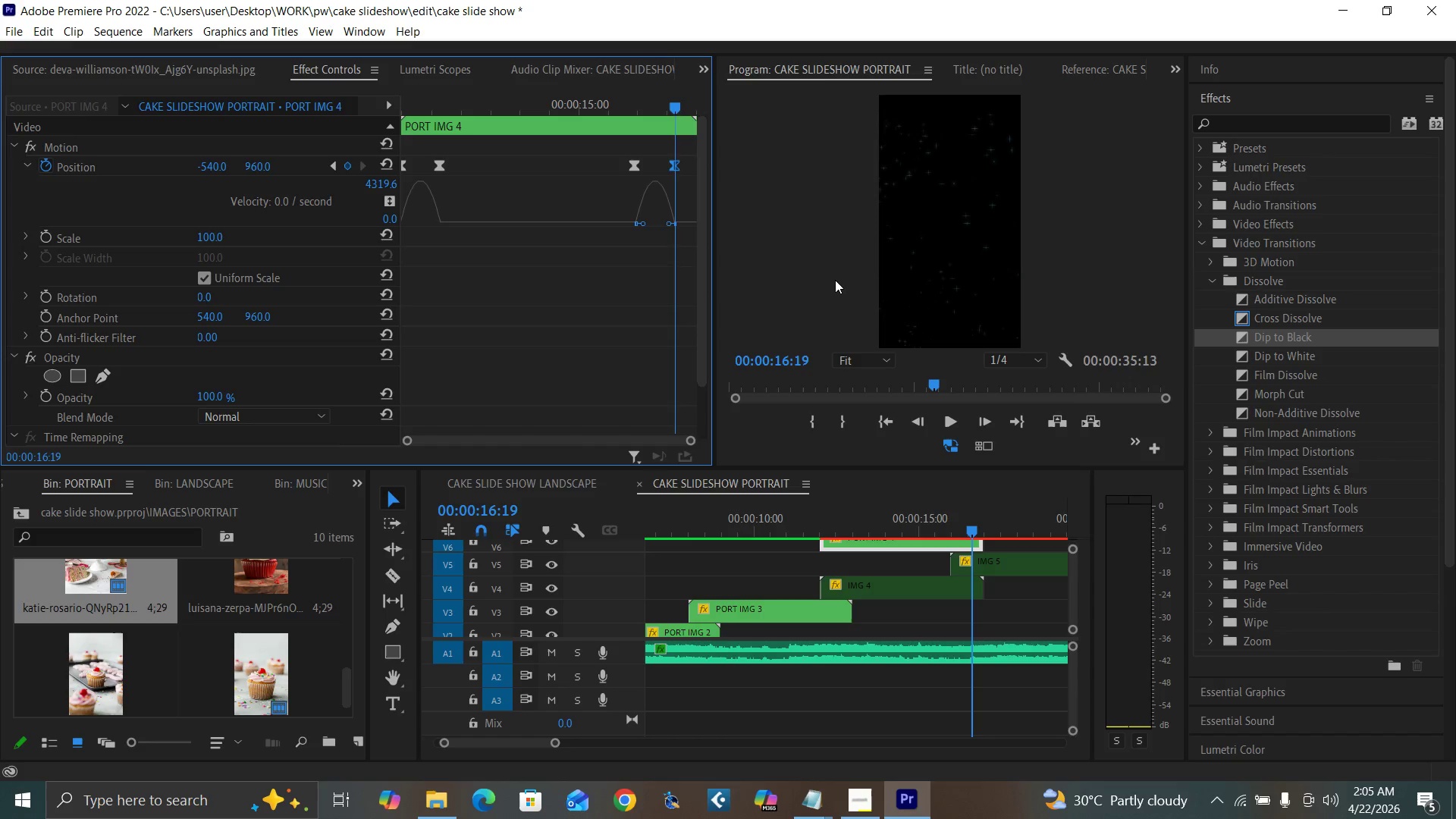 
mouse_move([1048, 588])
 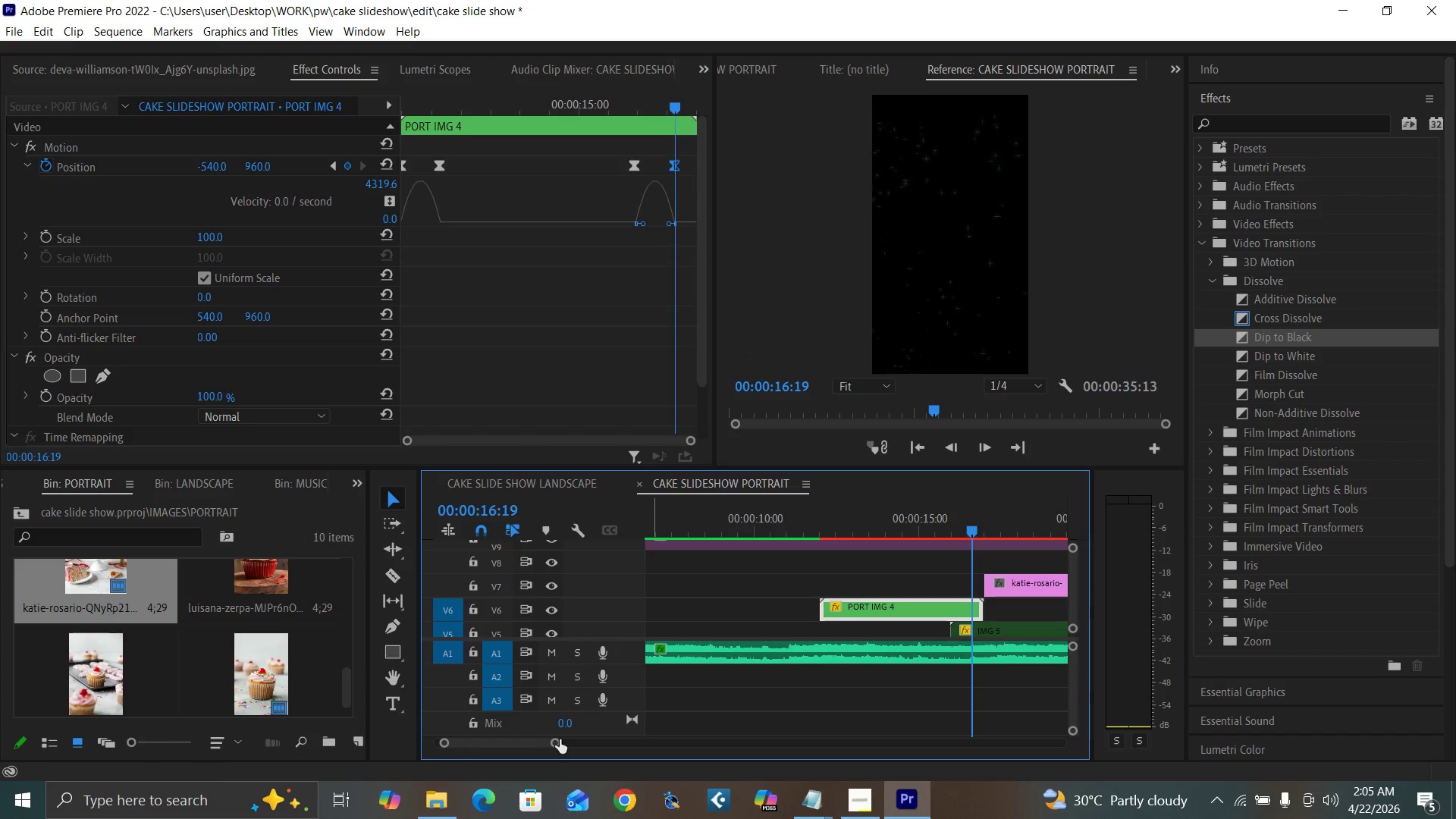 
left_click_drag(start_coordinate=[558, 742], to_coordinate=[574, 750])
 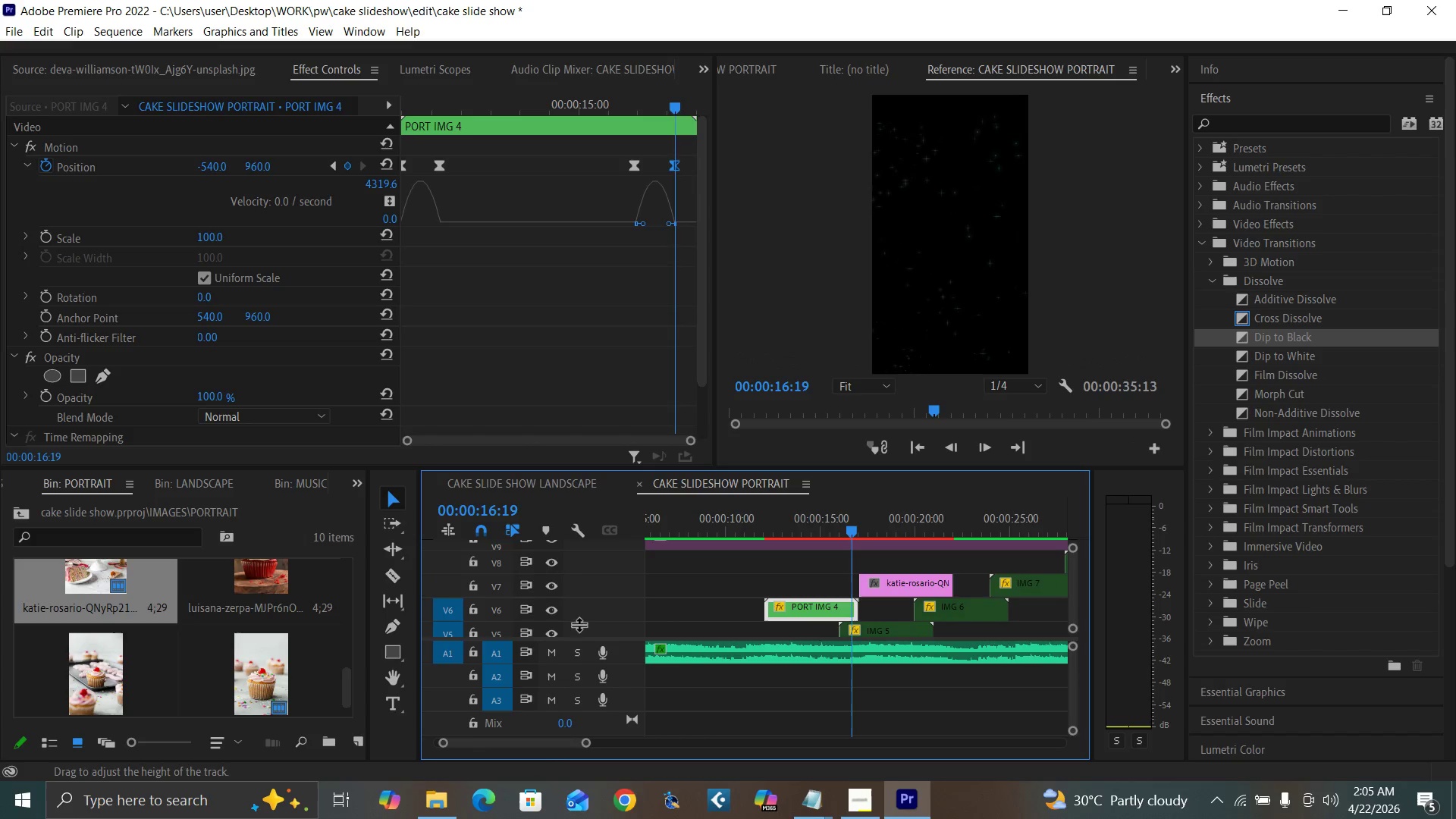 
hold_key(key=ControlLeft, duration=1.51)
 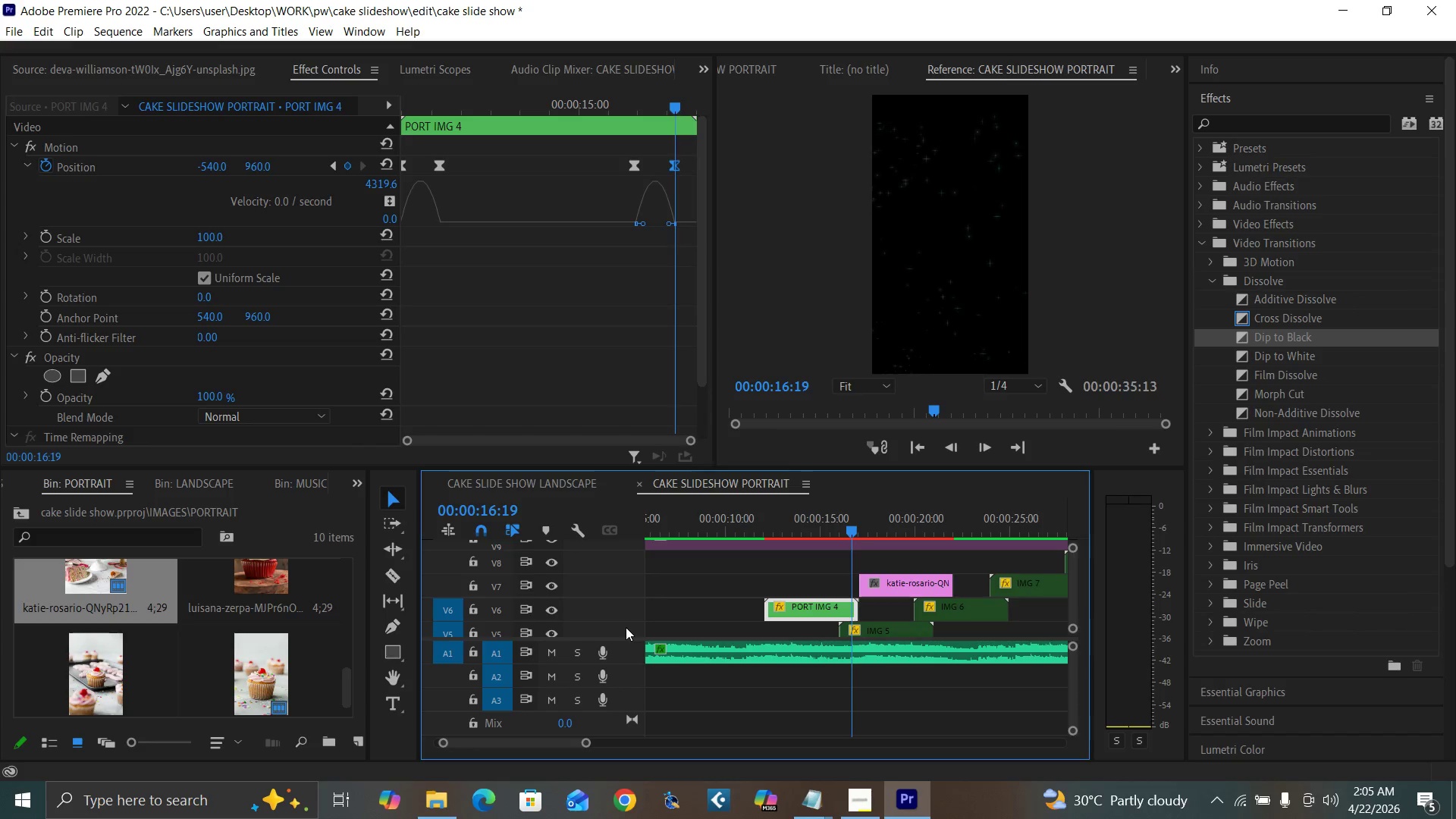 
key(Control+S)
 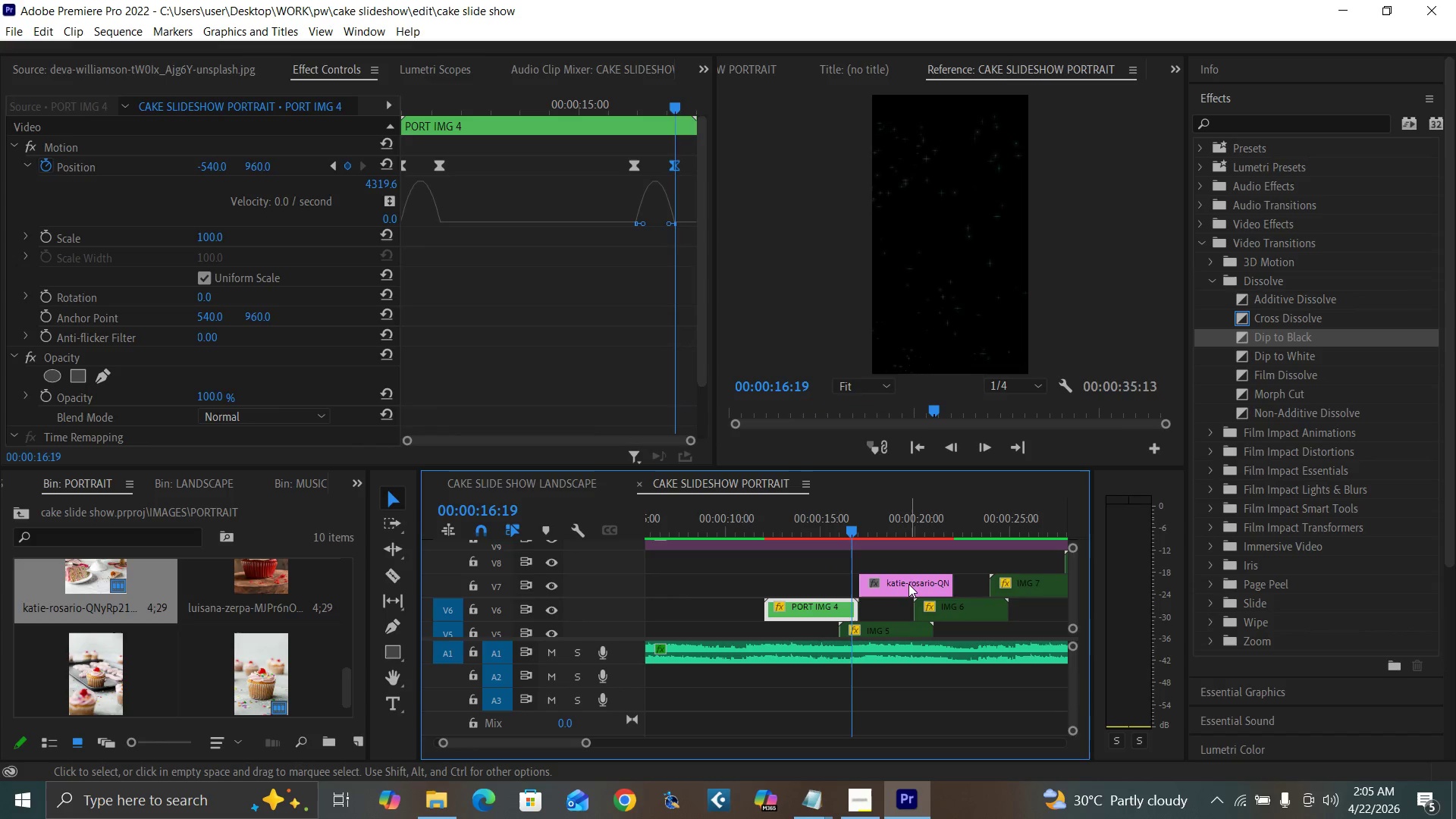 
wait(11.0)
 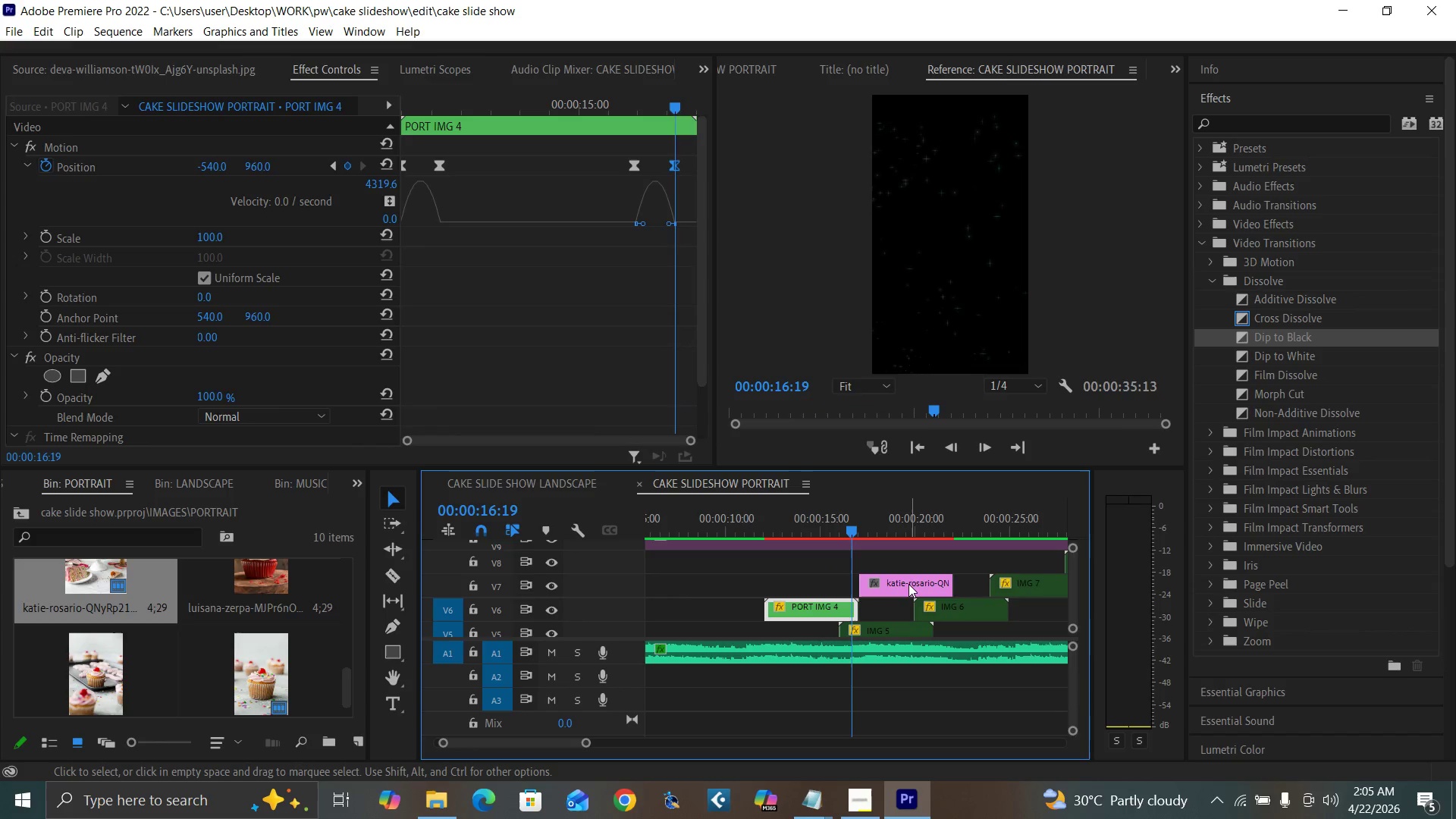 
key(Backquote)
 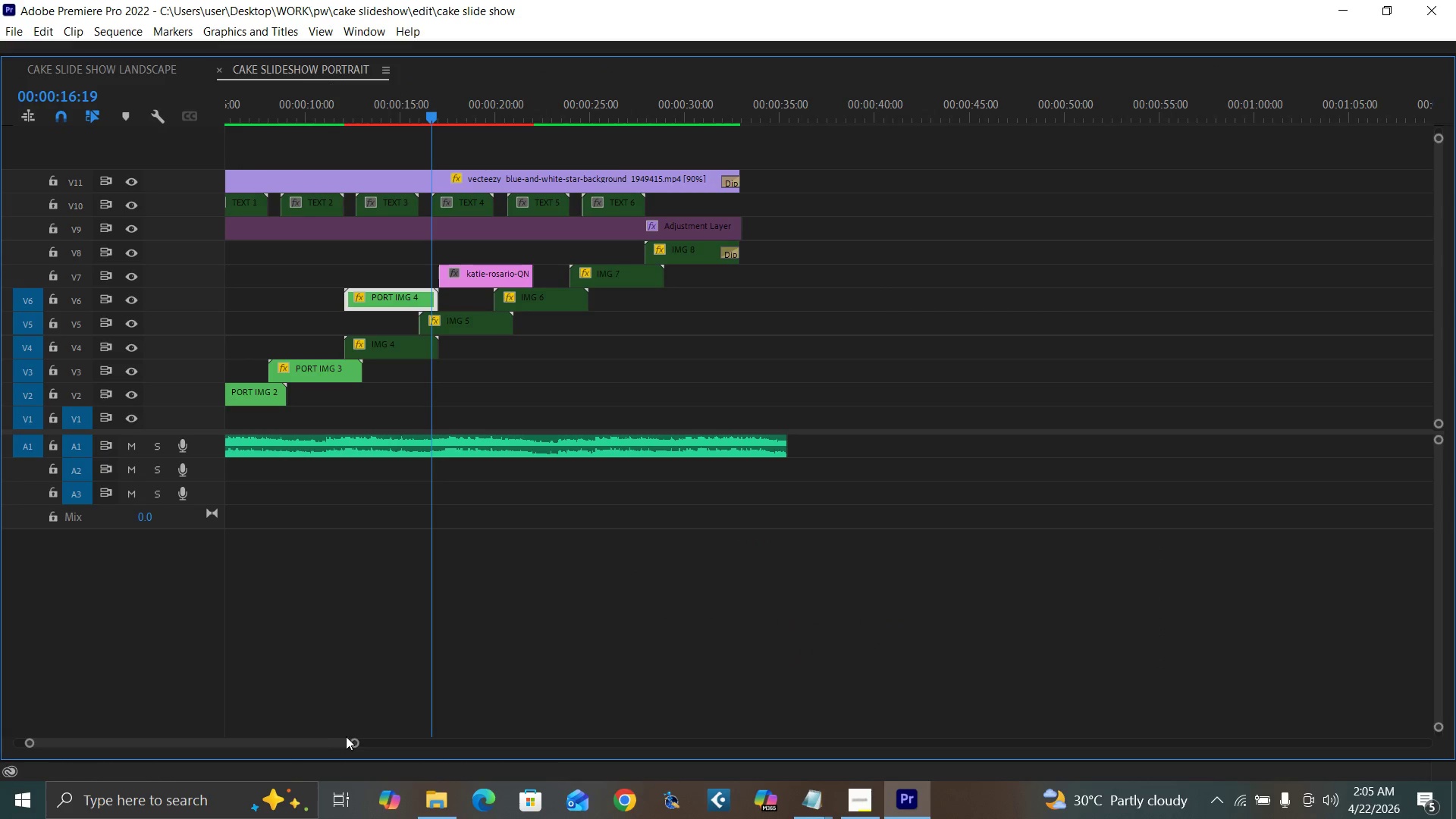 
left_click_drag(start_coordinate=[357, 739], to_coordinate=[285, 748])
 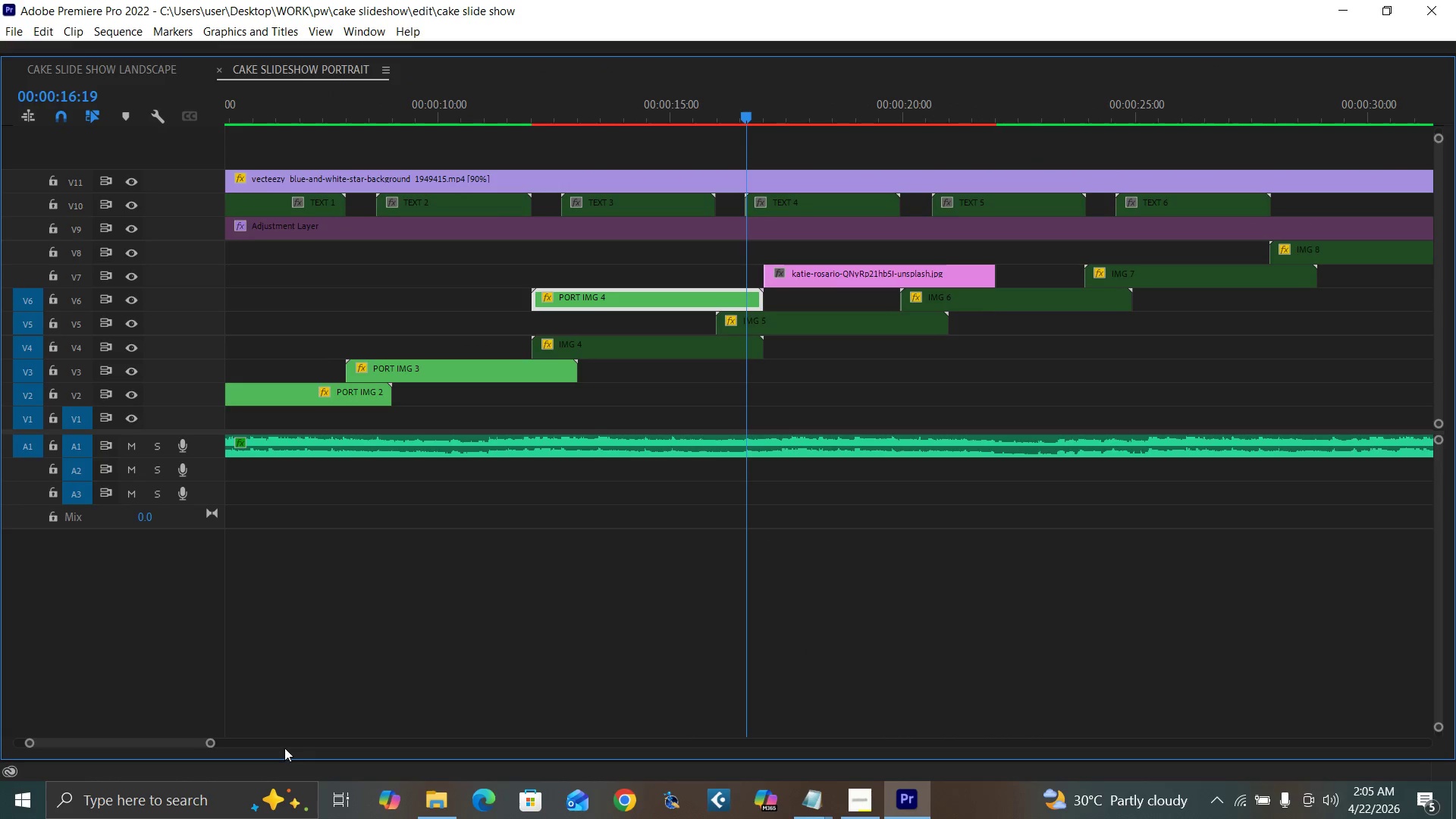 
key(Control+S)
 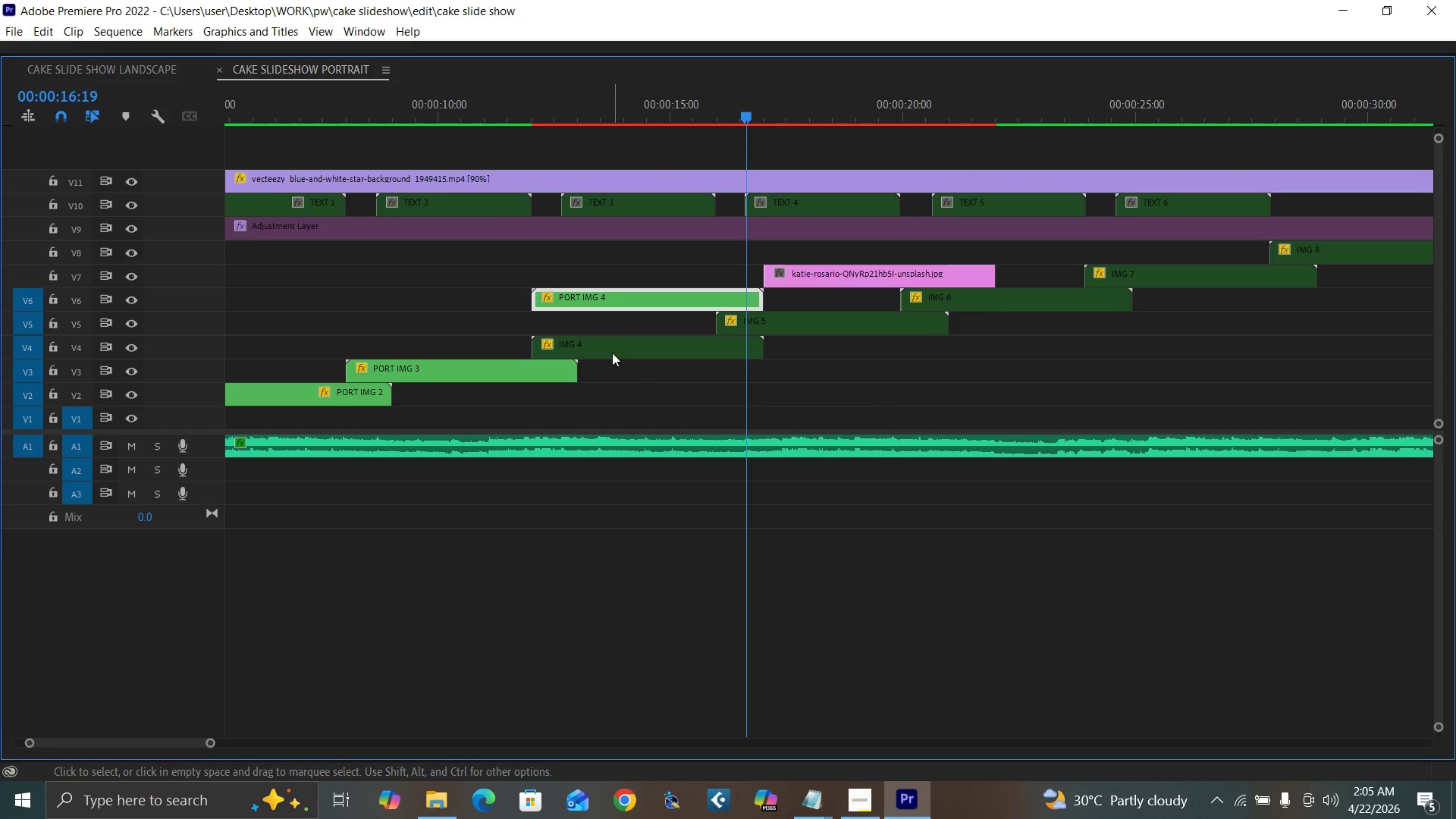 
left_click([612, 351])
 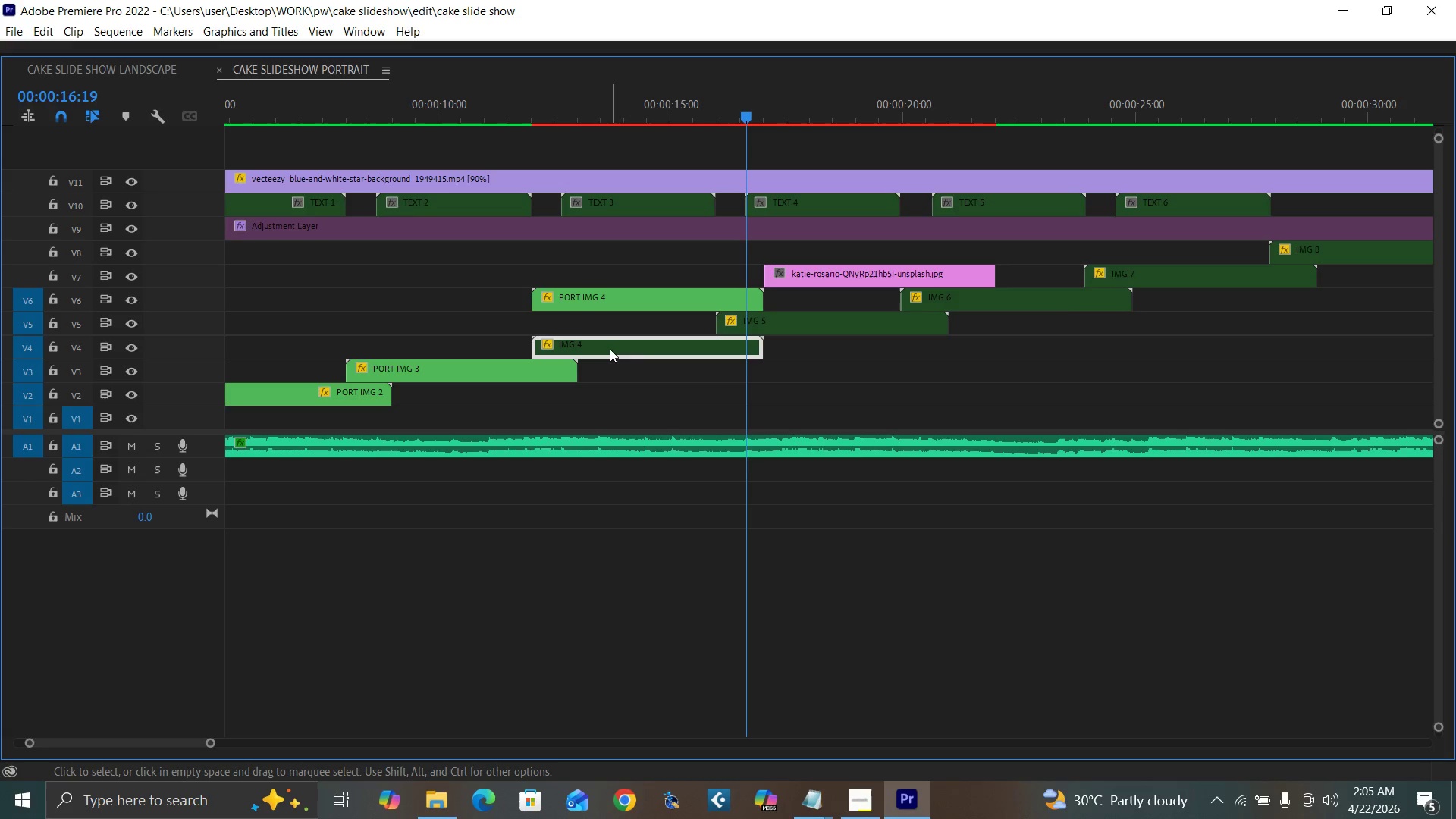 
key(Delete)
 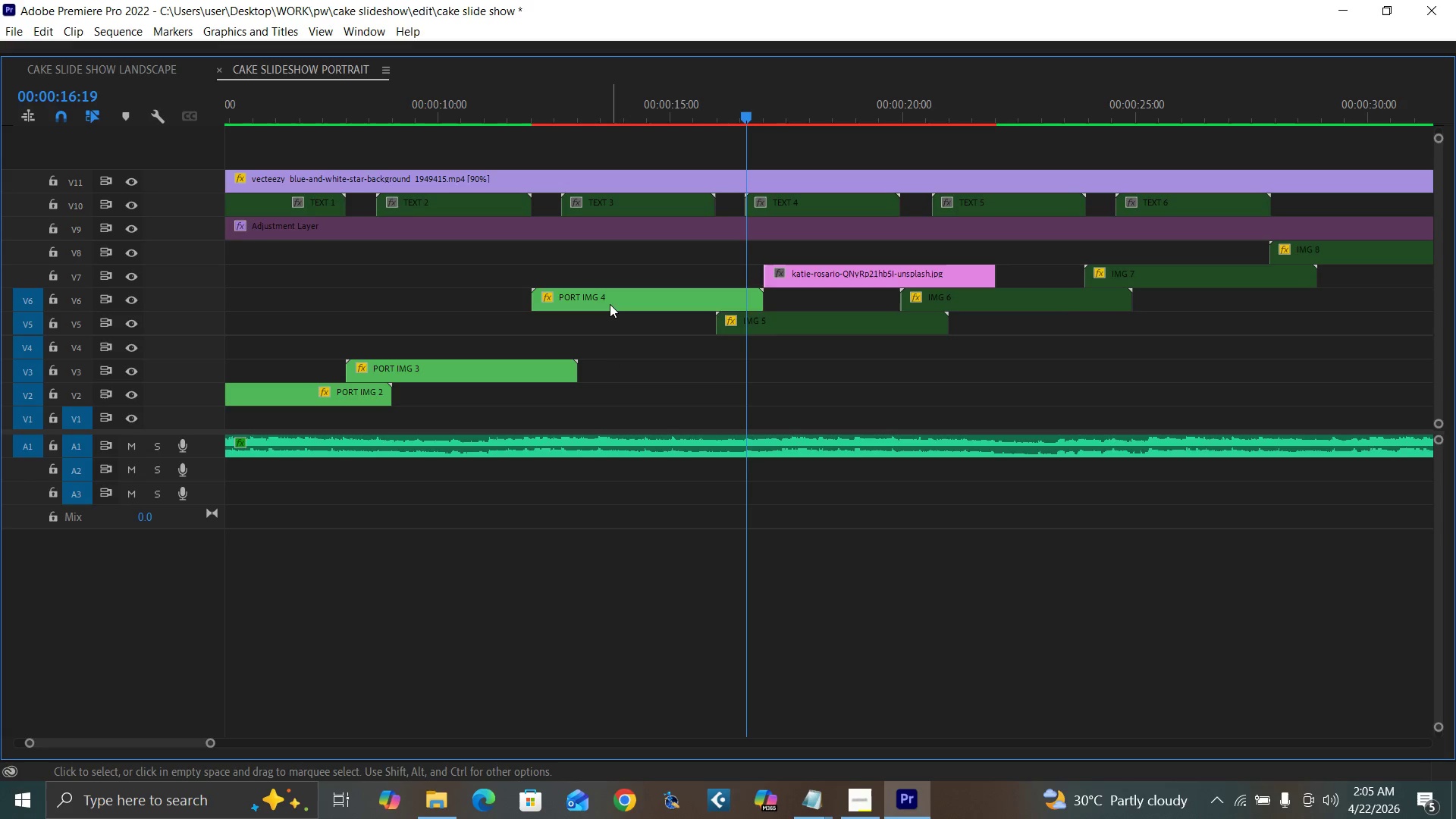 
left_click_drag(start_coordinate=[610, 304], to_coordinate=[611, 338])
 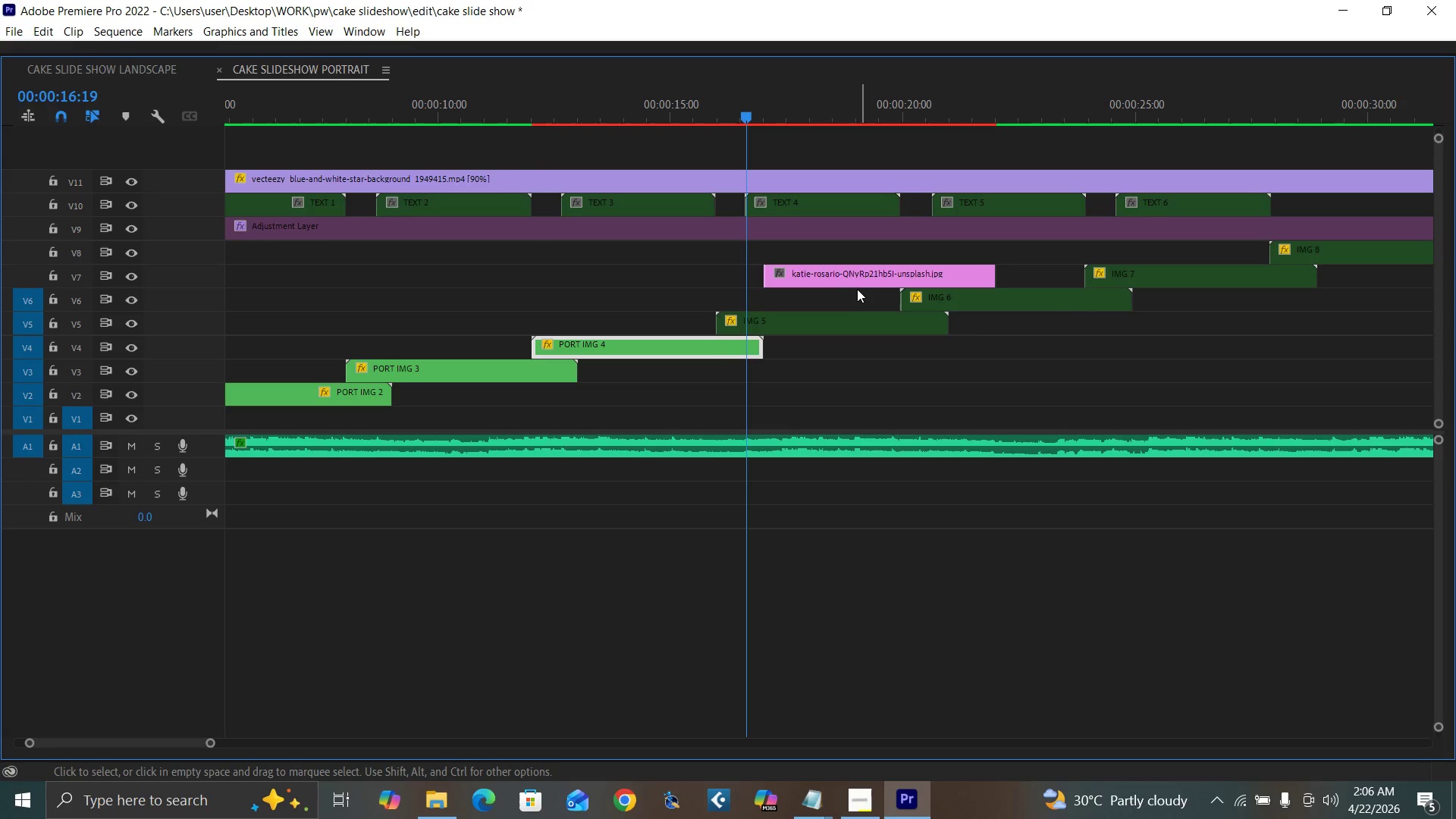 
left_click_drag(start_coordinate=[831, 277], to_coordinate=[788, 277])
 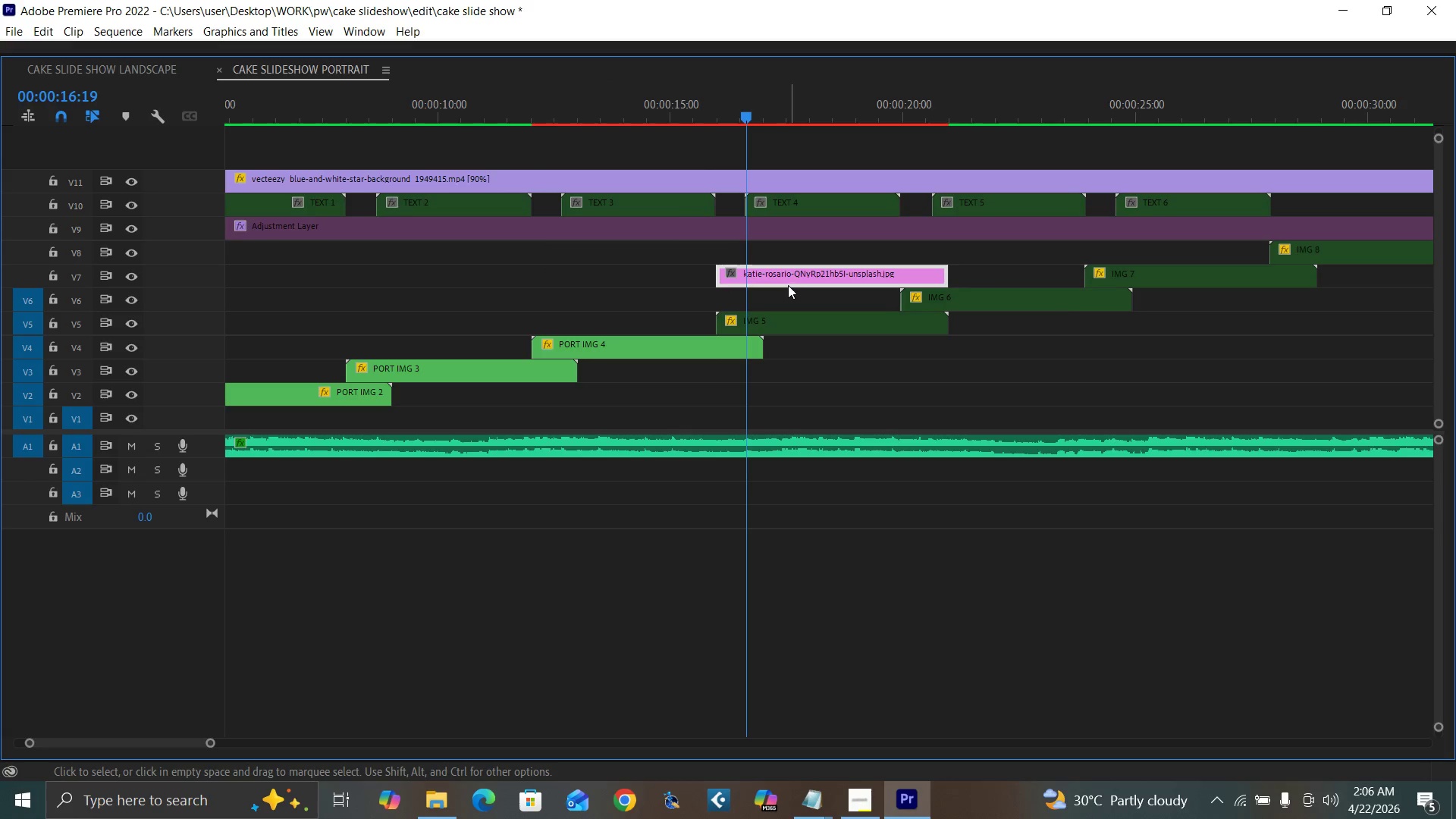 
key(Backquote)
 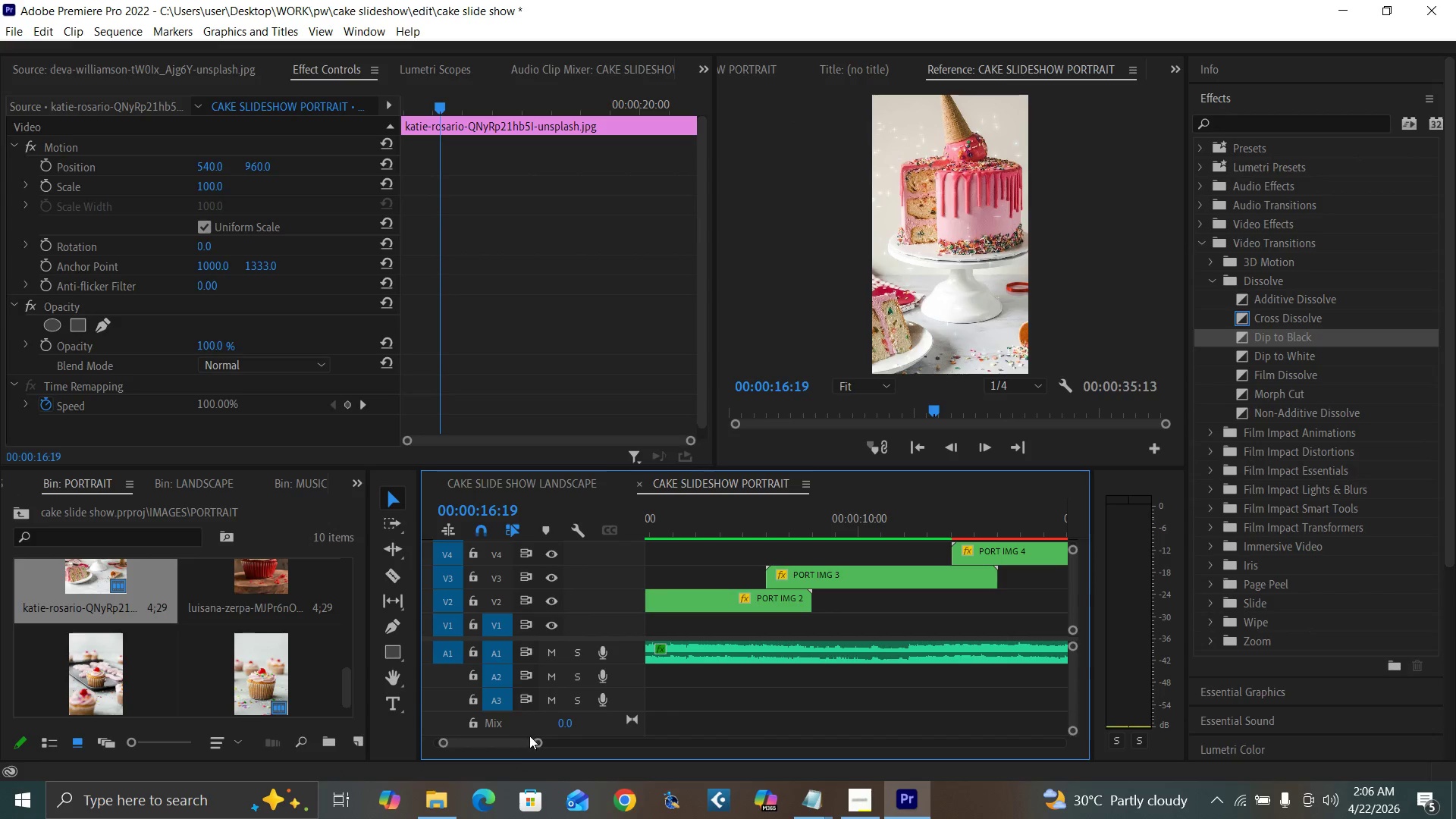 
left_click_drag(start_coordinate=[538, 742], to_coordinate=[585, 768])
 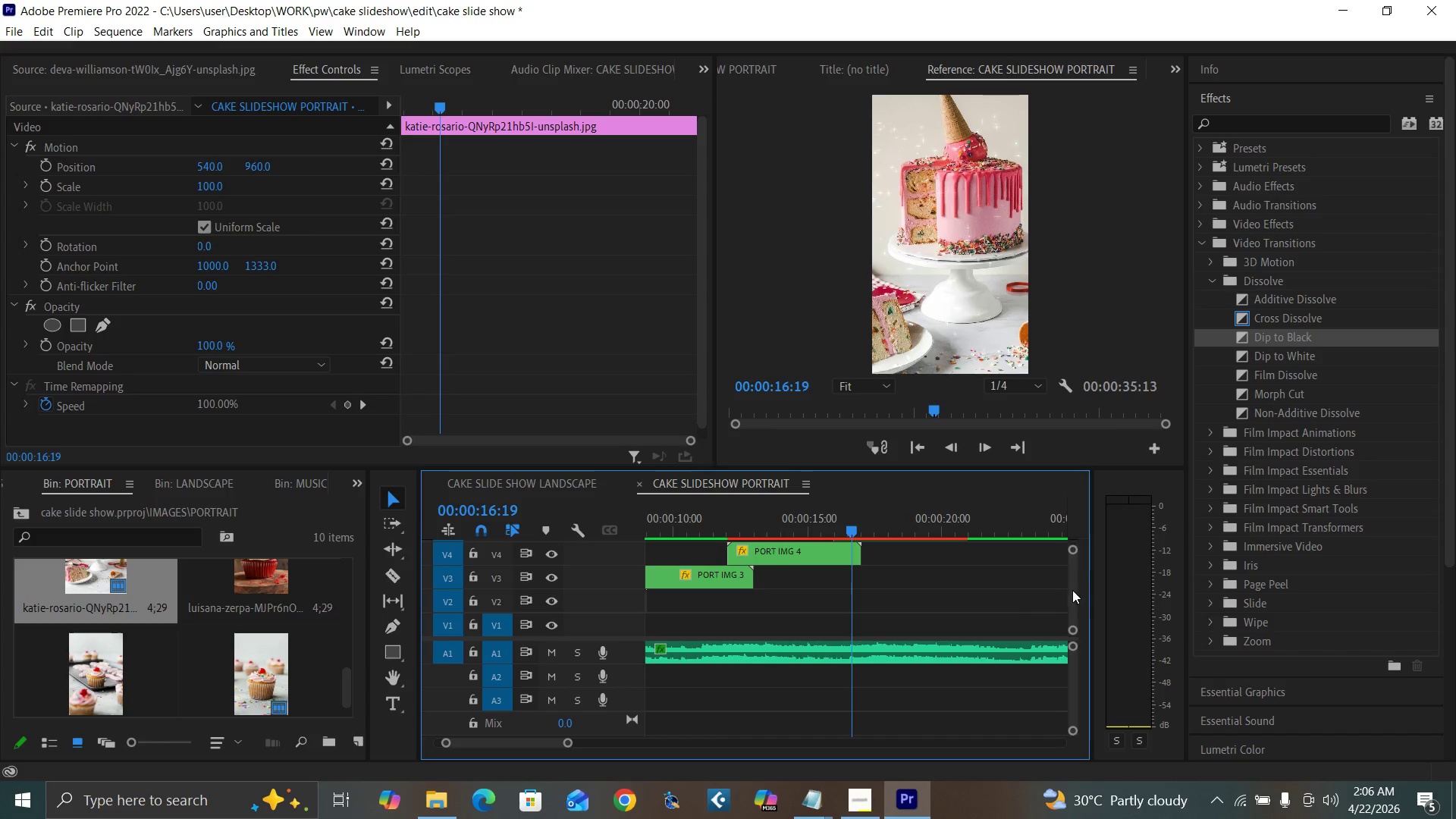 
left_click_drag(start_coordinate=[1070, 588], to_coordinate=[1075, 587])
 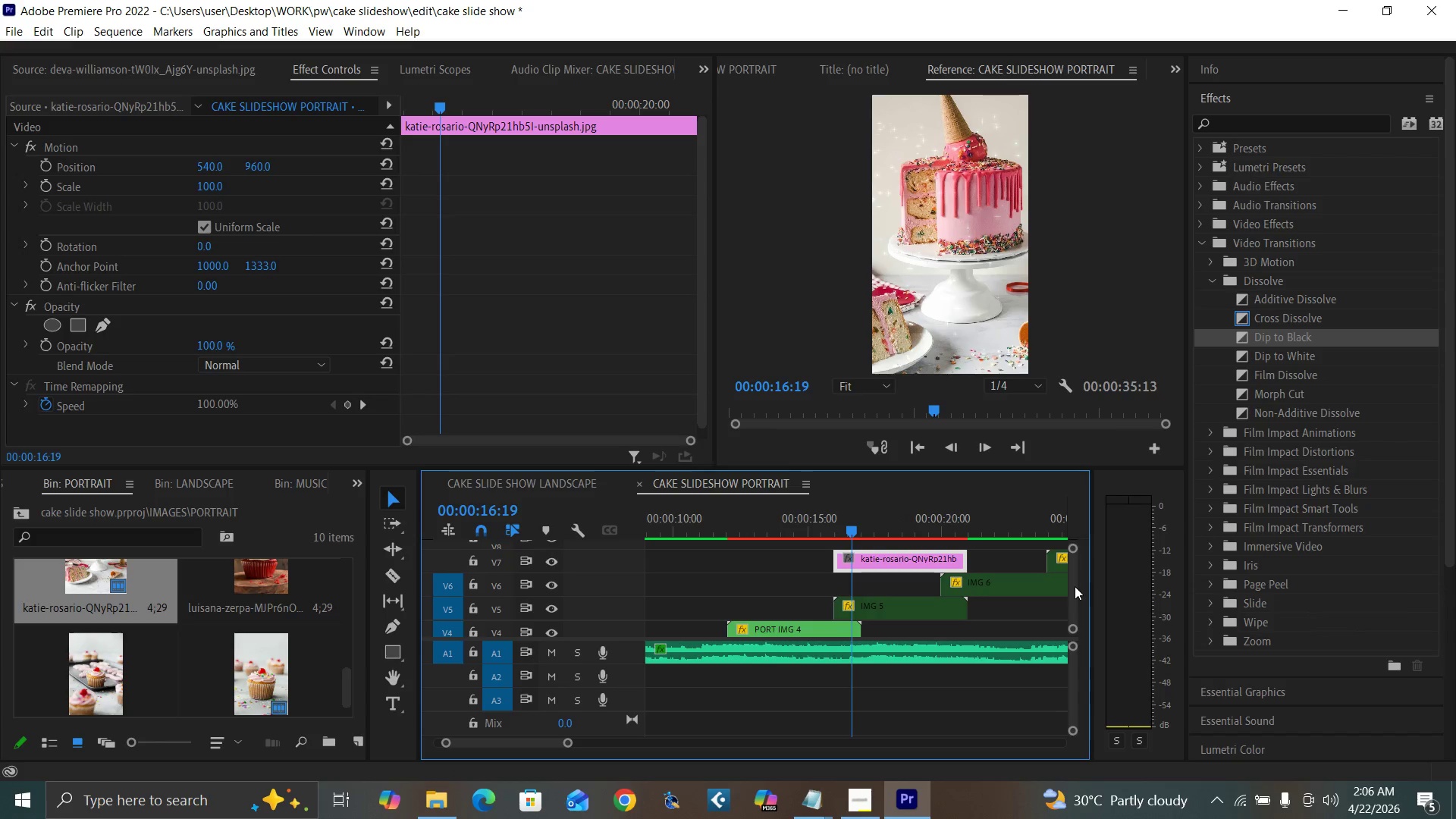 
key(Enter)
 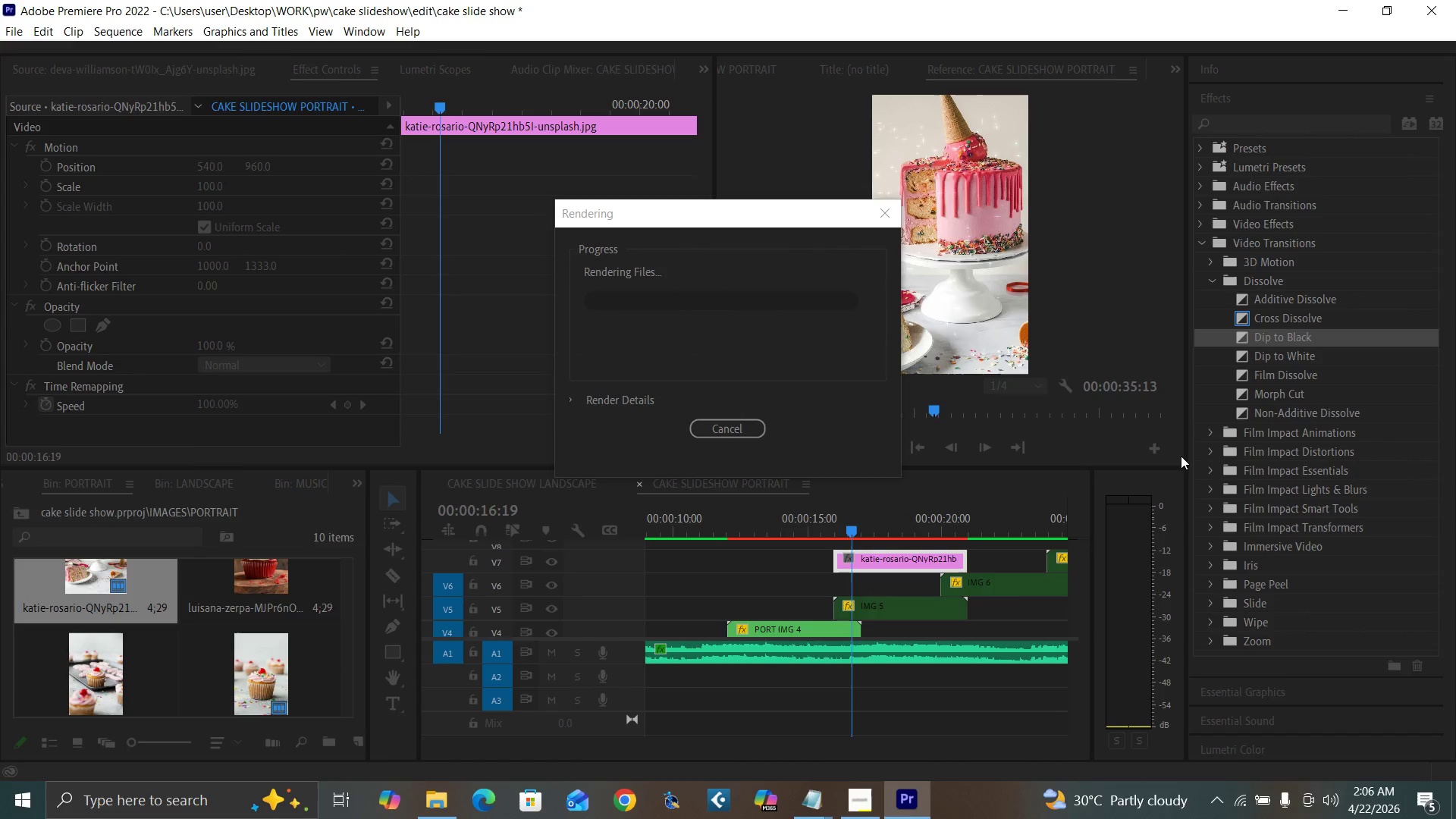 
mouse_move([1229, 791])
 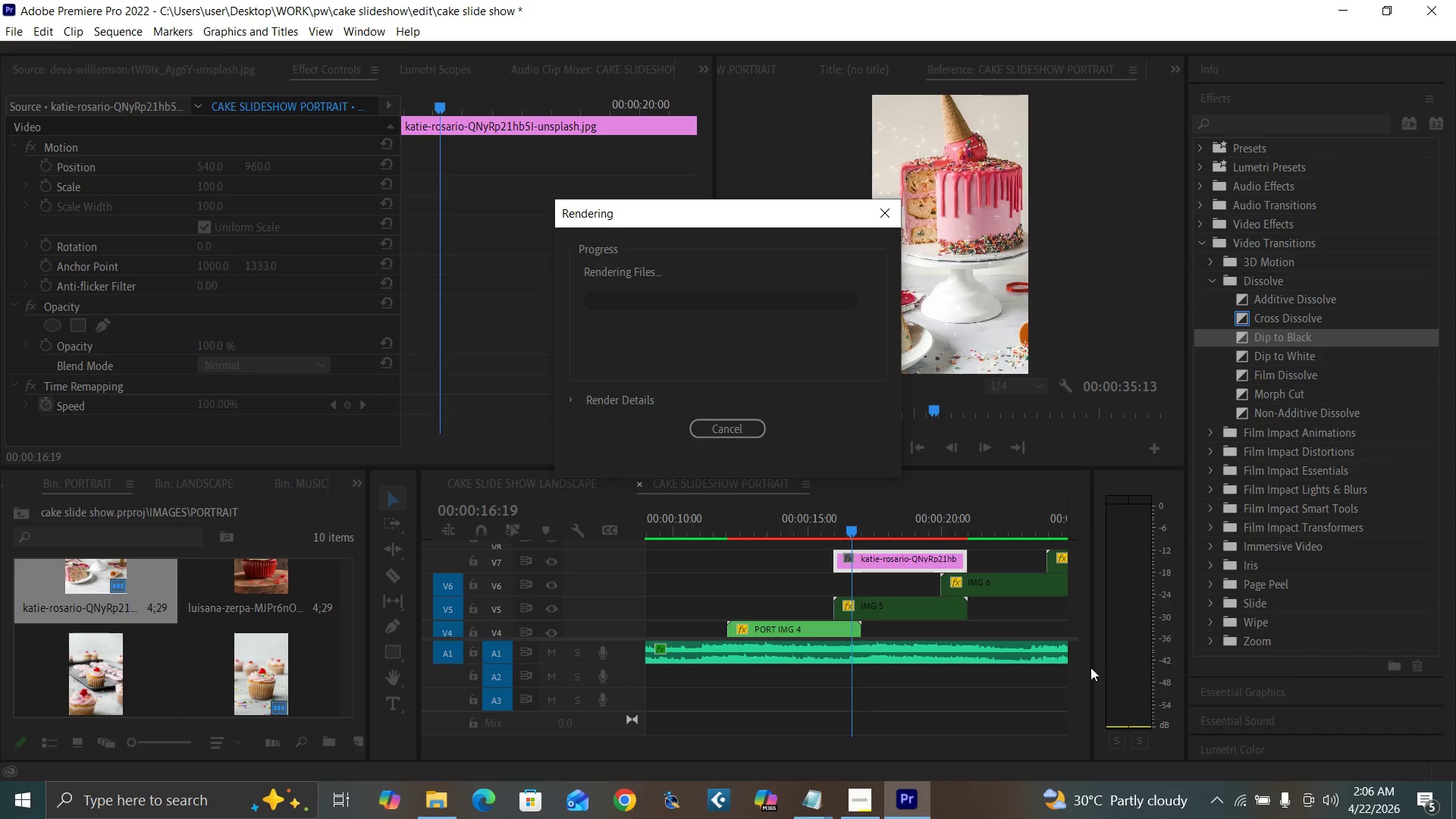 
wait(11.41)
 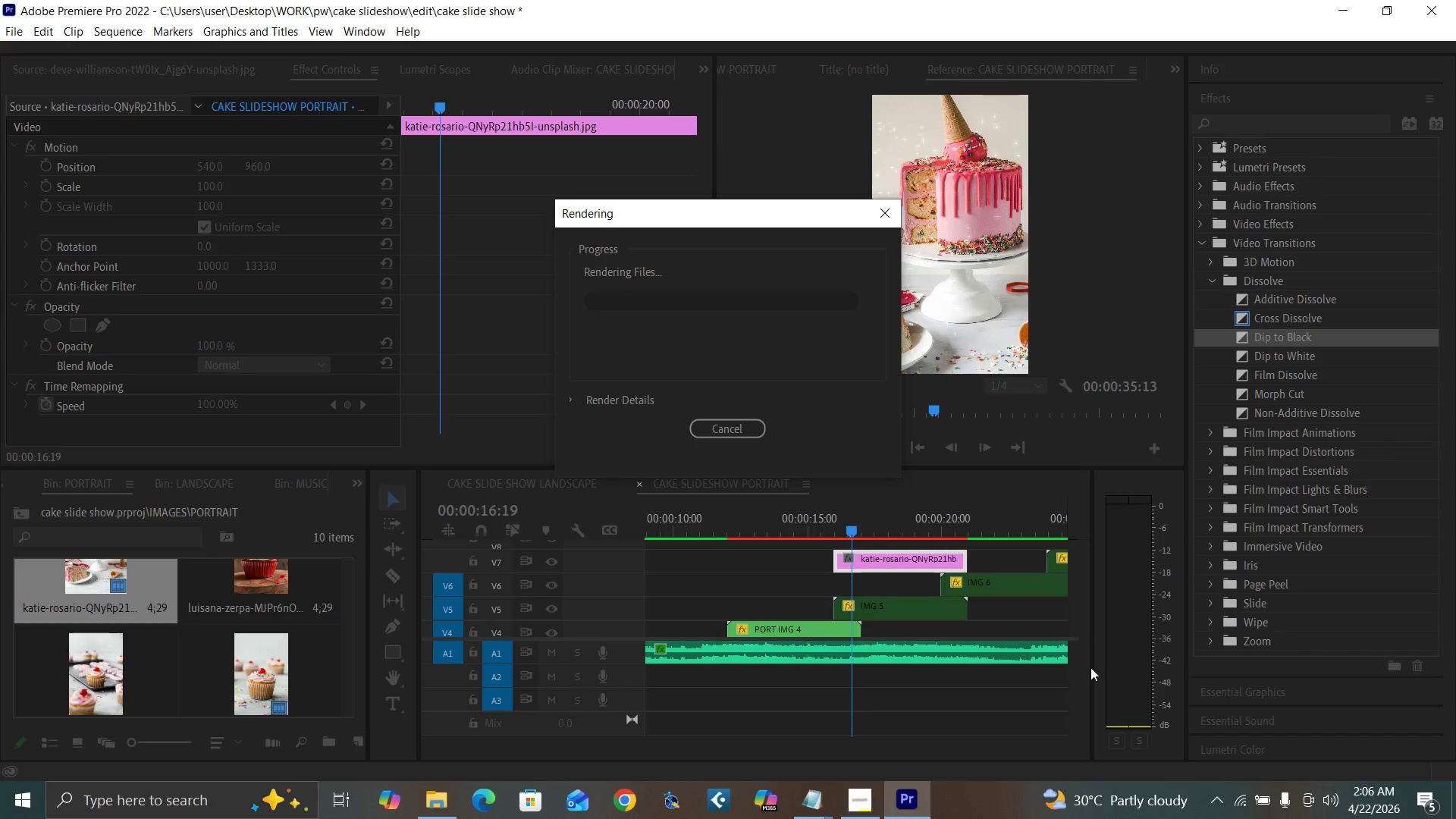 
left_click([917, 695])
 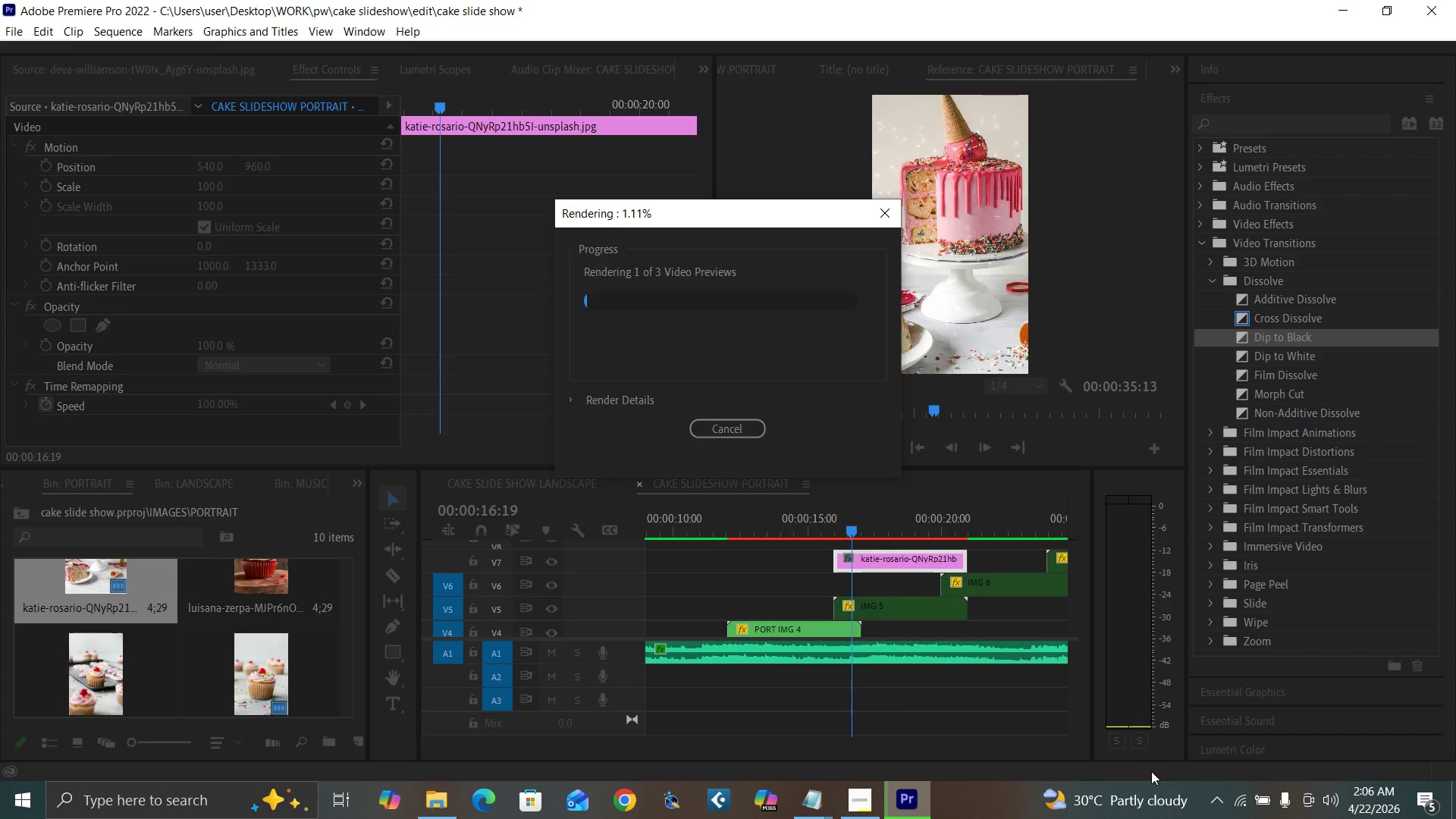 
mouse_move([1201, 771])
 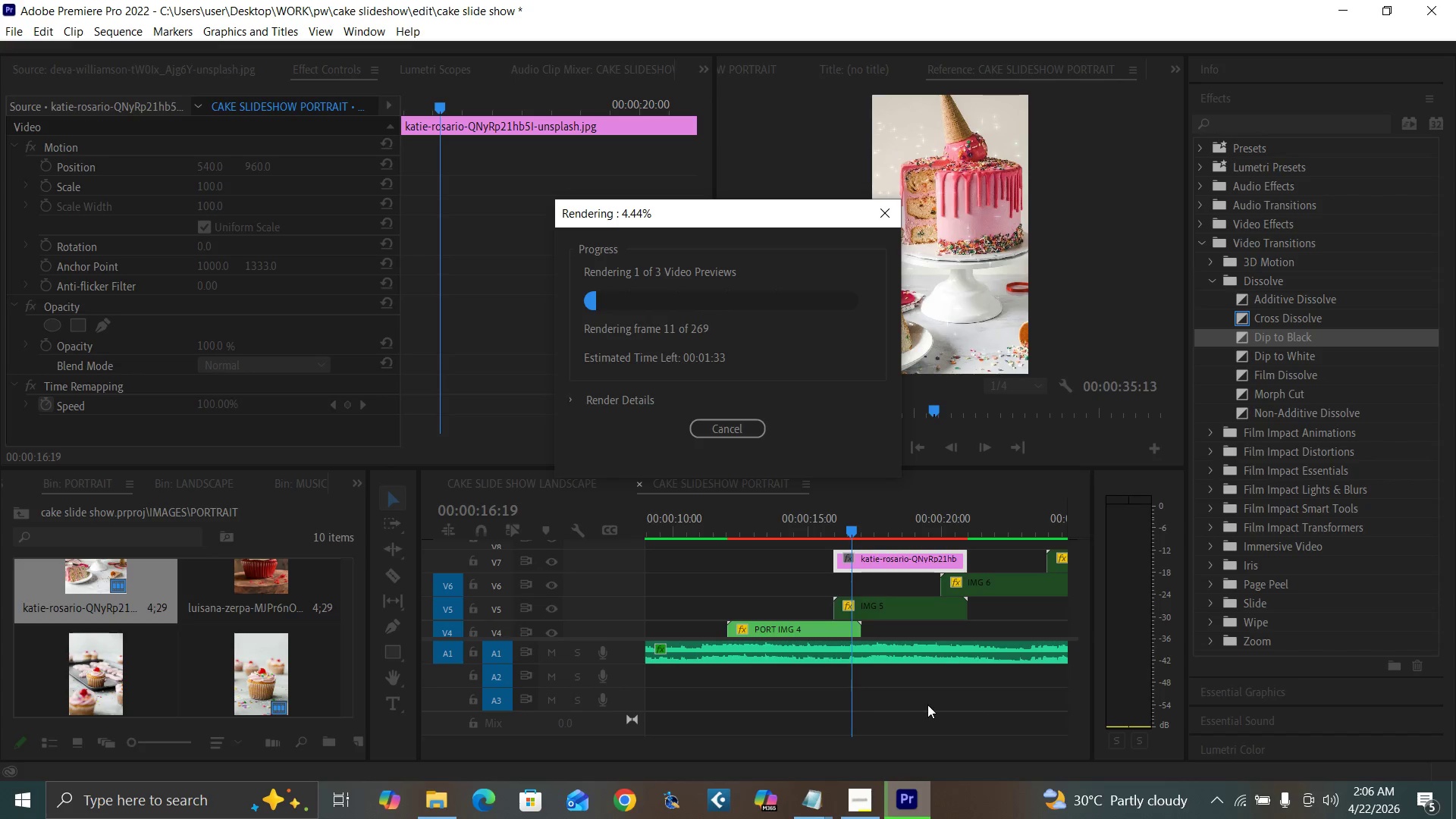 
left_click([927, 704])
 